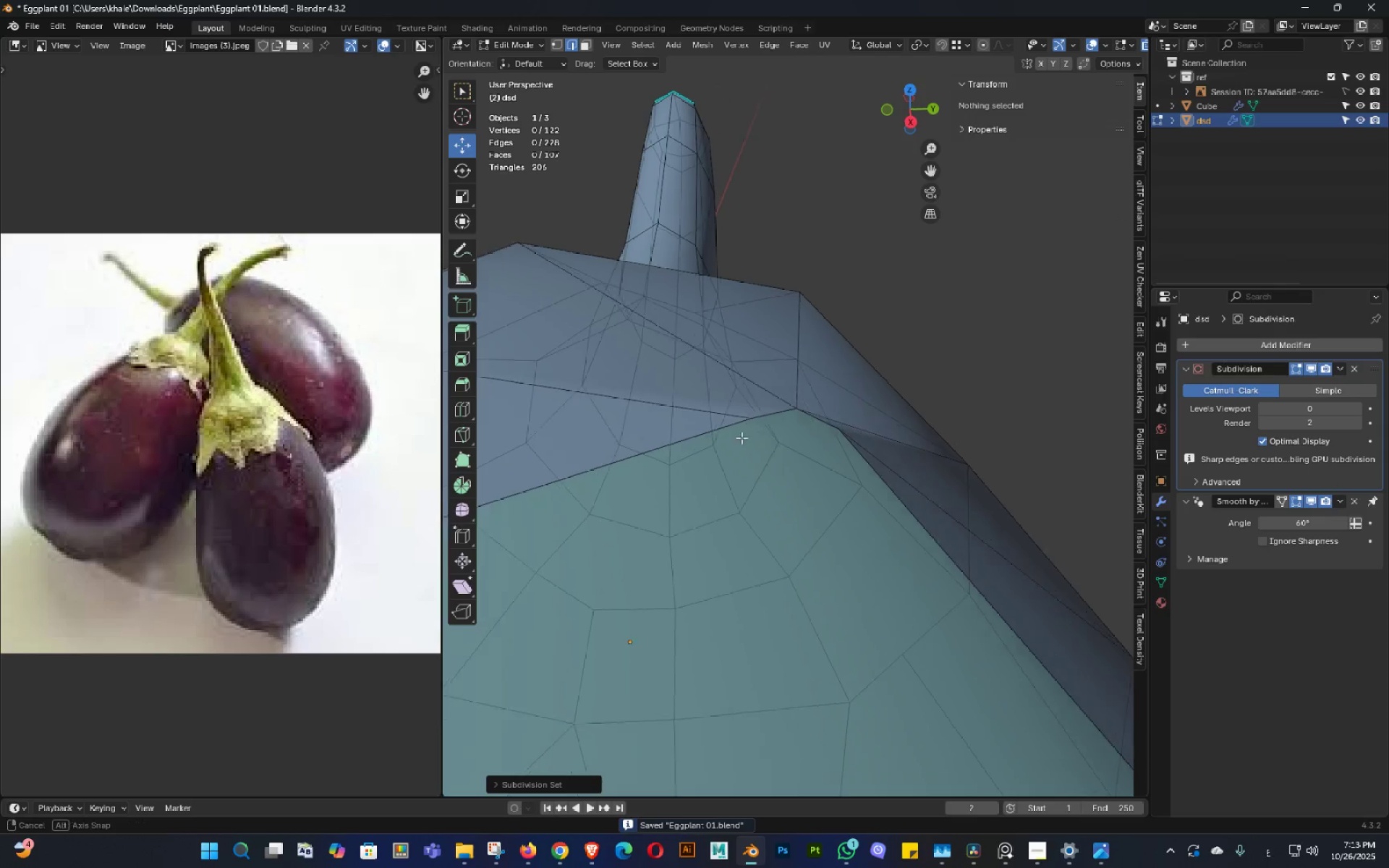 
double_click([740, 441])
 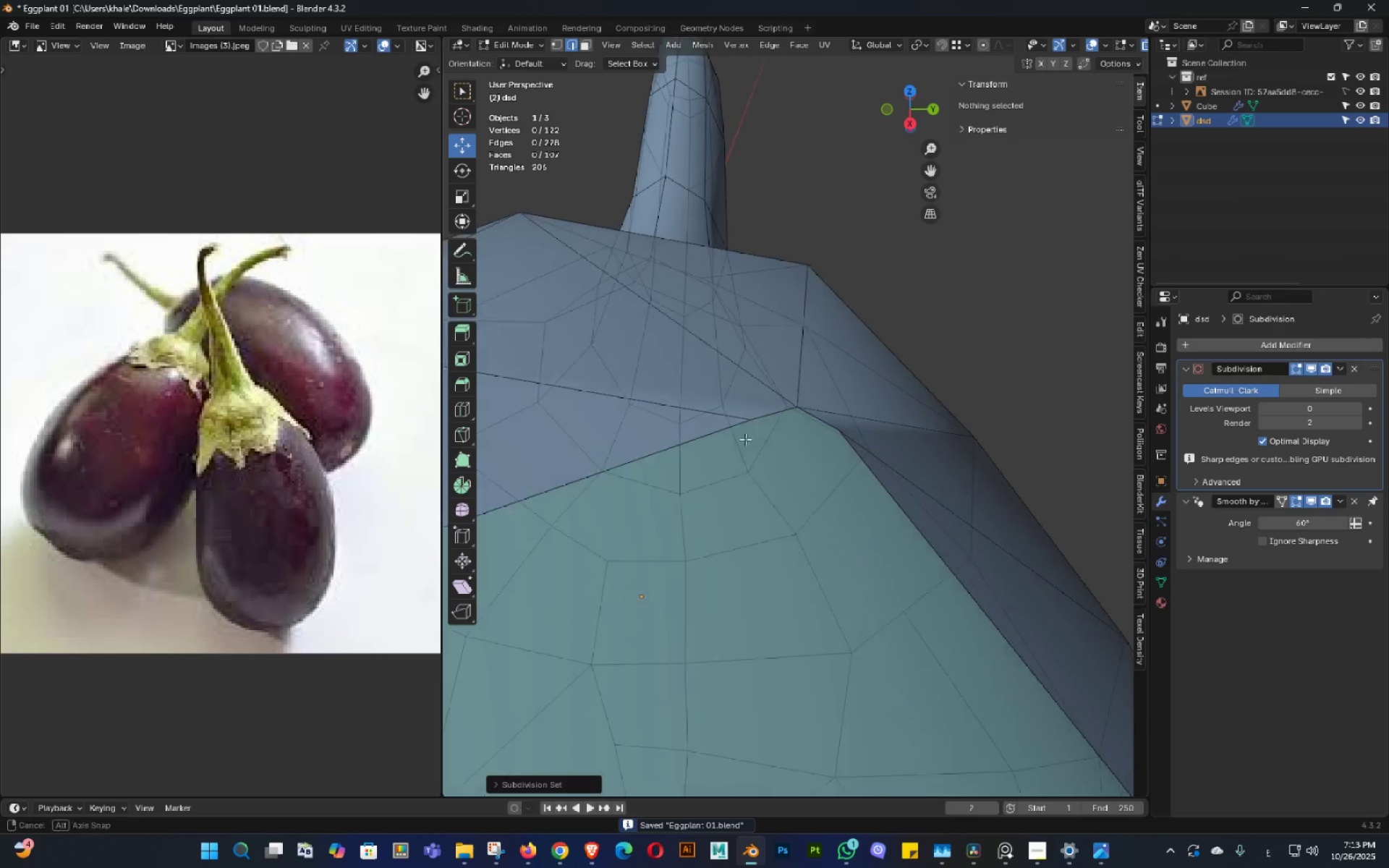 
triple_click([747, 441])
 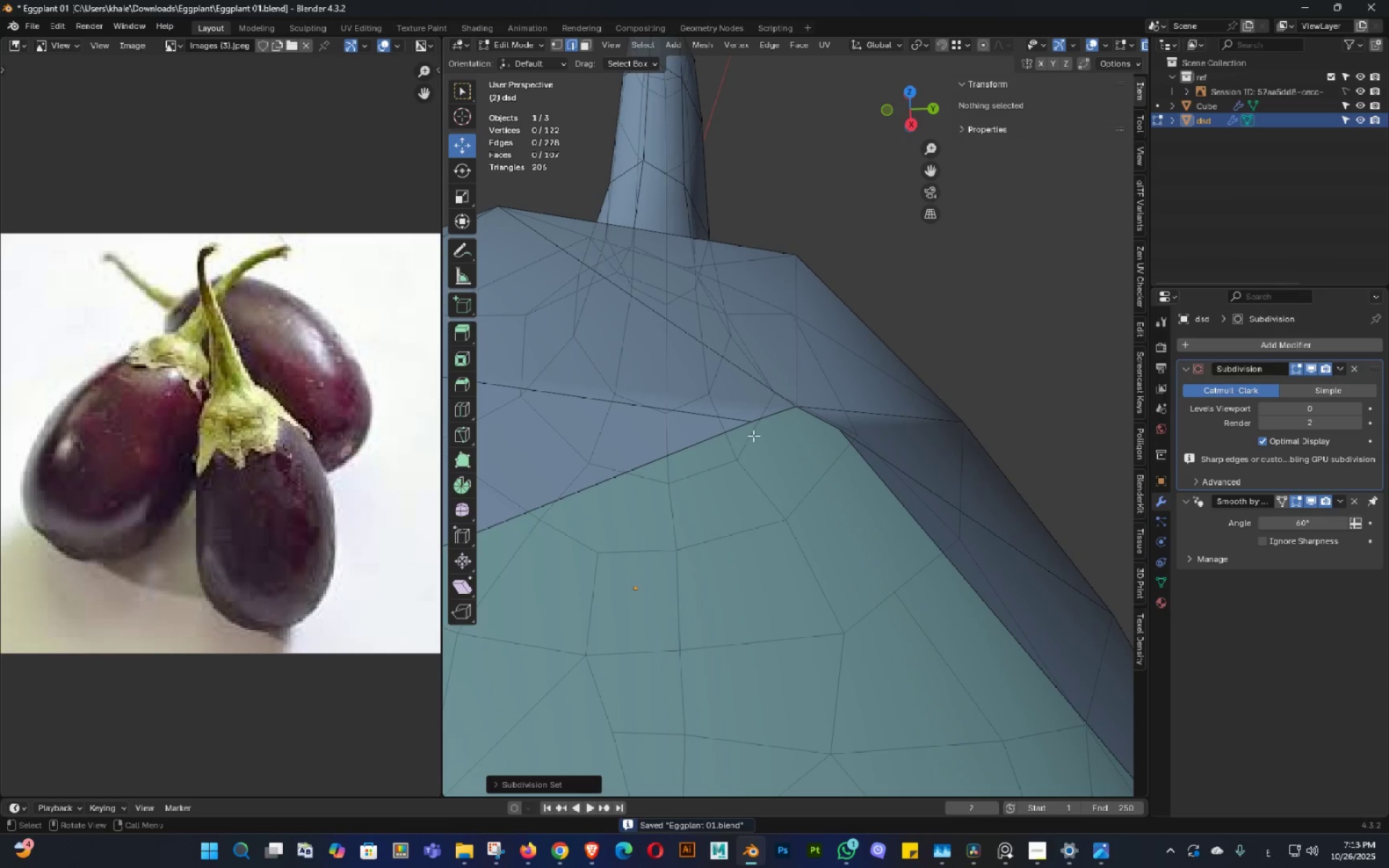 
key(Alt+AltLeft)
 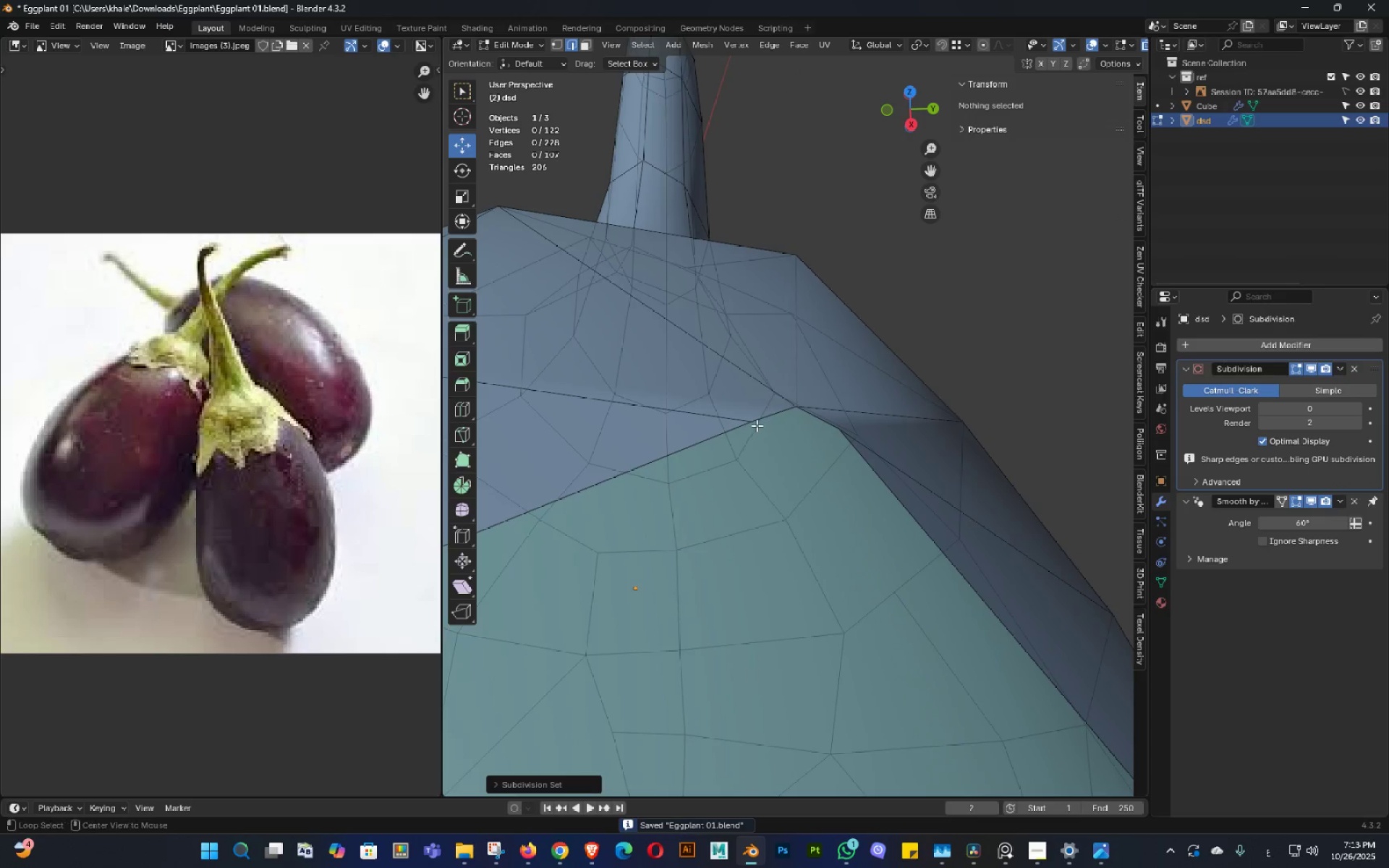 
key(Alt+Z)
 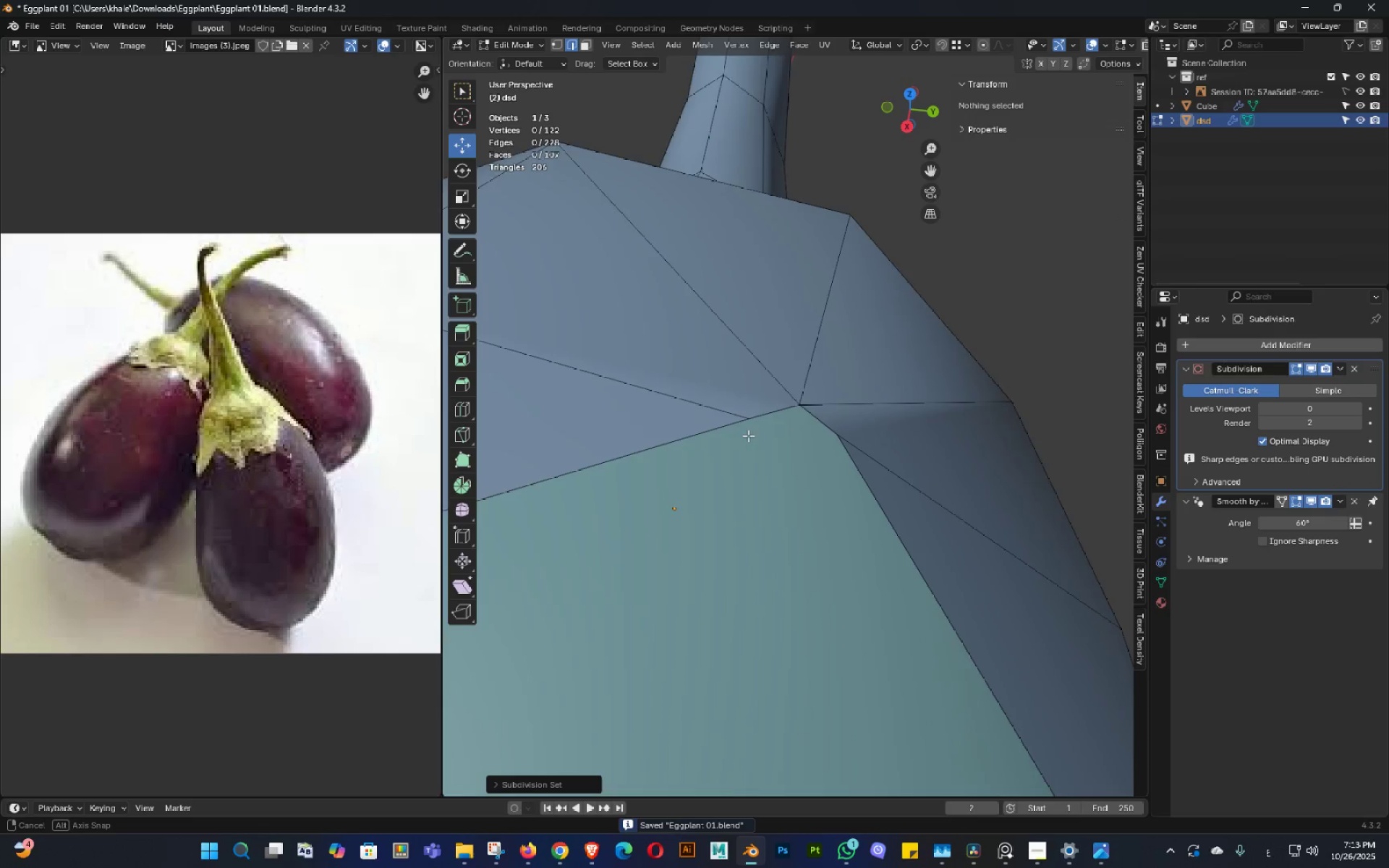 
double_click([749, 438])
 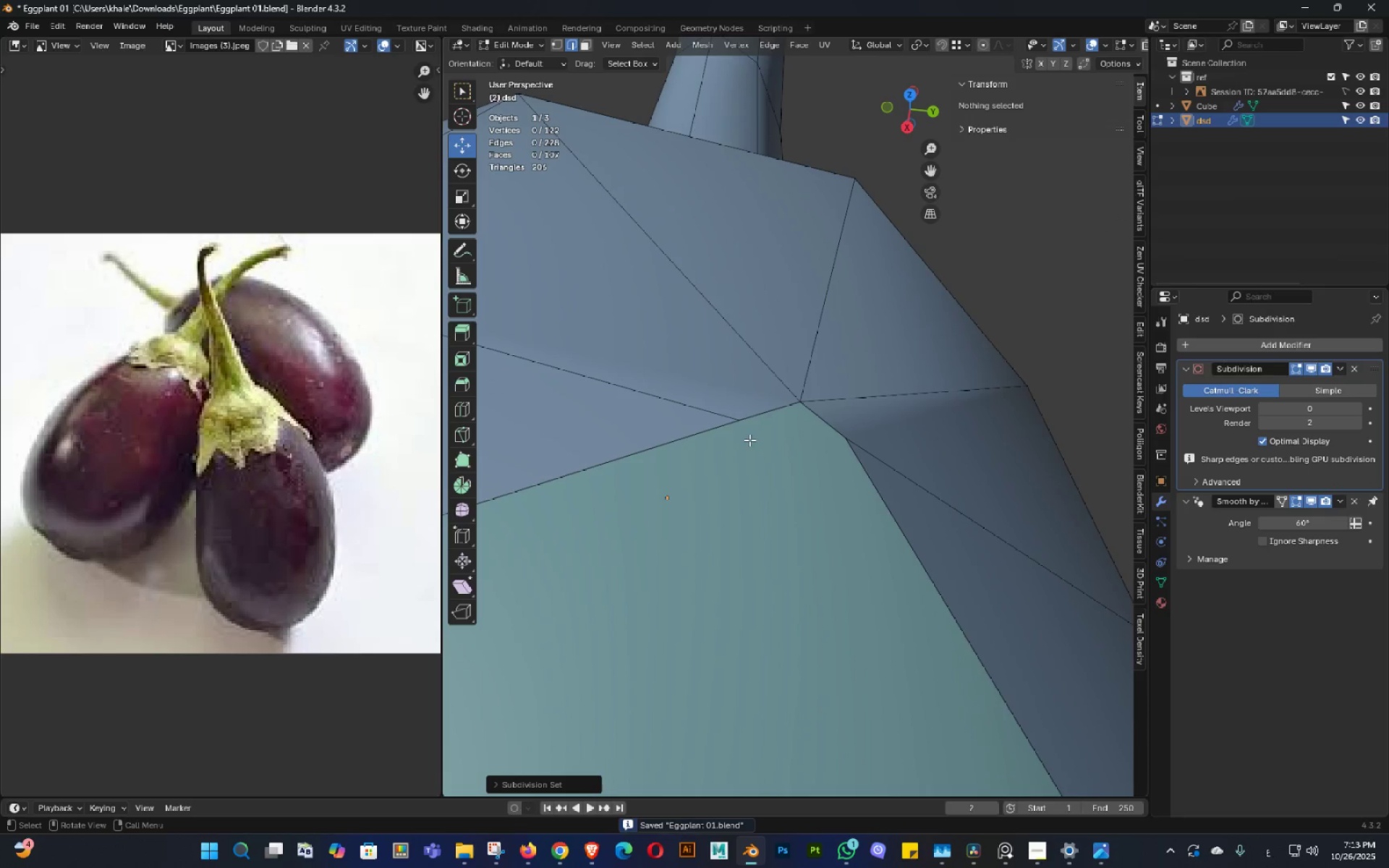 
scroll: coordinate [749, 439], scroll_direction: up, amount: 1.0
 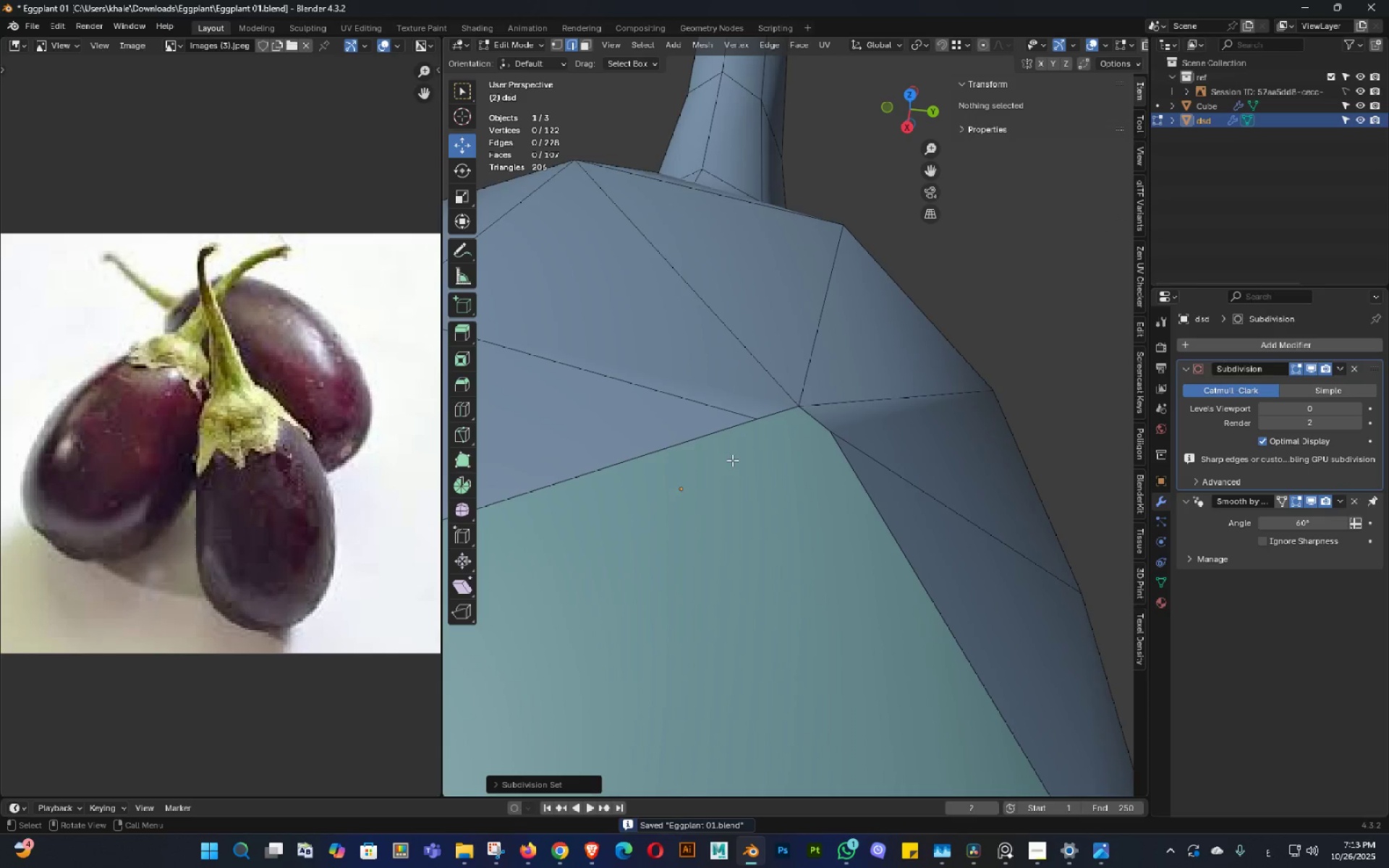 
scroll: coordinate [742, 450], scroll_direction: down, amount: 3.0
 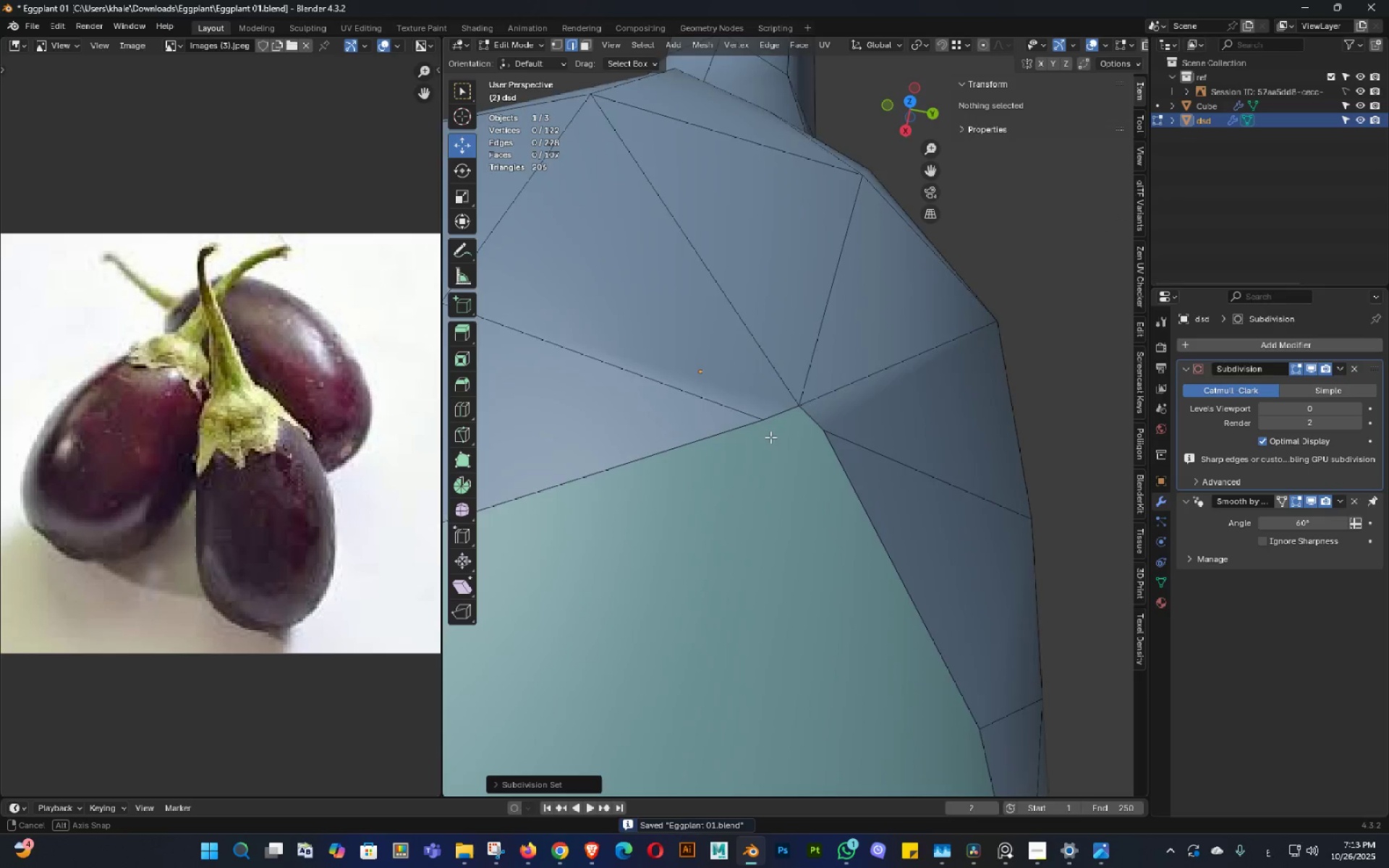 
triple_click([760, 432])
 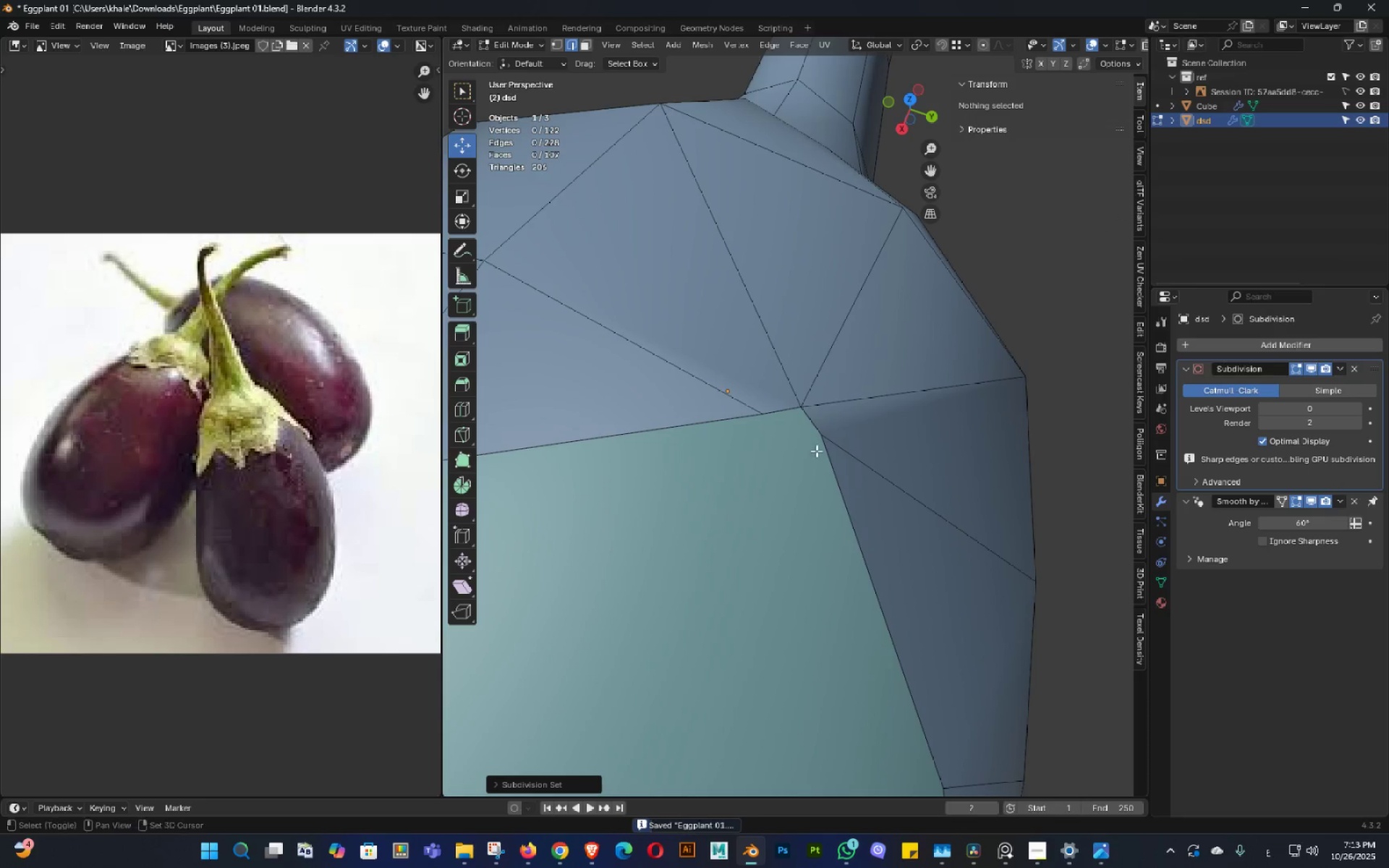 
hold_key(key=ShiftLeft, duration=0.3)
 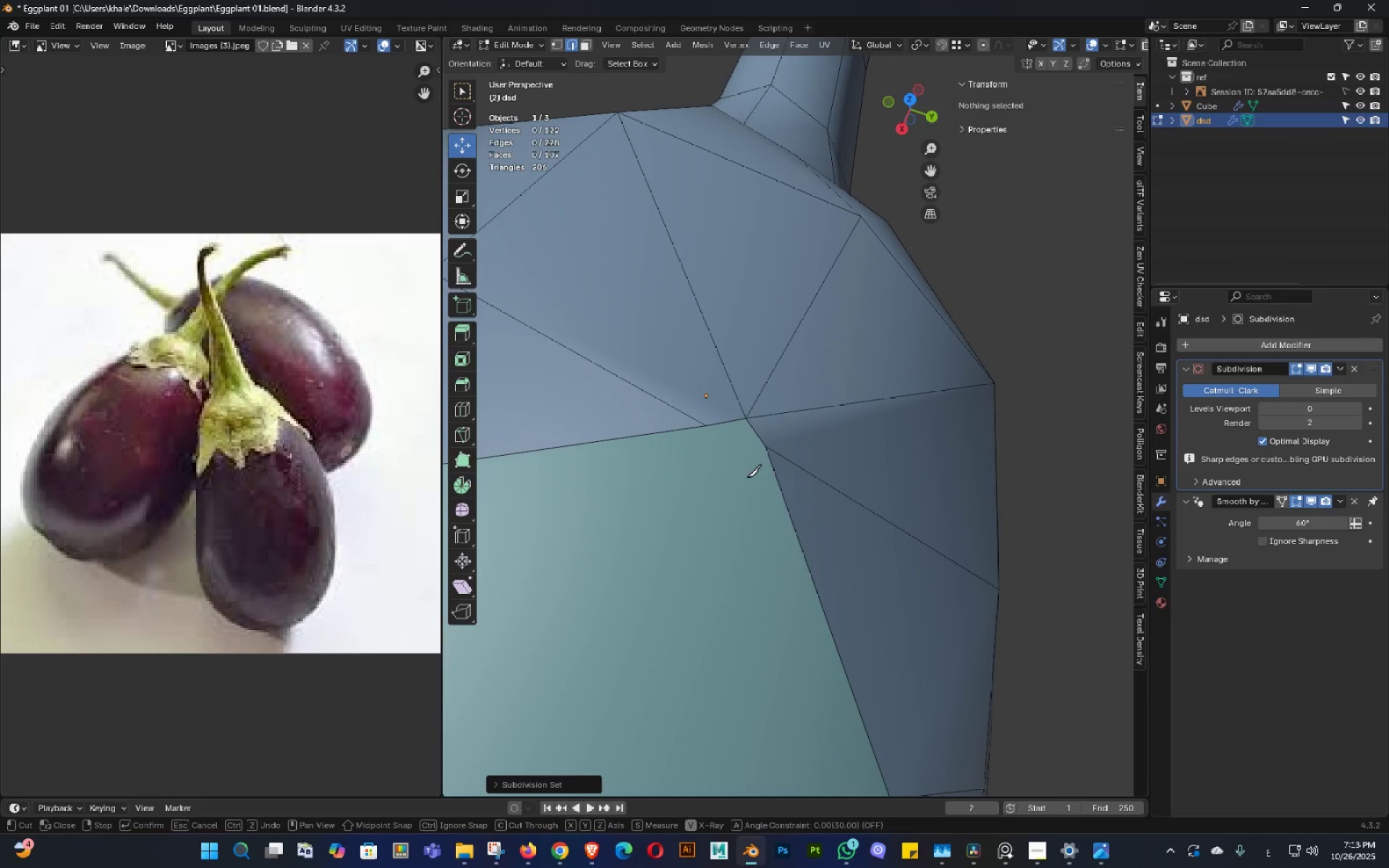 
key(K)
 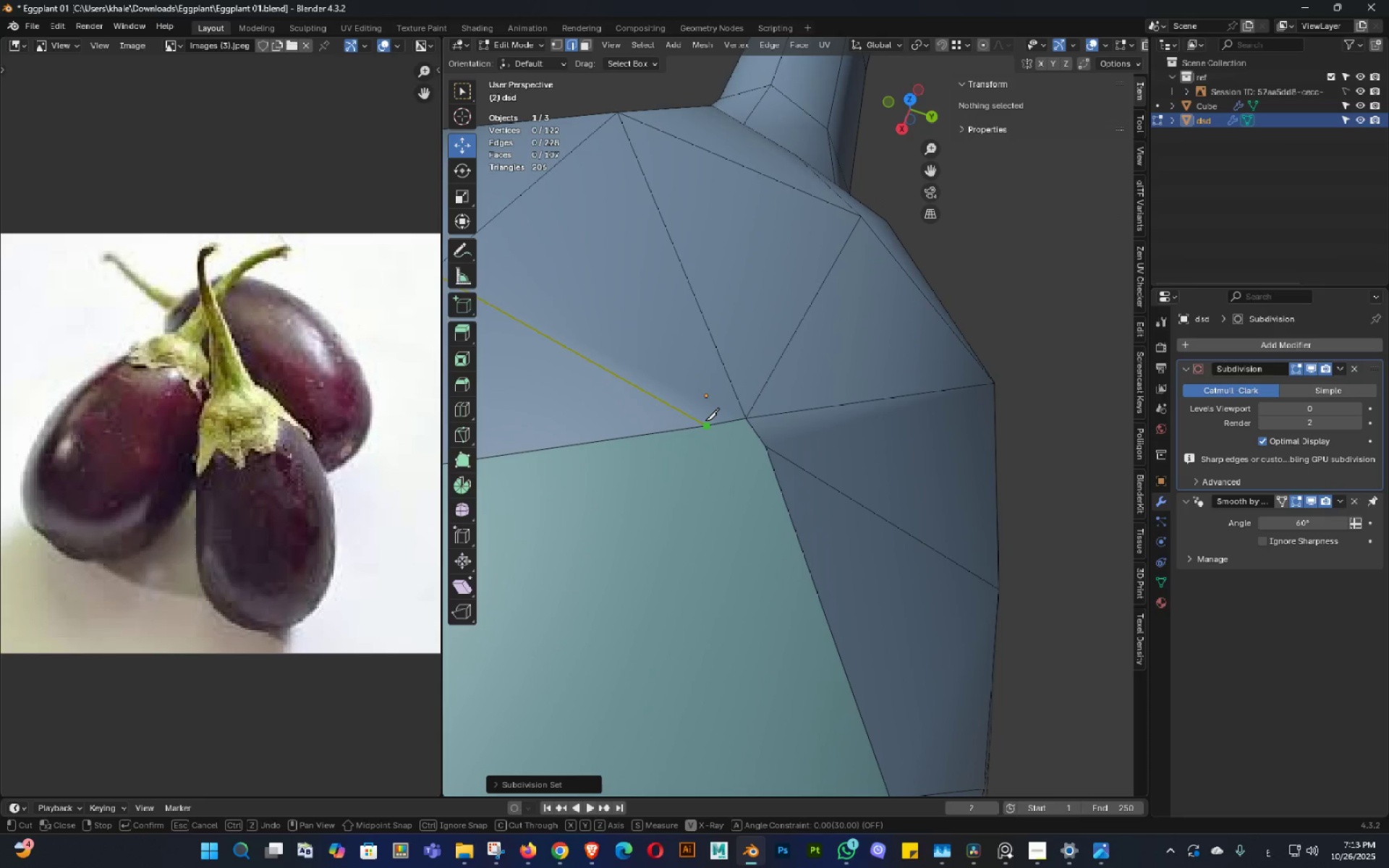 
left_click([707, 420])
 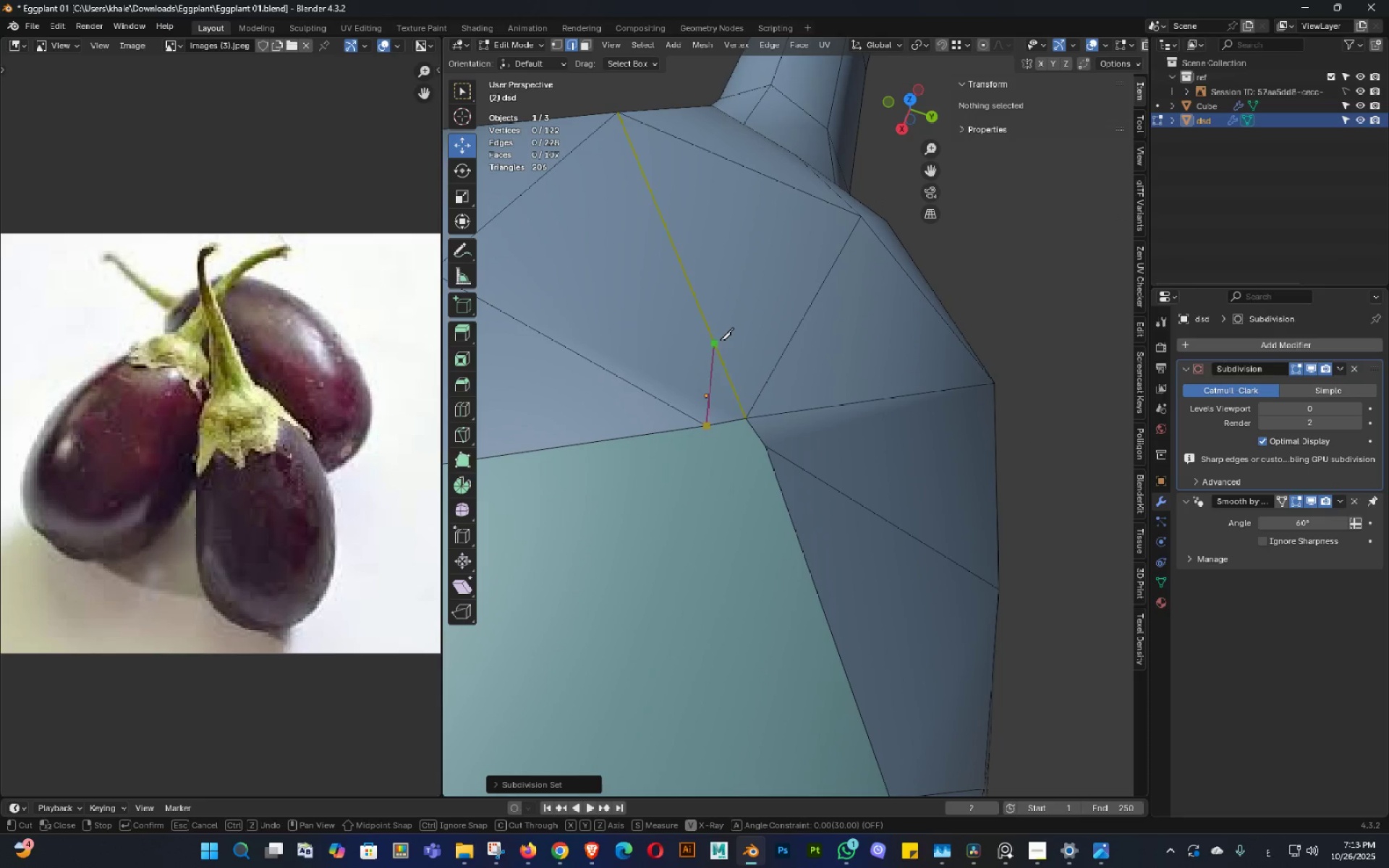 
left_click([720, 340])
 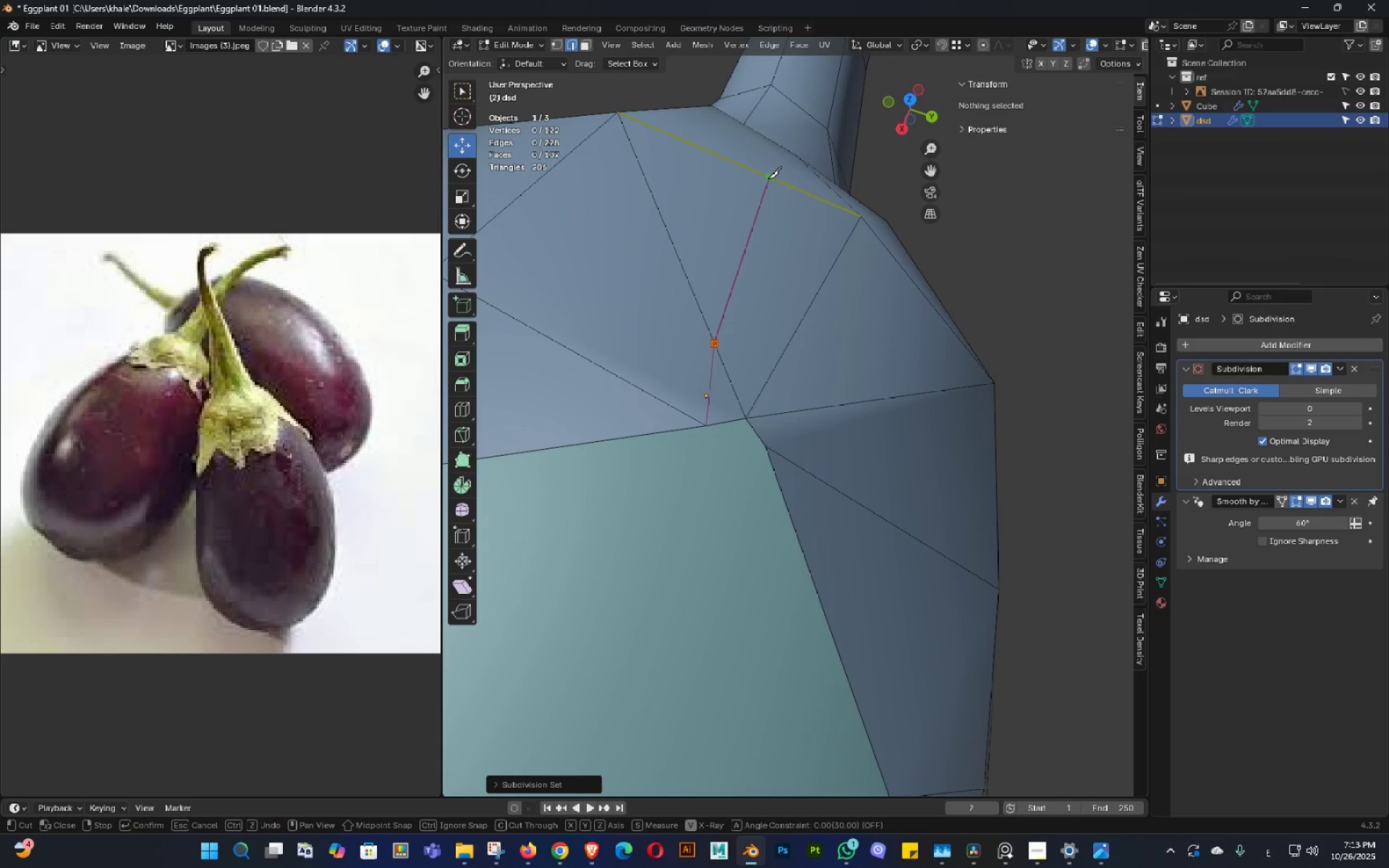 
left_click([768, 179])
 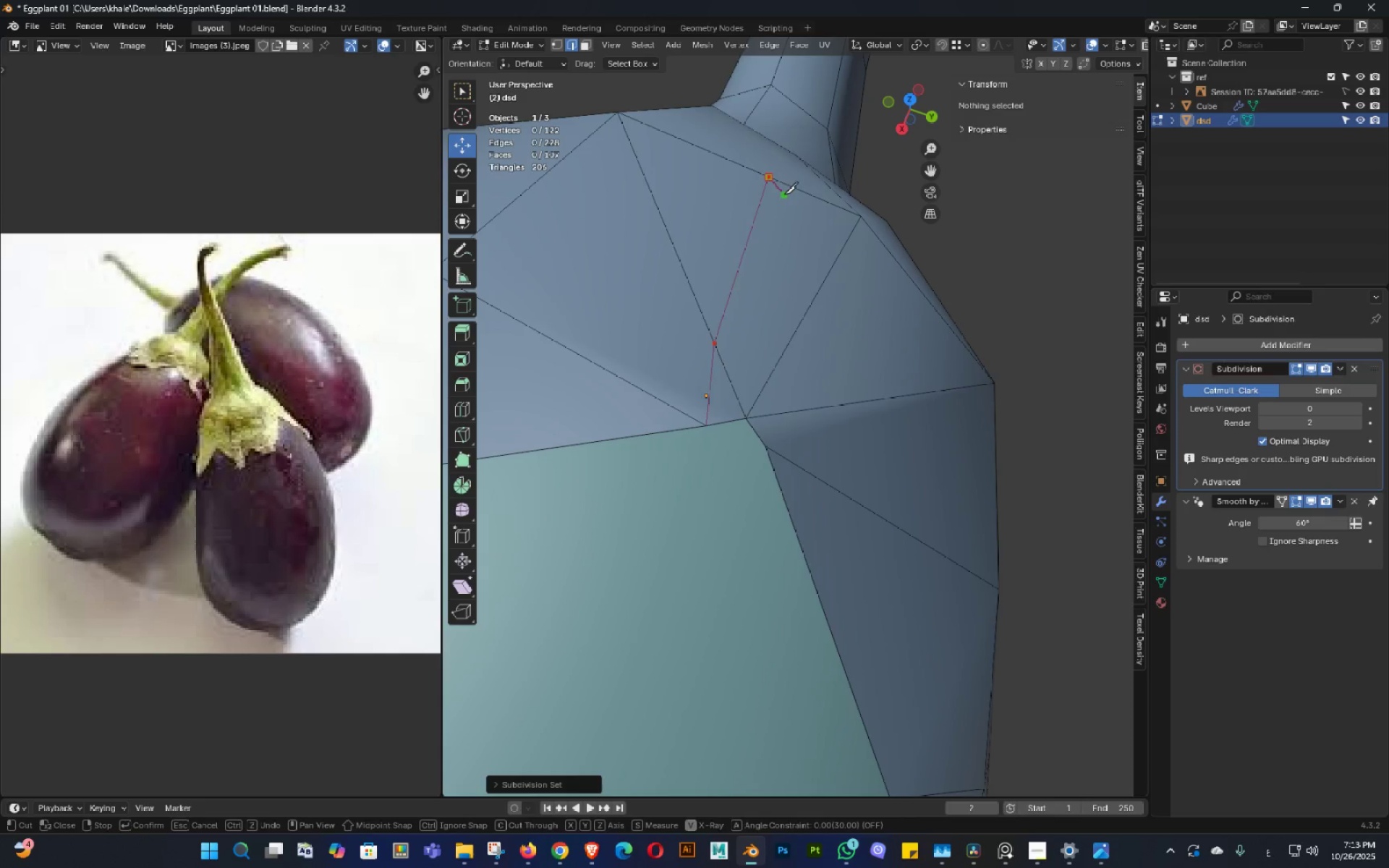 
key(NumpadEnter)
 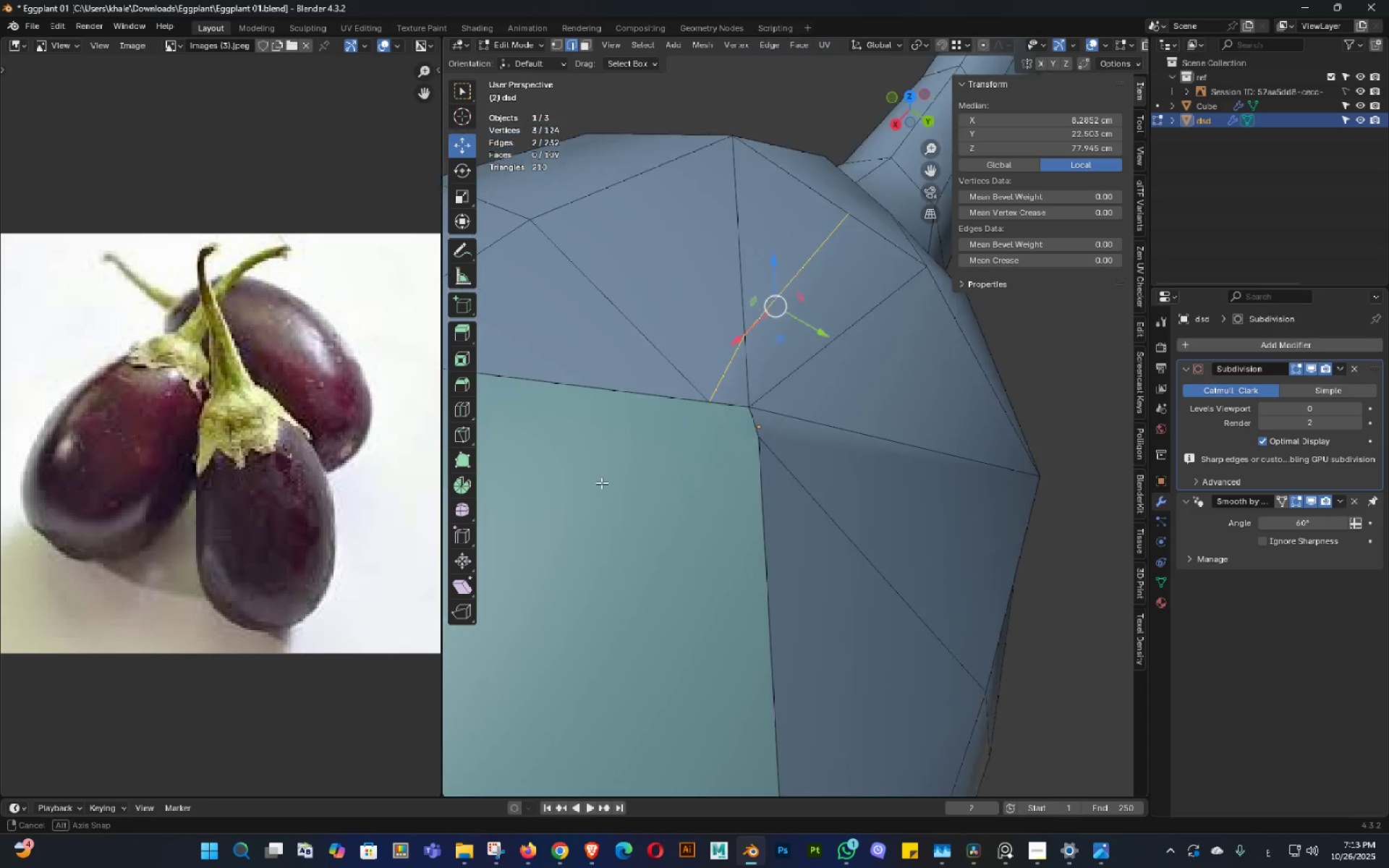 
hold_key(key=ShiftLeft, duration=0.32)
 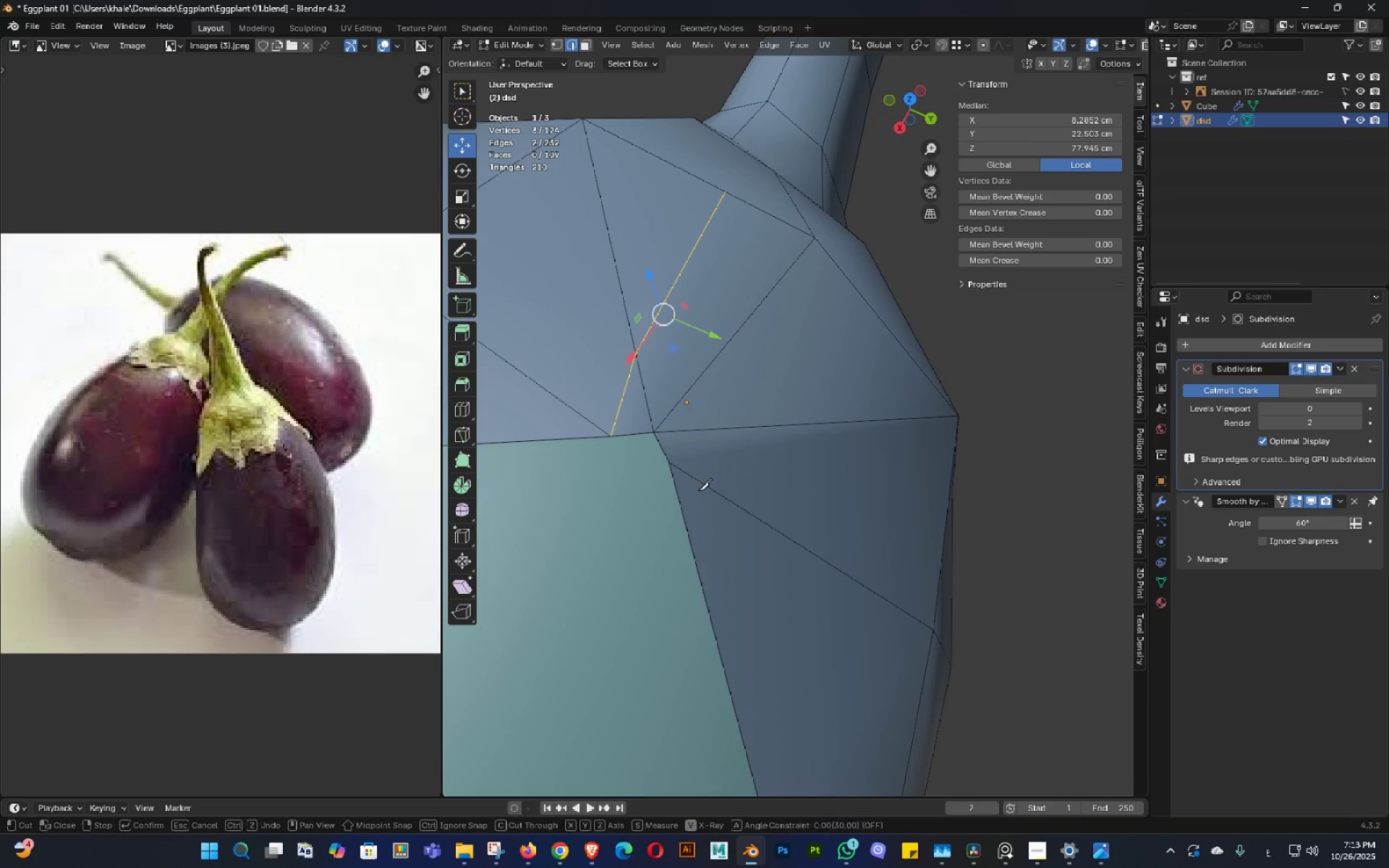 
key(K)
 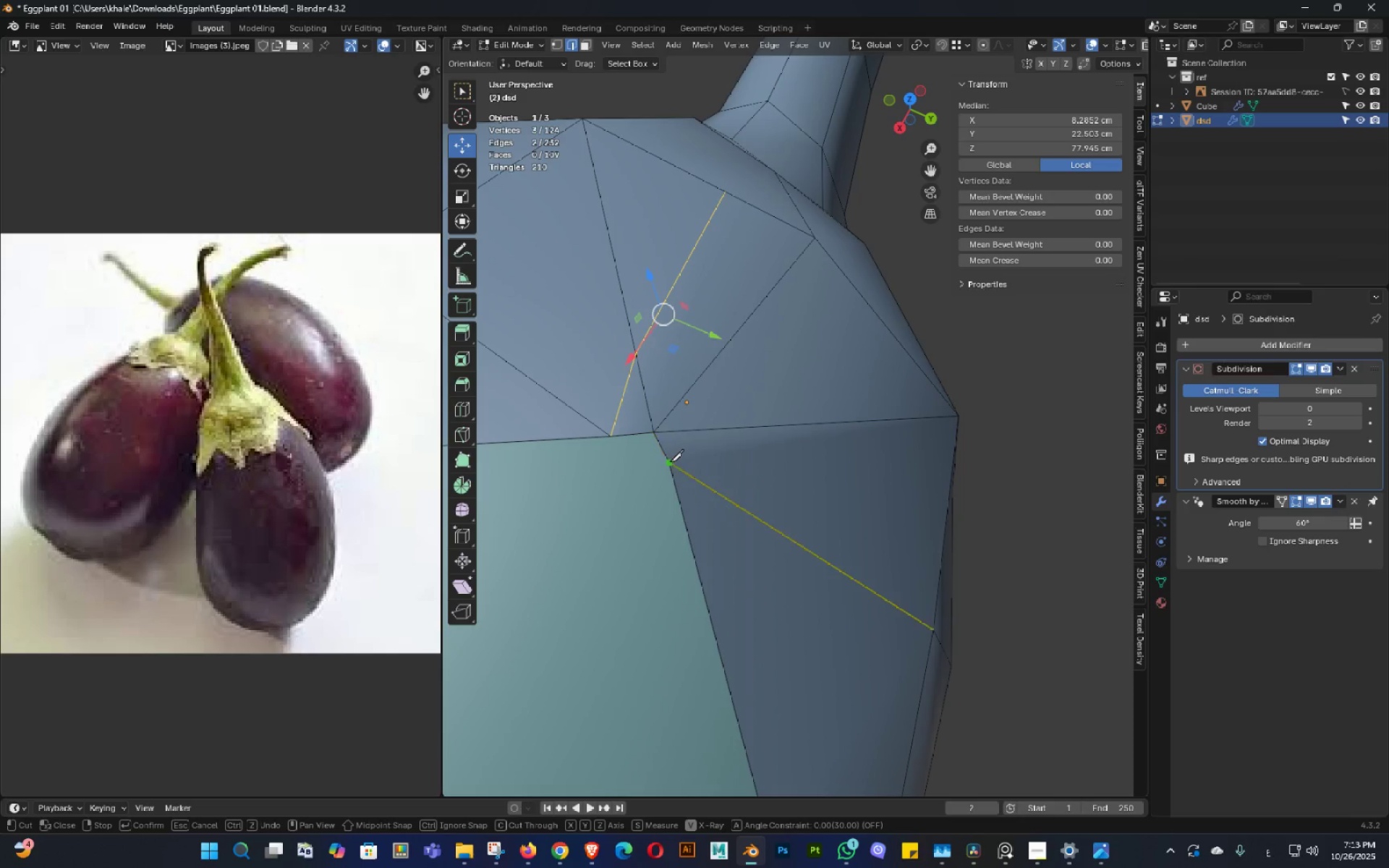 
left_click([670, 461])
 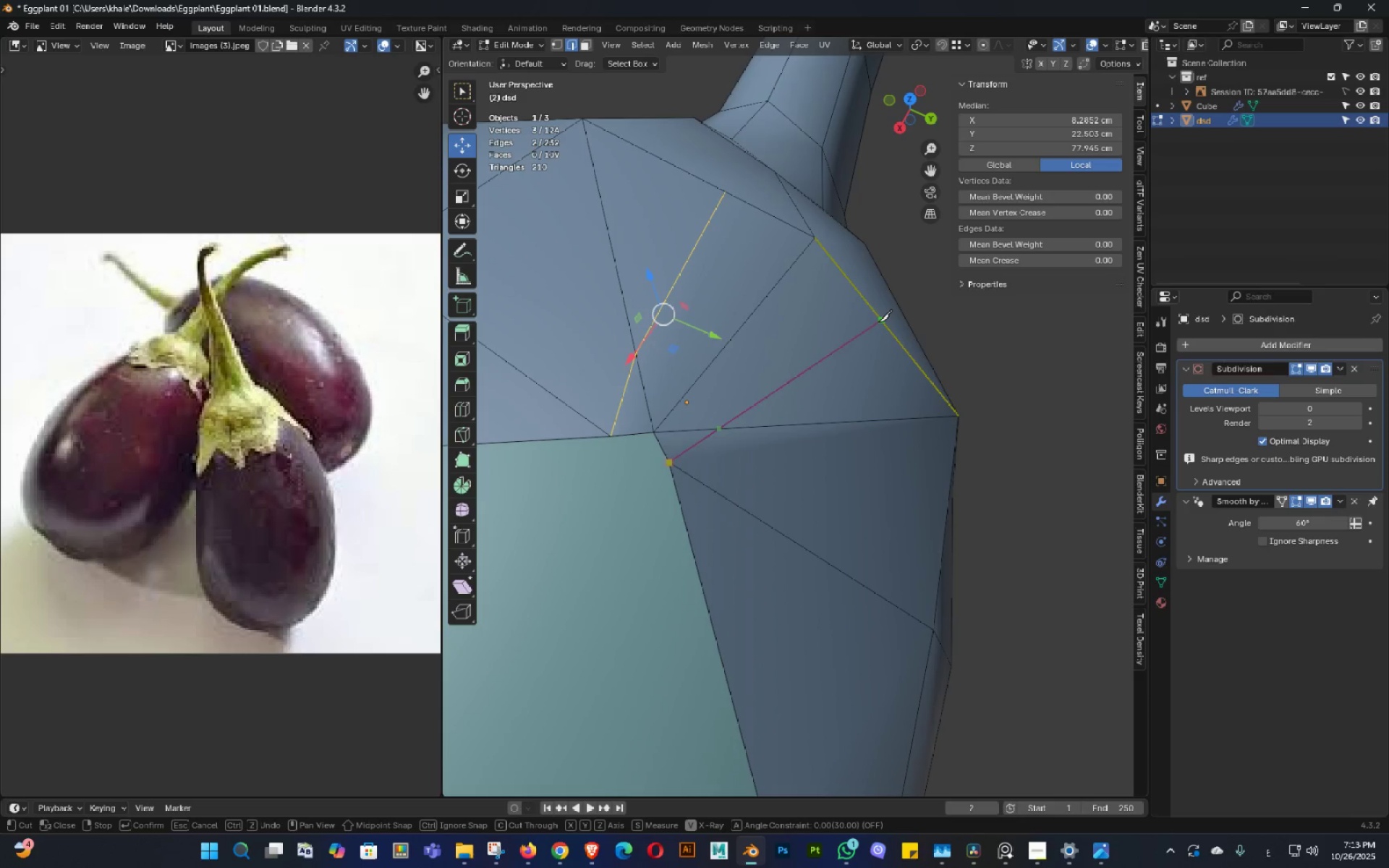 
key(NumpadEnter)
 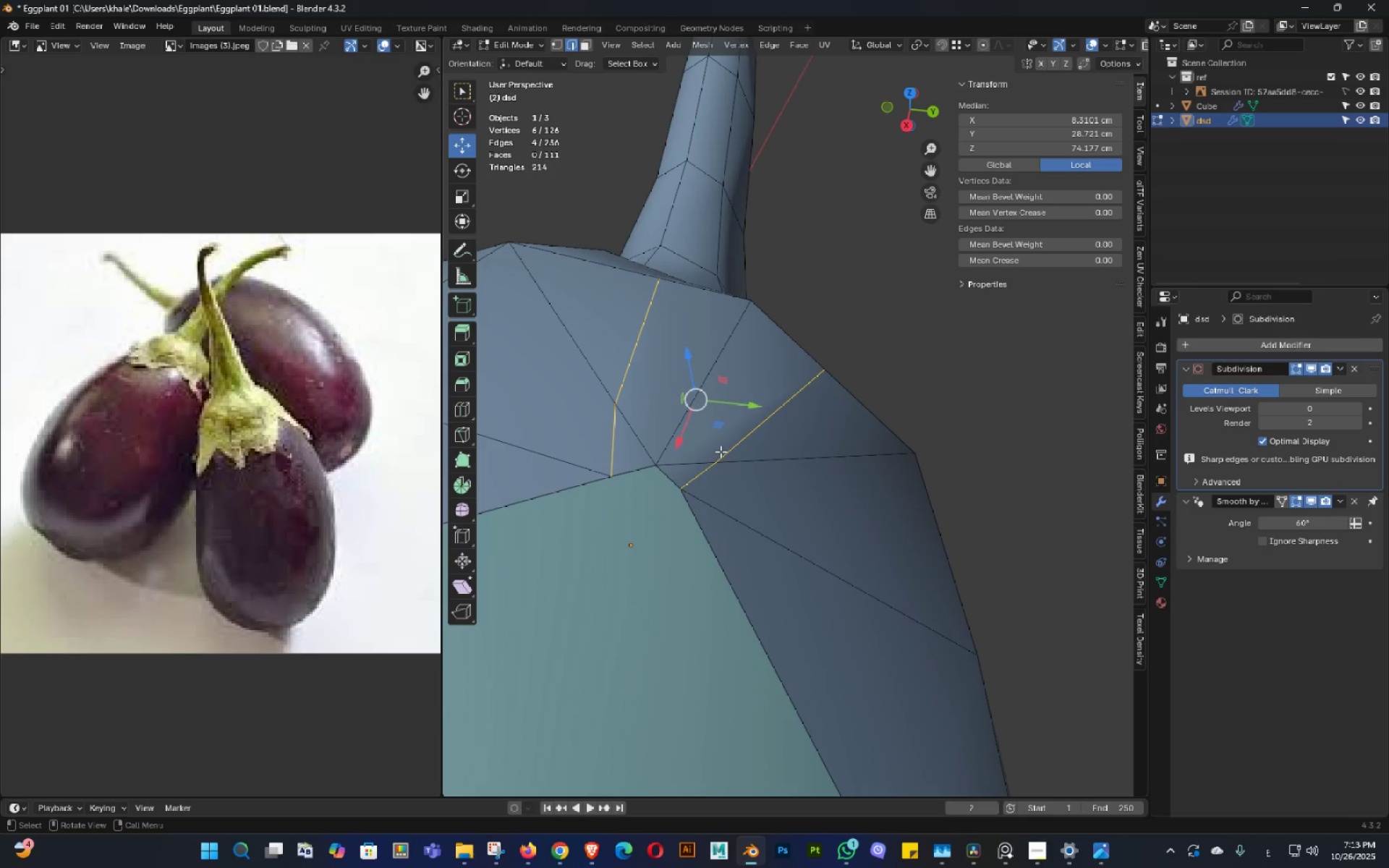 
key(Tab)
 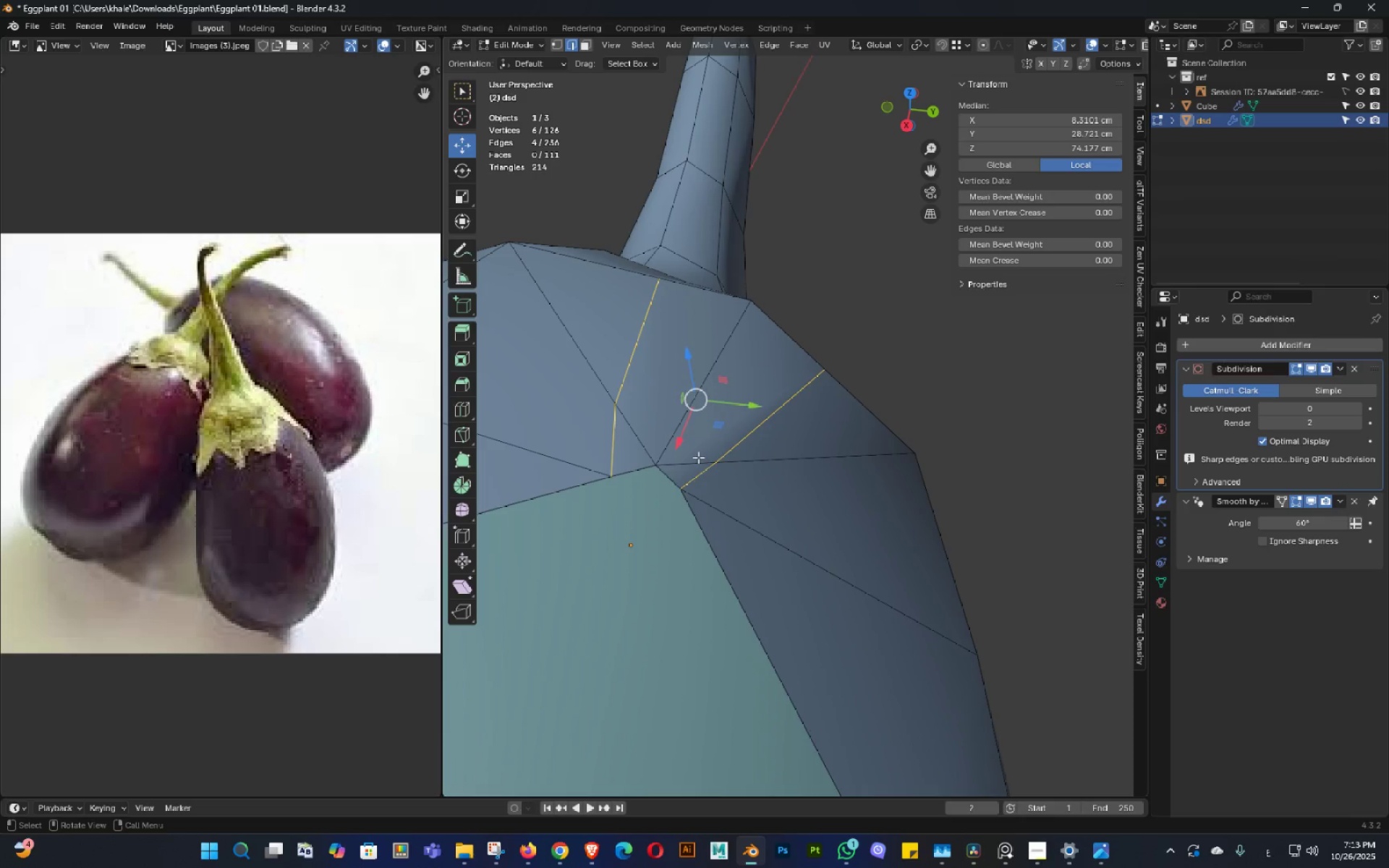 
left_click([698, 457])
 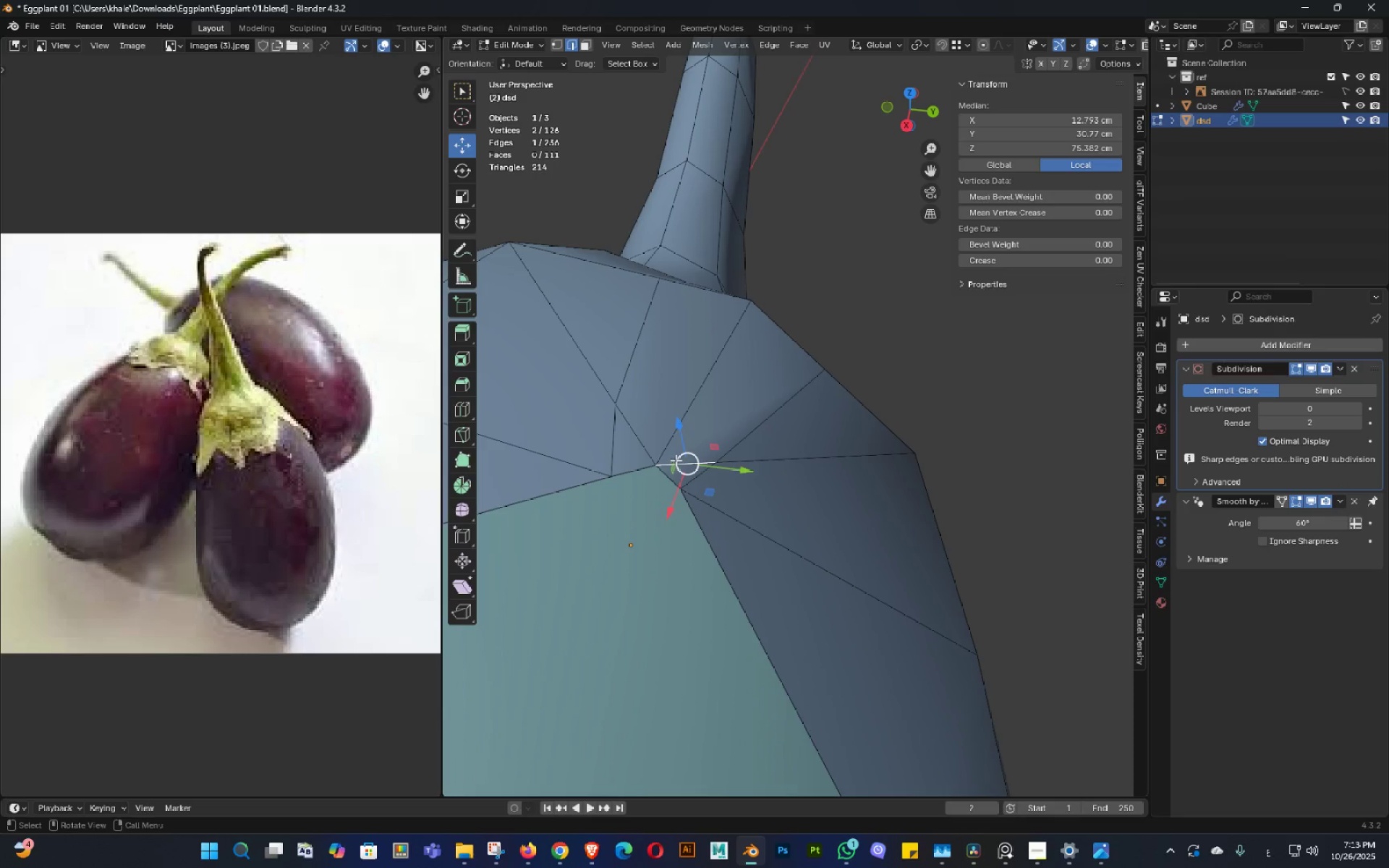 
hold_key(key=ShiftLeft, duration=0.66)
left_click([647, 441])
 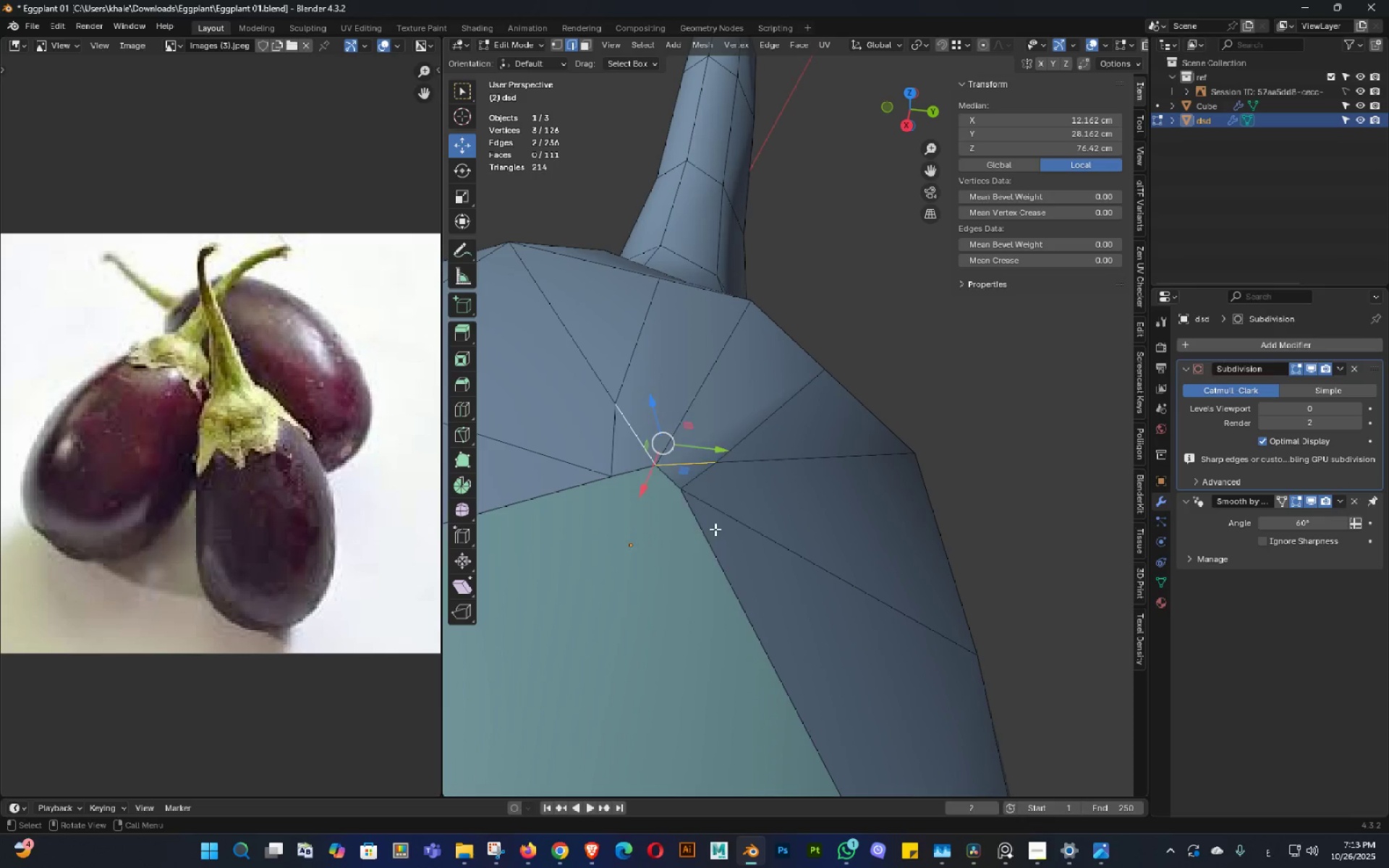 
key(X)
 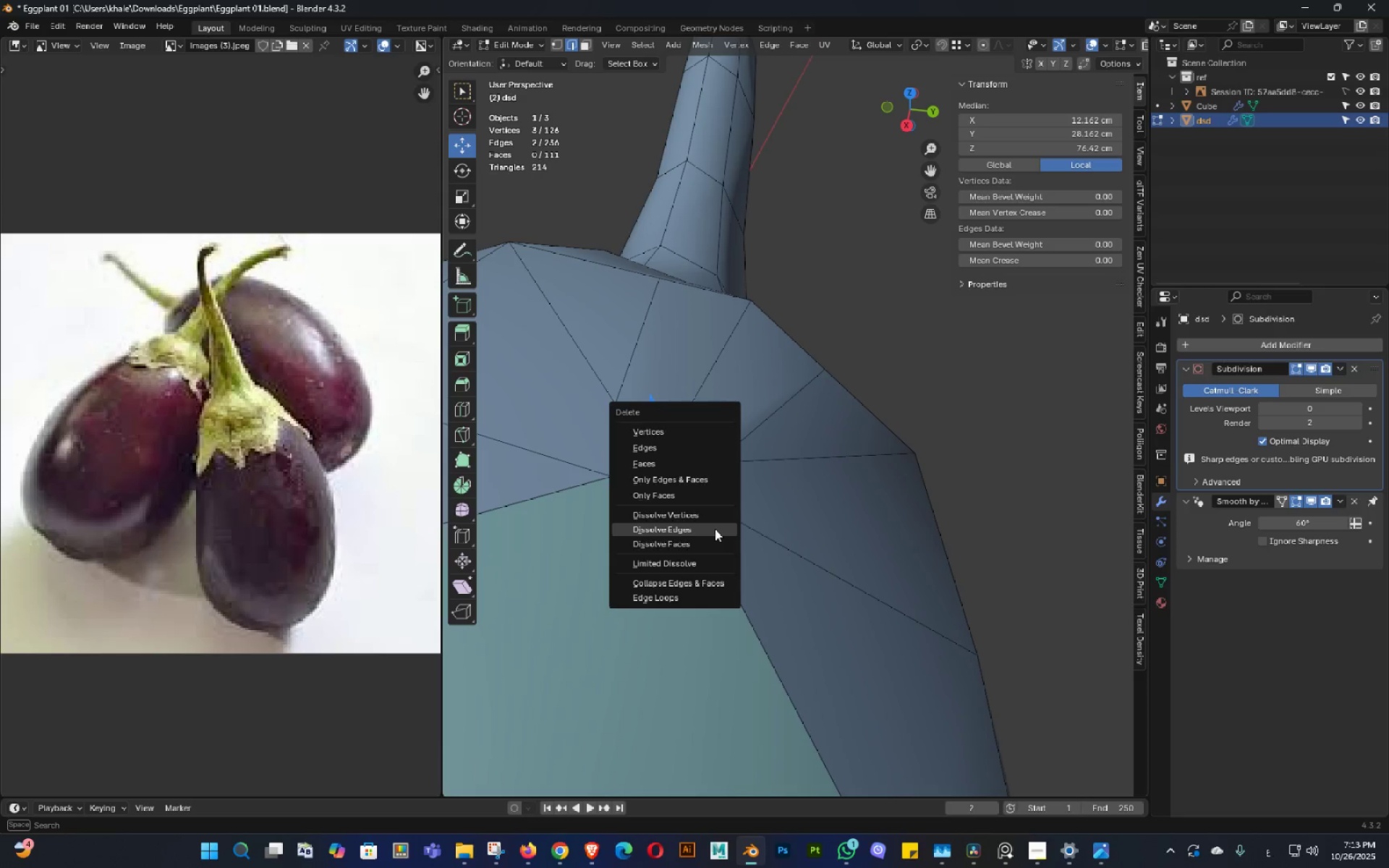 
left_click([715, 529])
 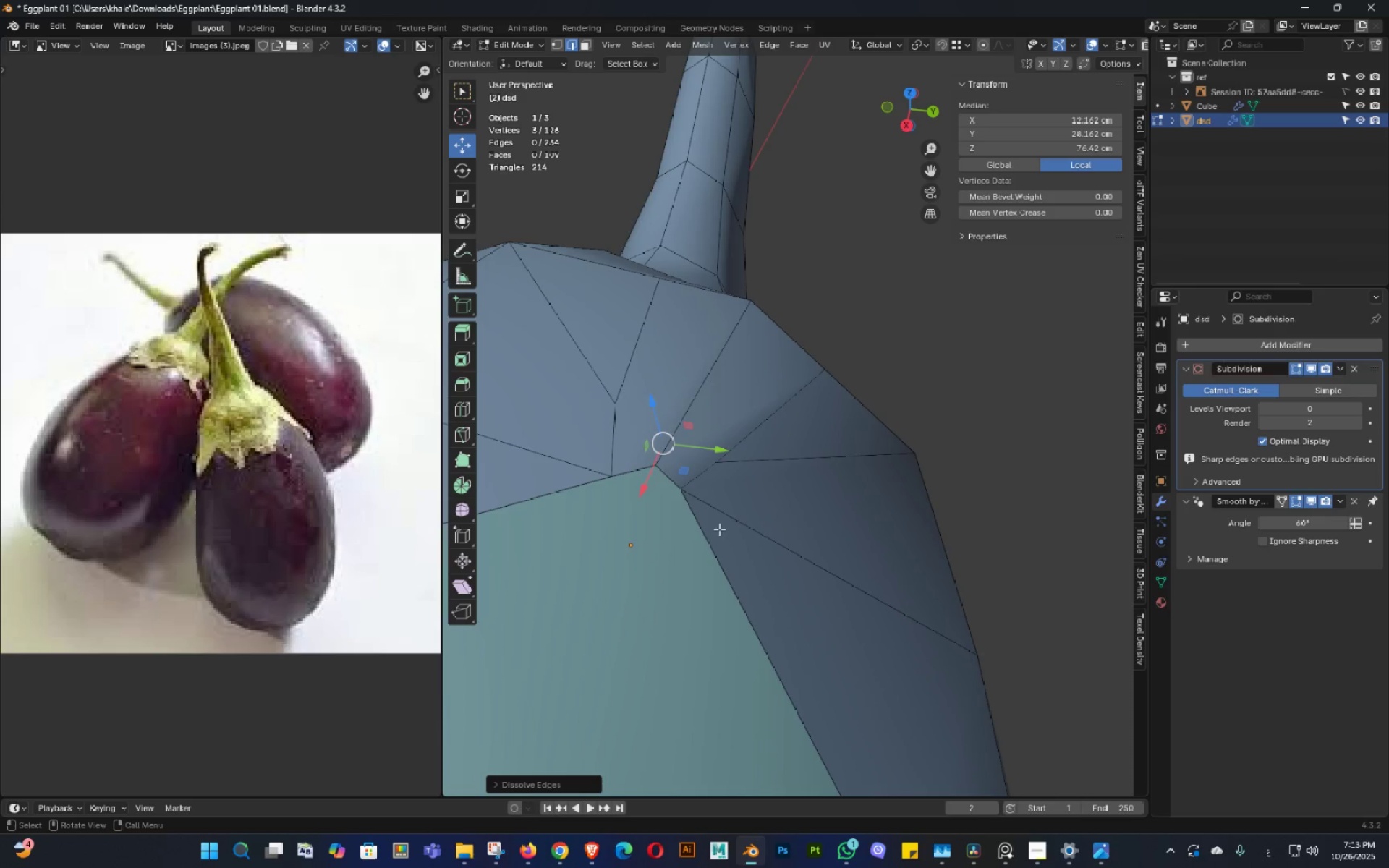 
key(Tab)
 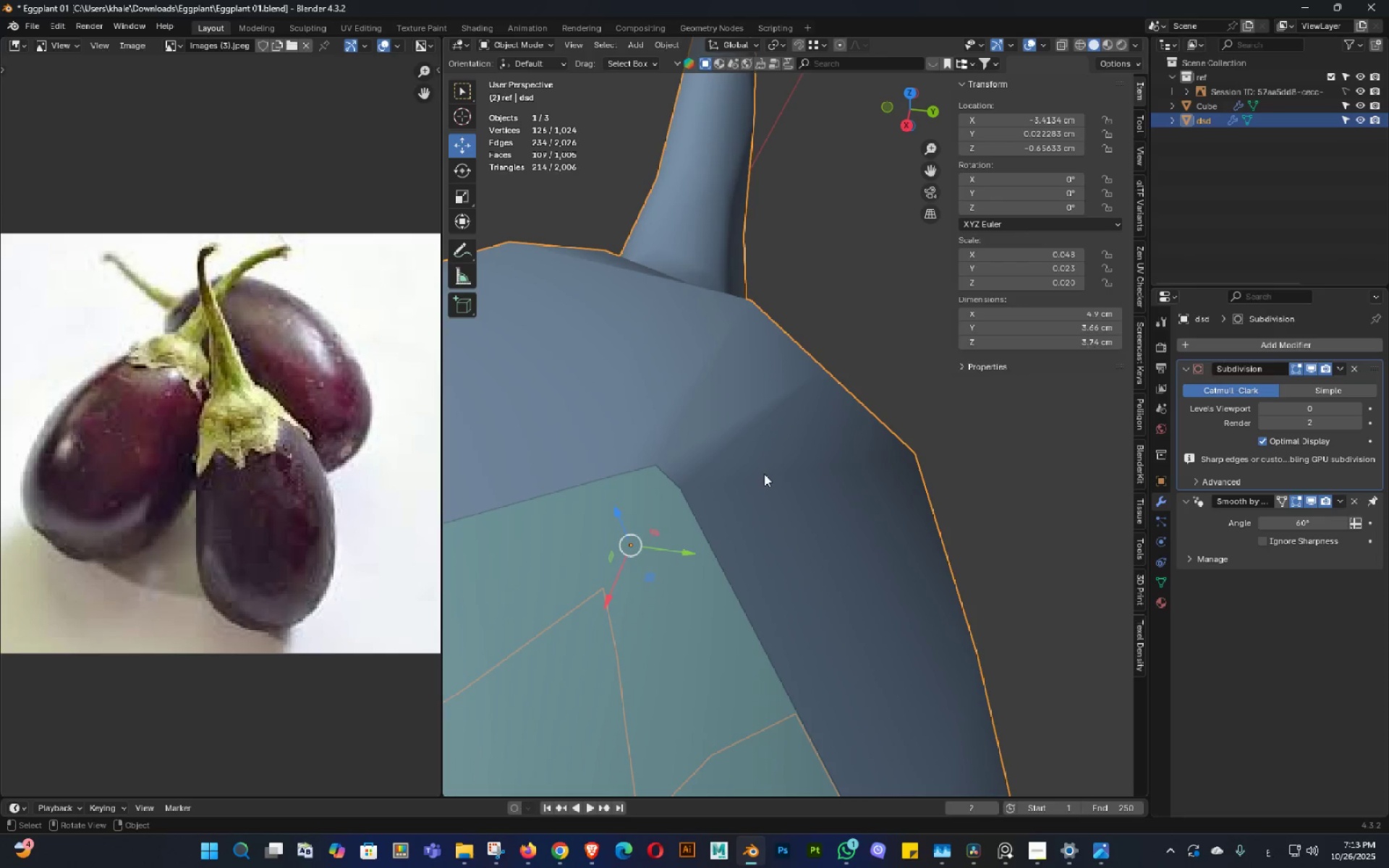 
middle_click([767, 477])
 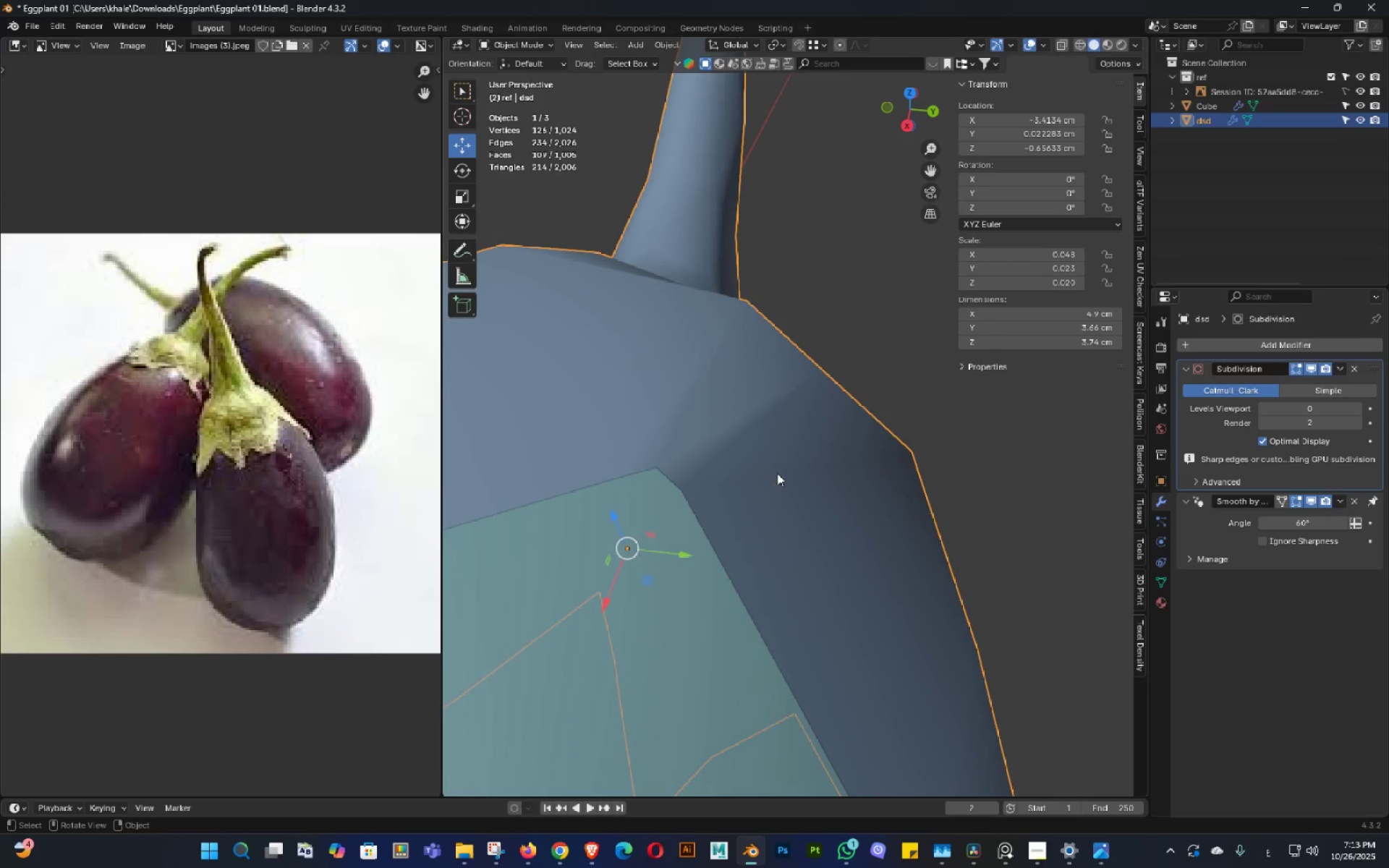 
key(3)
 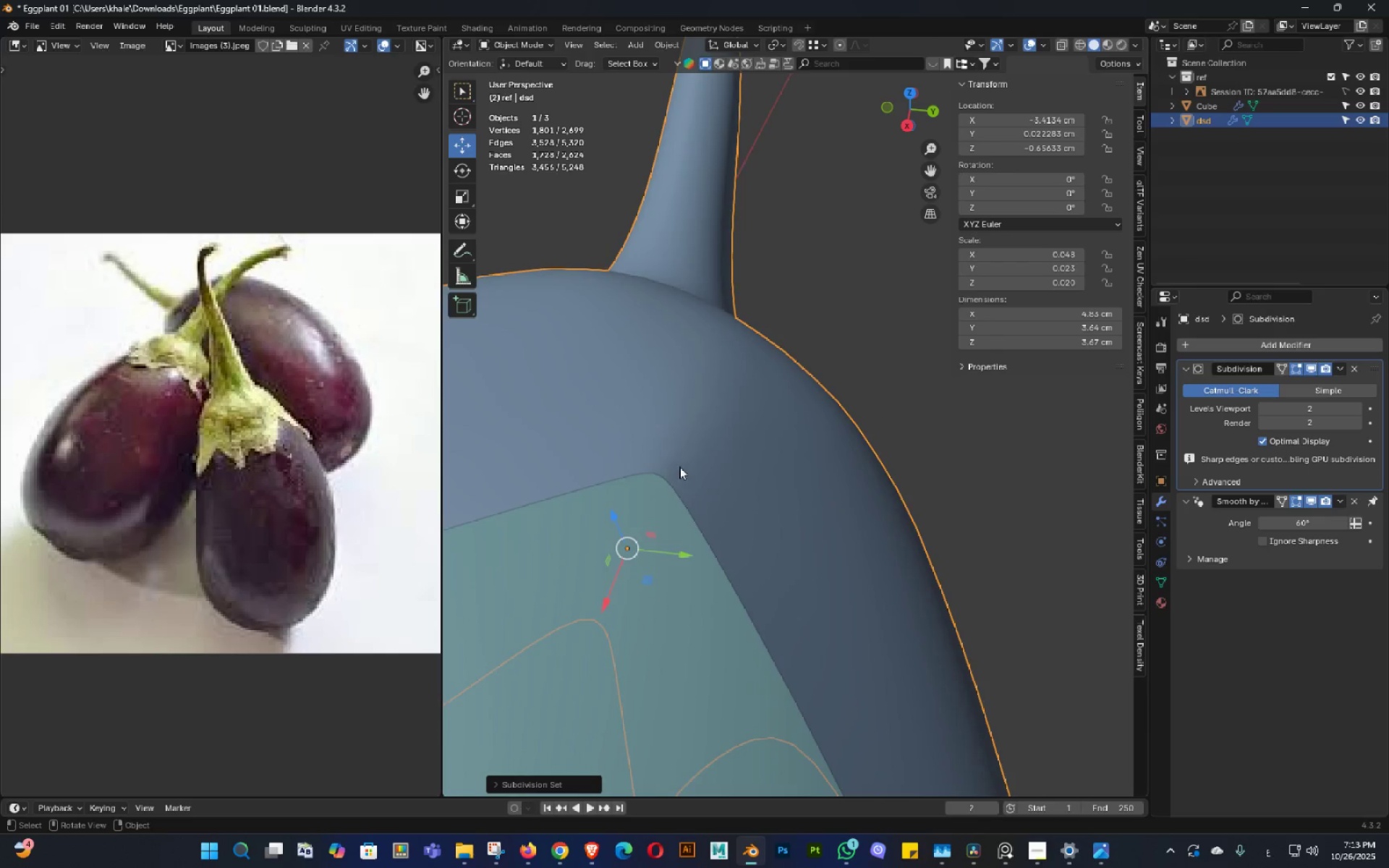 
scroll: coordinate [679, 467], scroll_direction: down, amount: 2.0
 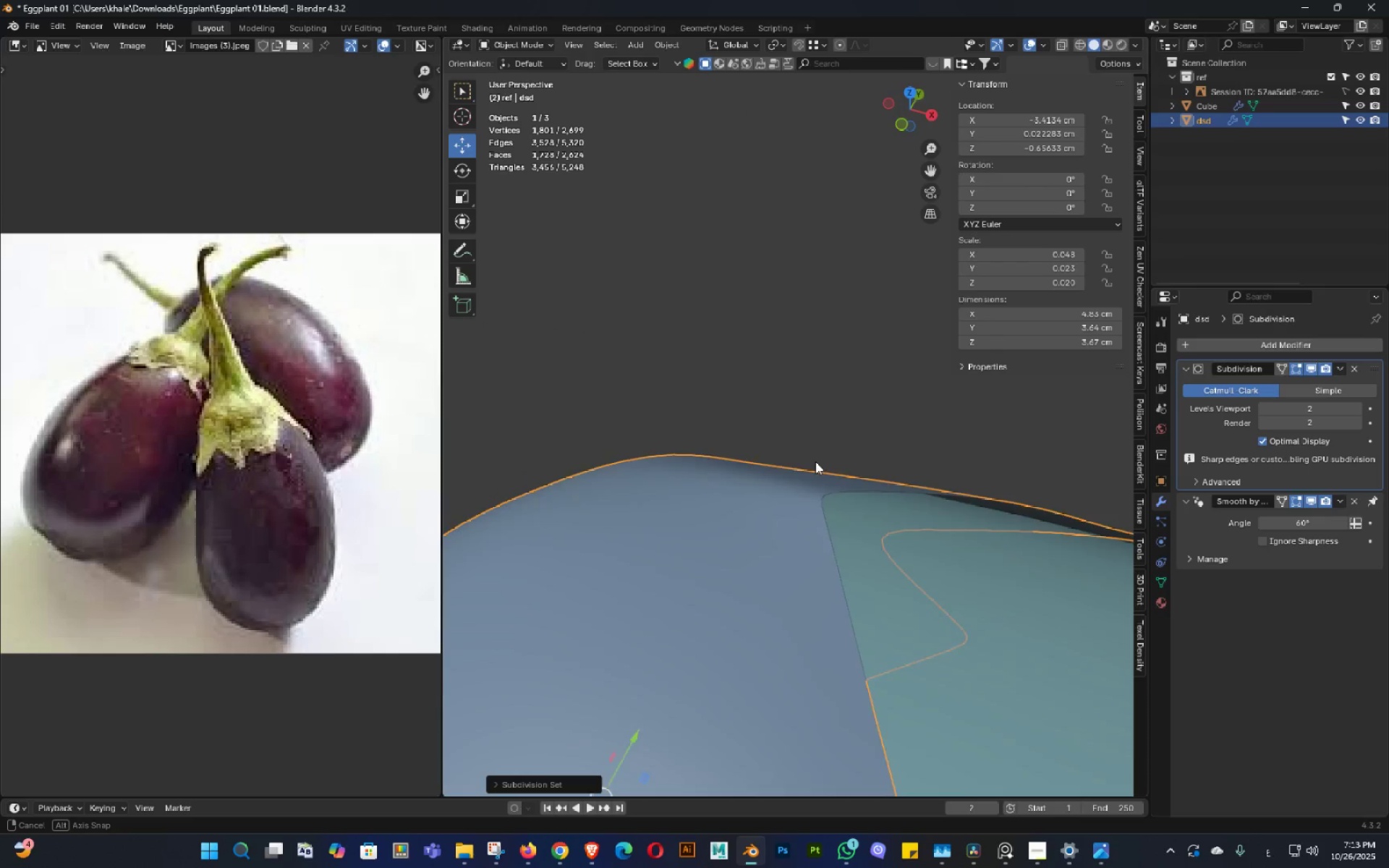 
key(Tab)
 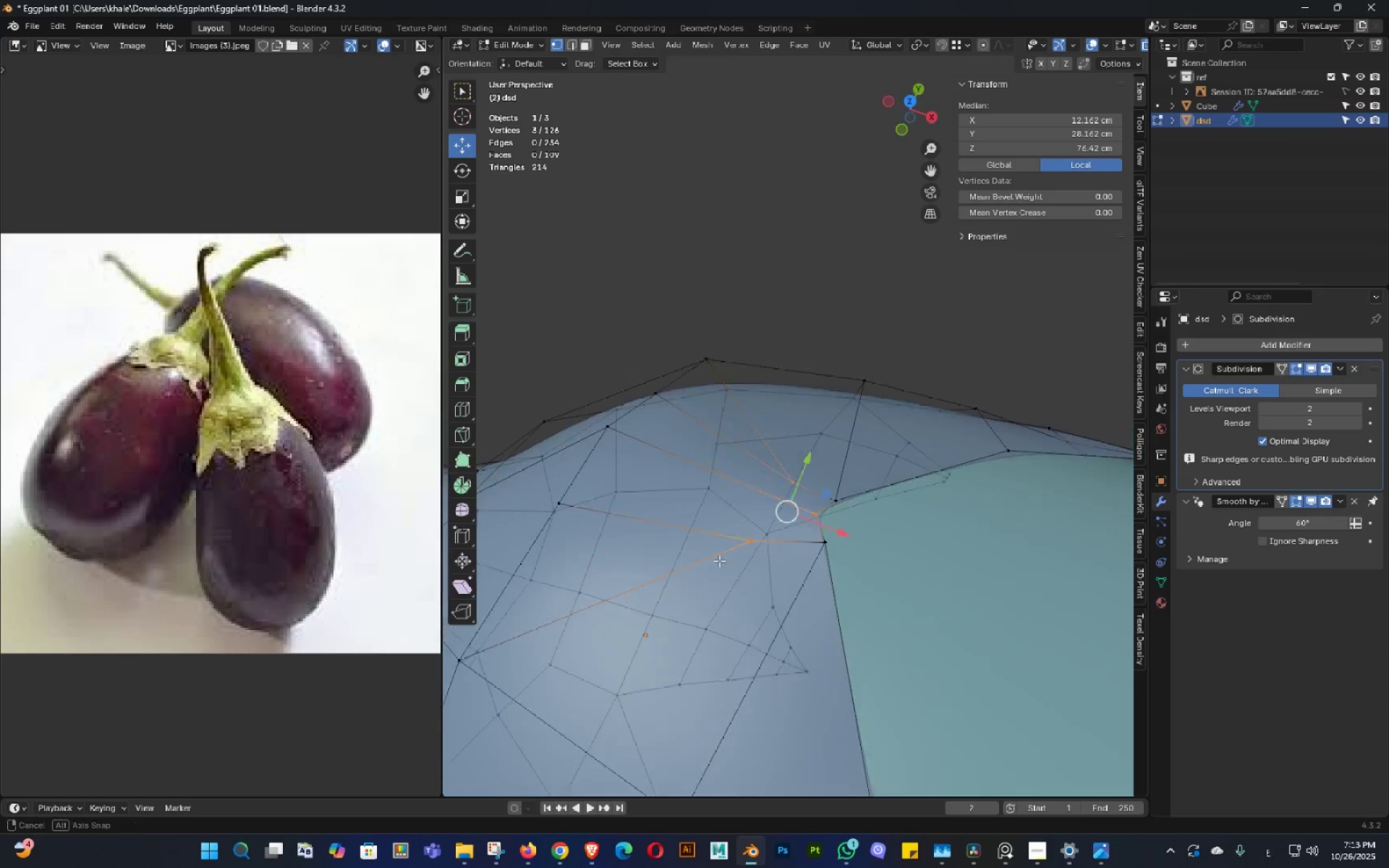 
hold_key(key=1, duration=1.82)
 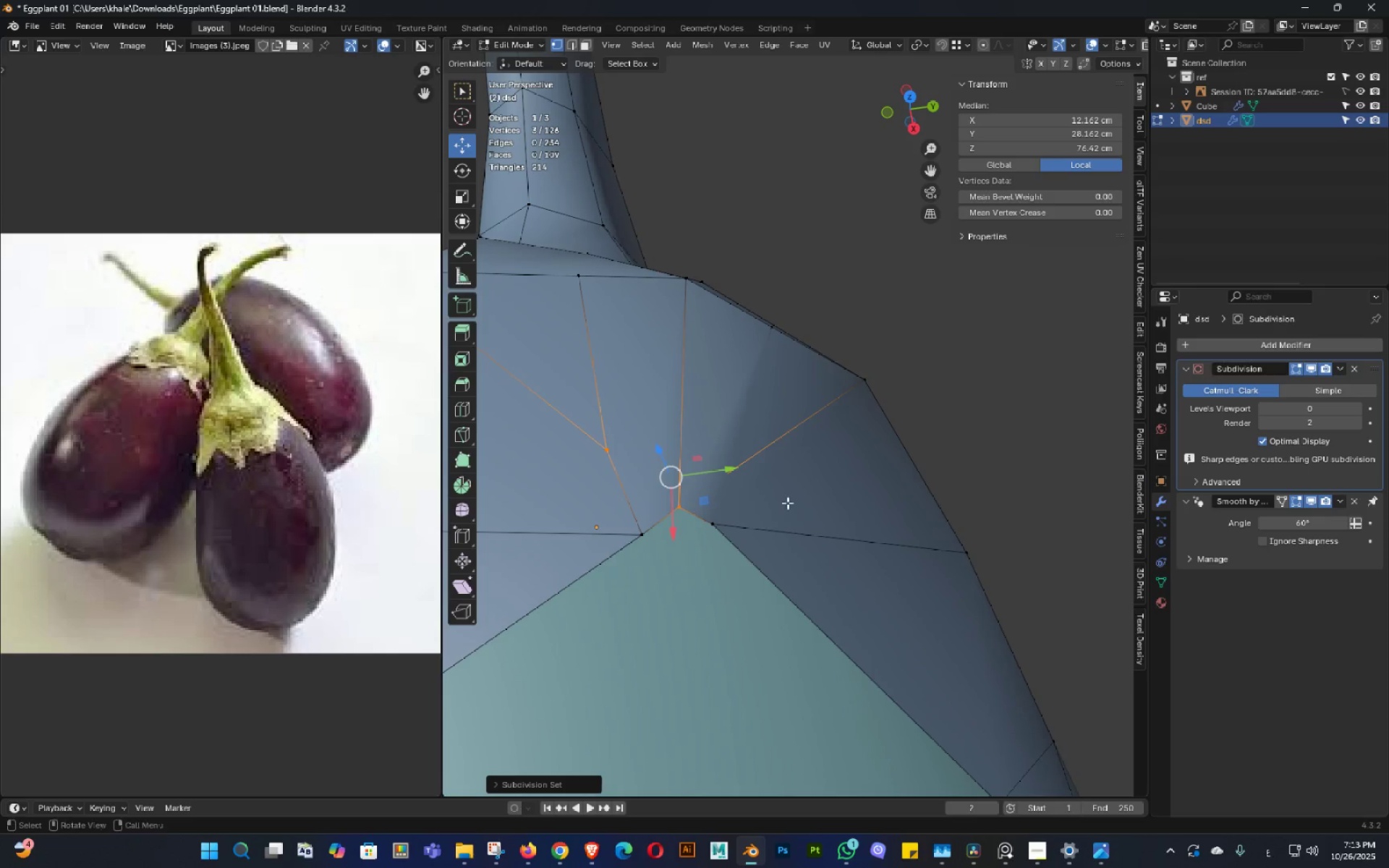 
key(Alt+AltLeft)
 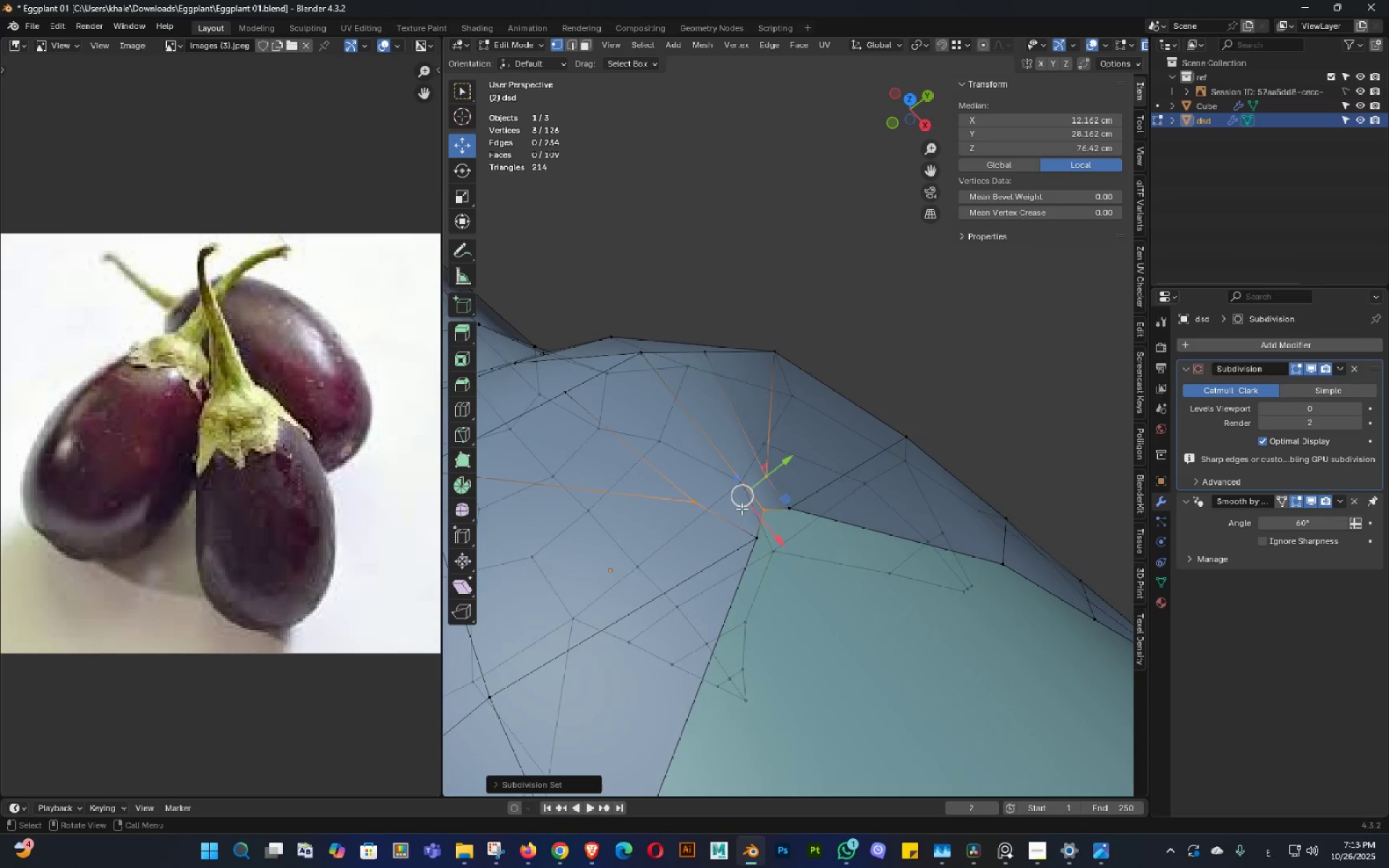 
key(Alt+Z)
 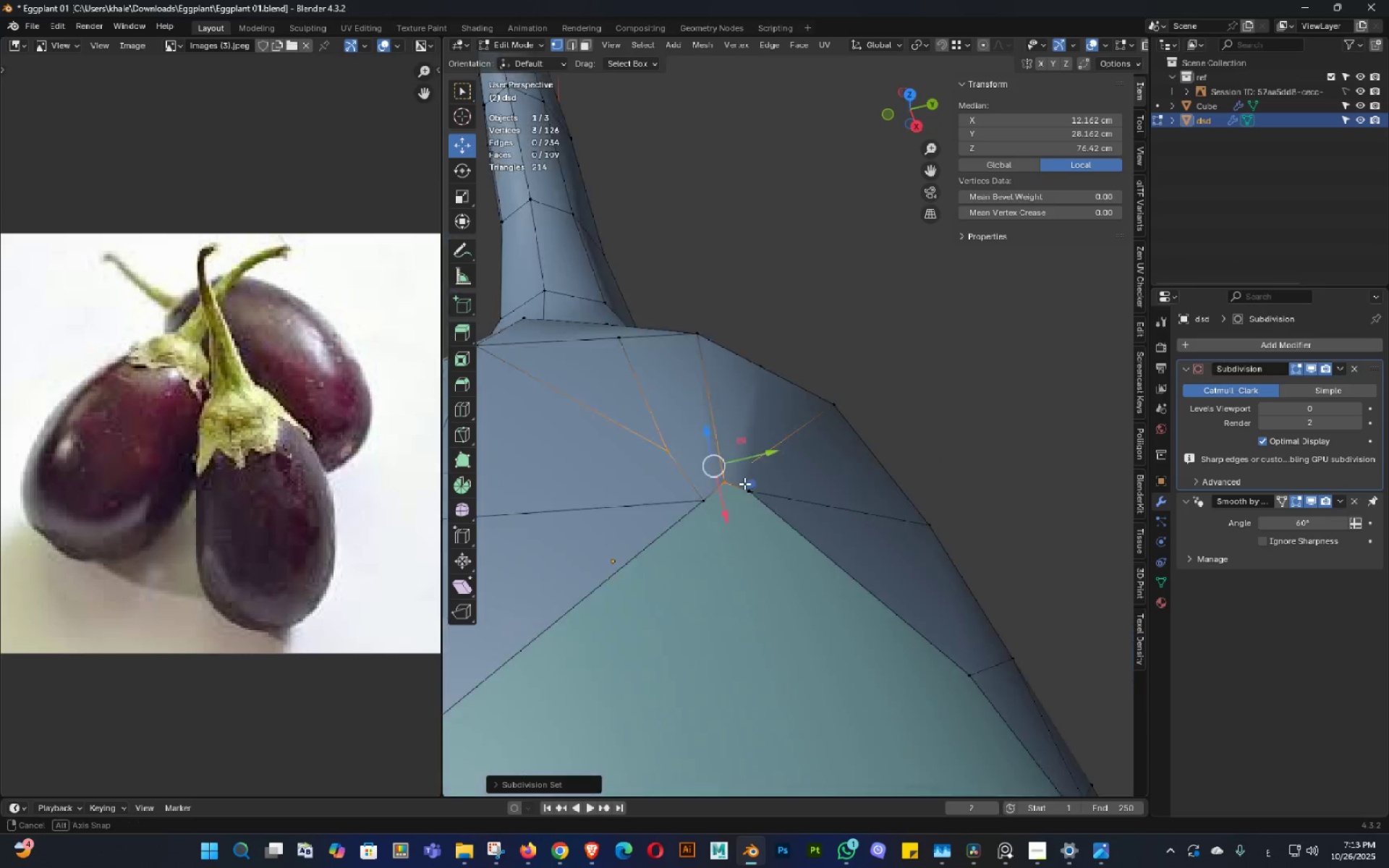 
double_click([737, 476])
 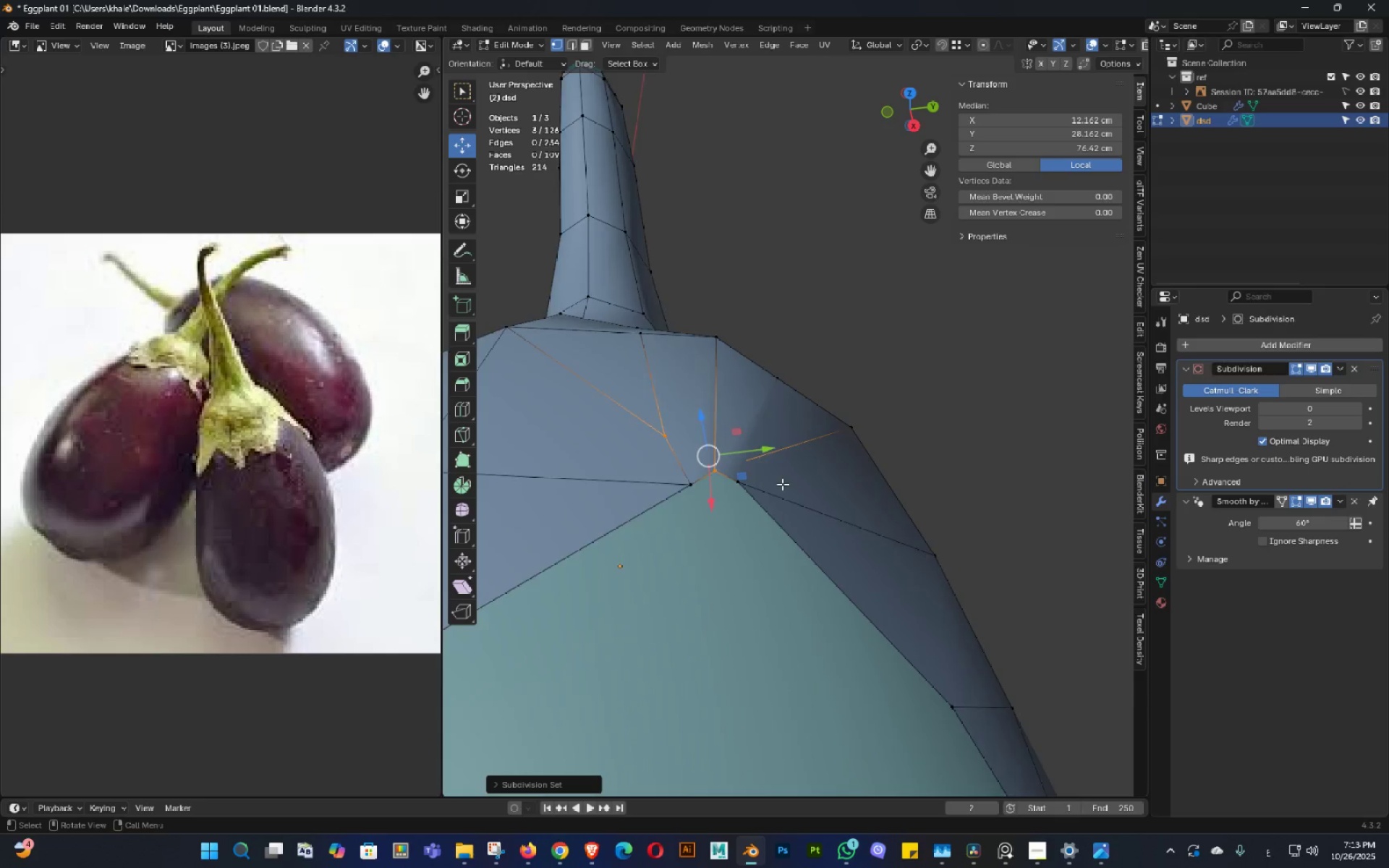 
scroll: coordinate [782, 484], scroll_direction: up, amount: 2.0
 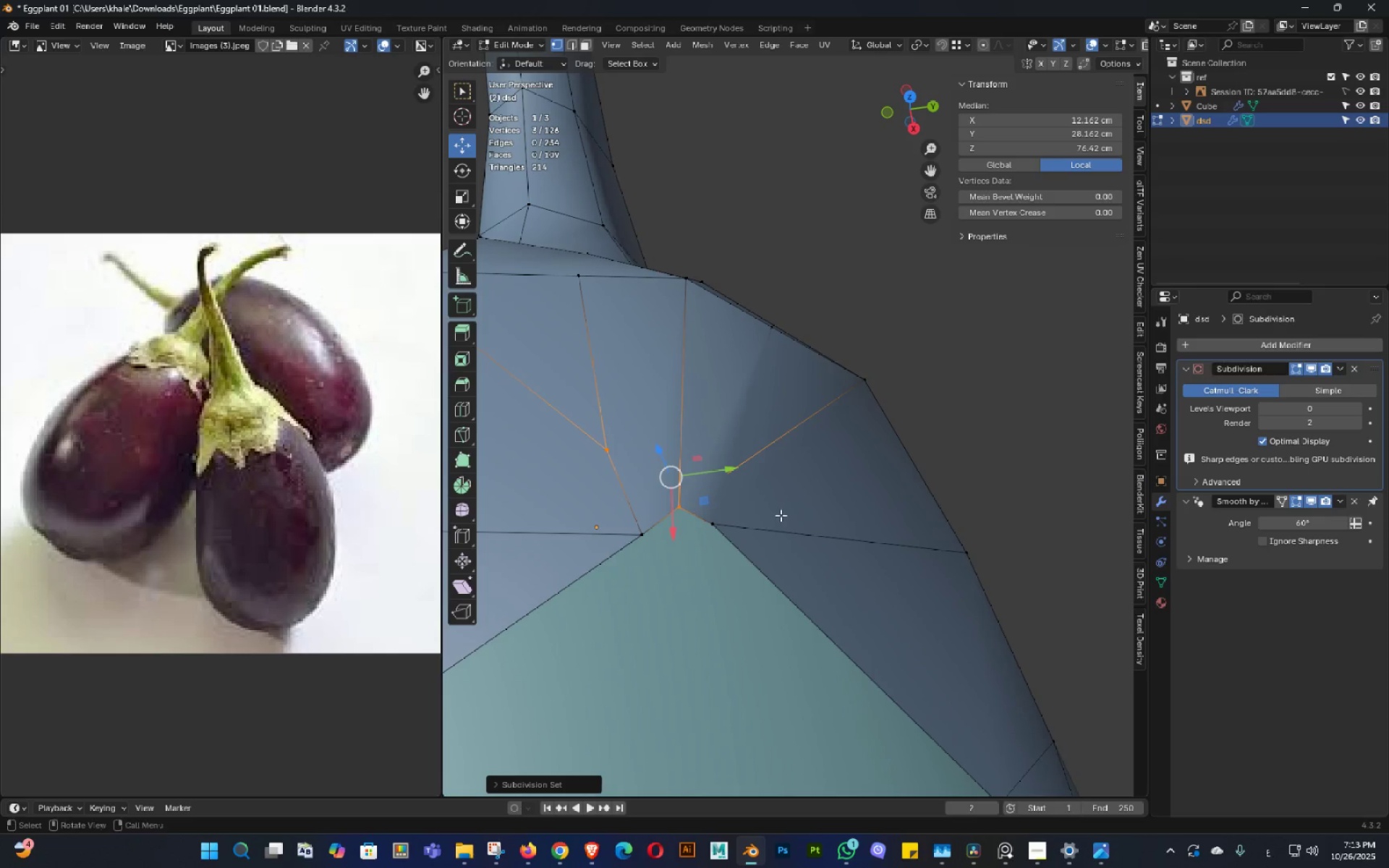 
key(Tab)
 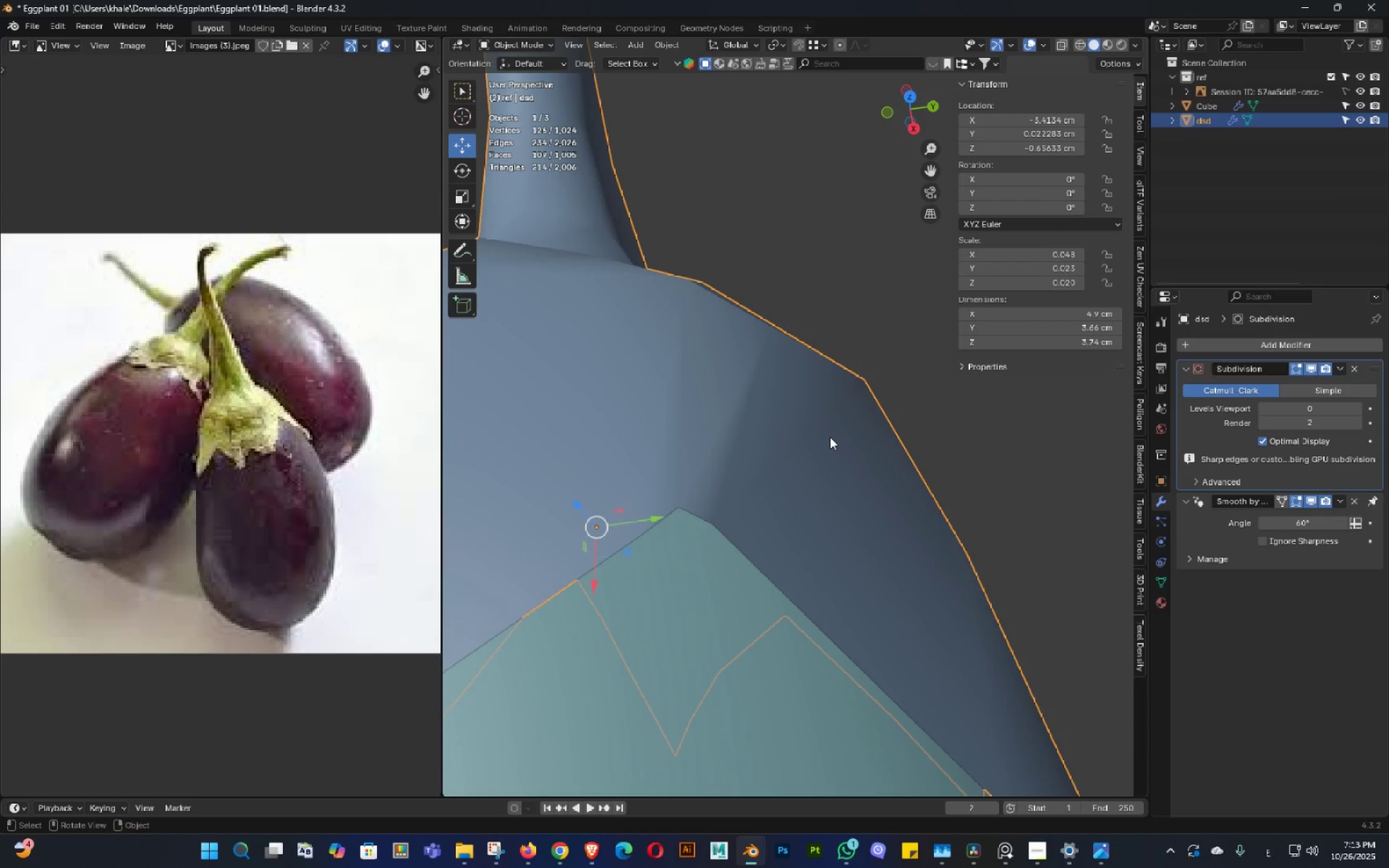 
left_click([830, 437])
 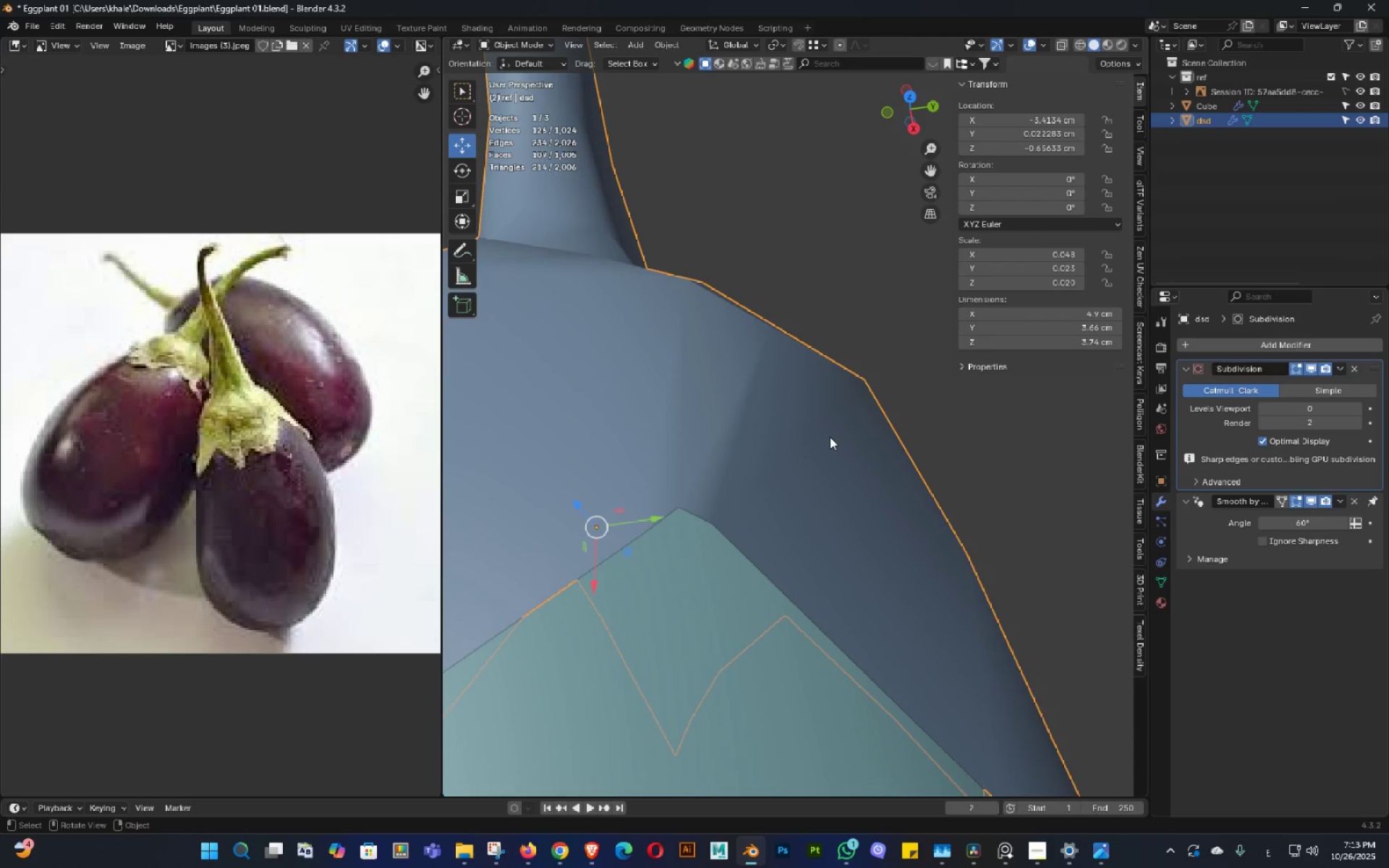 
key(1)
 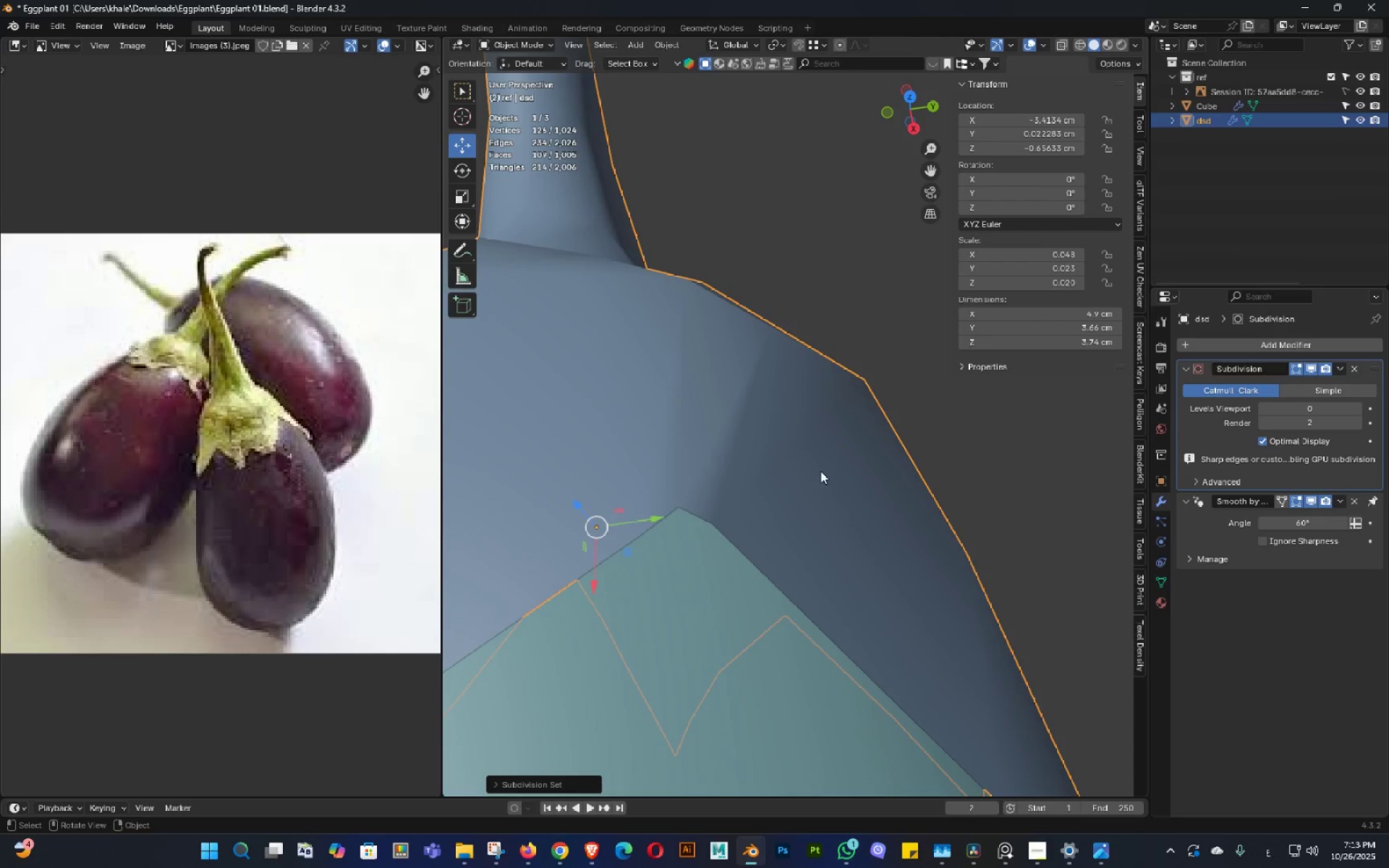 
double_click([813, 470])
 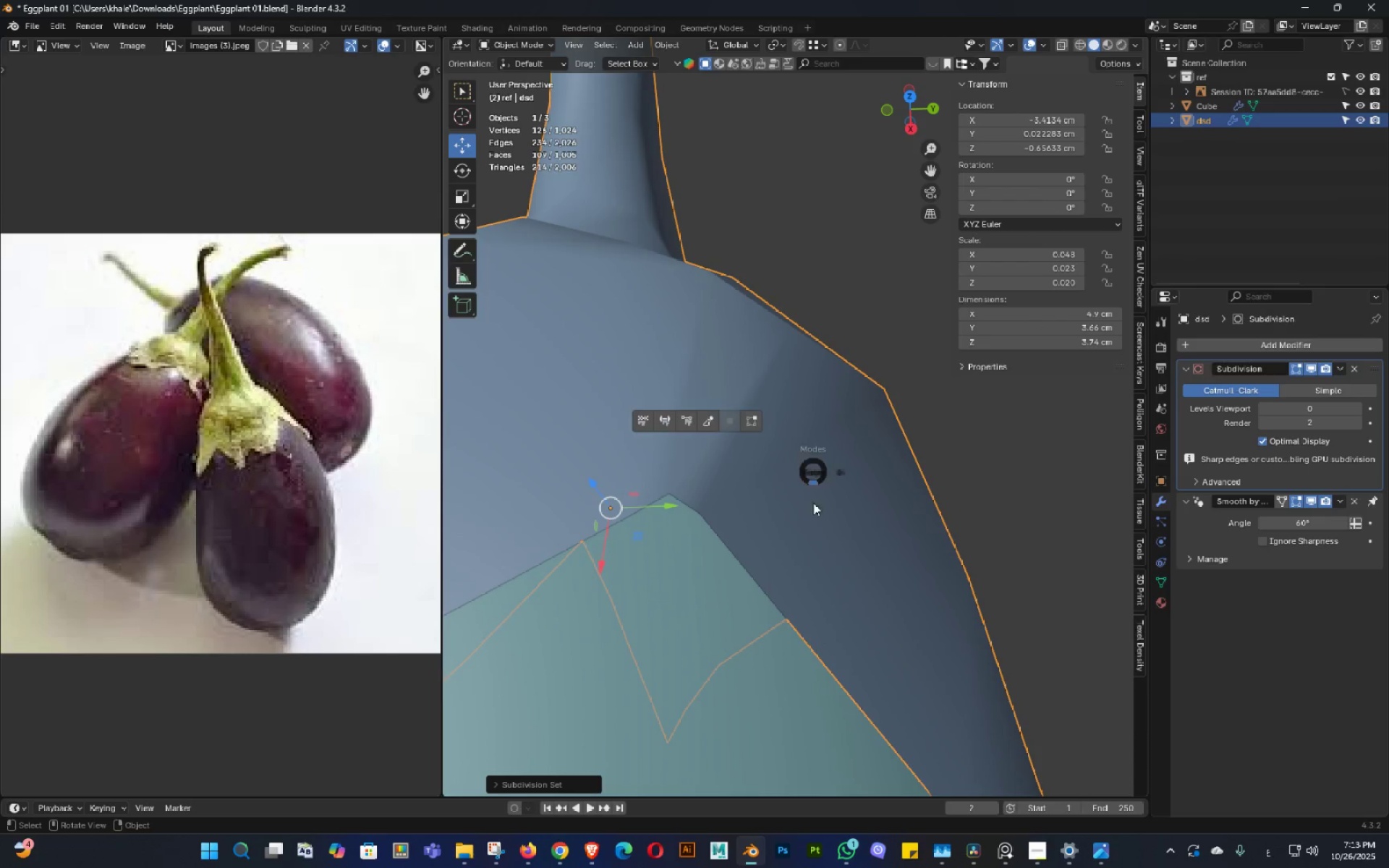 
key(Tab)
 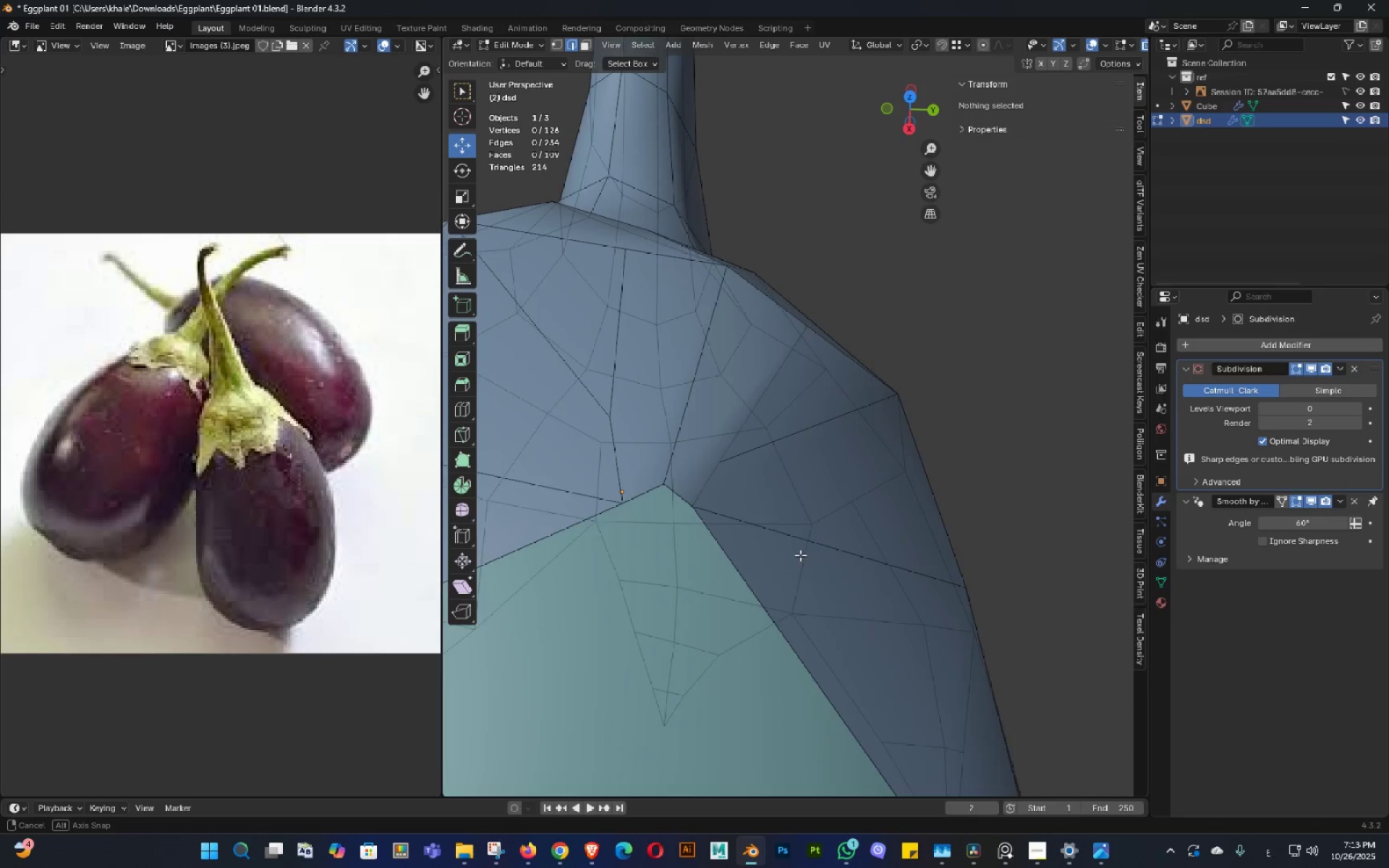 
double_click([798, 554])
 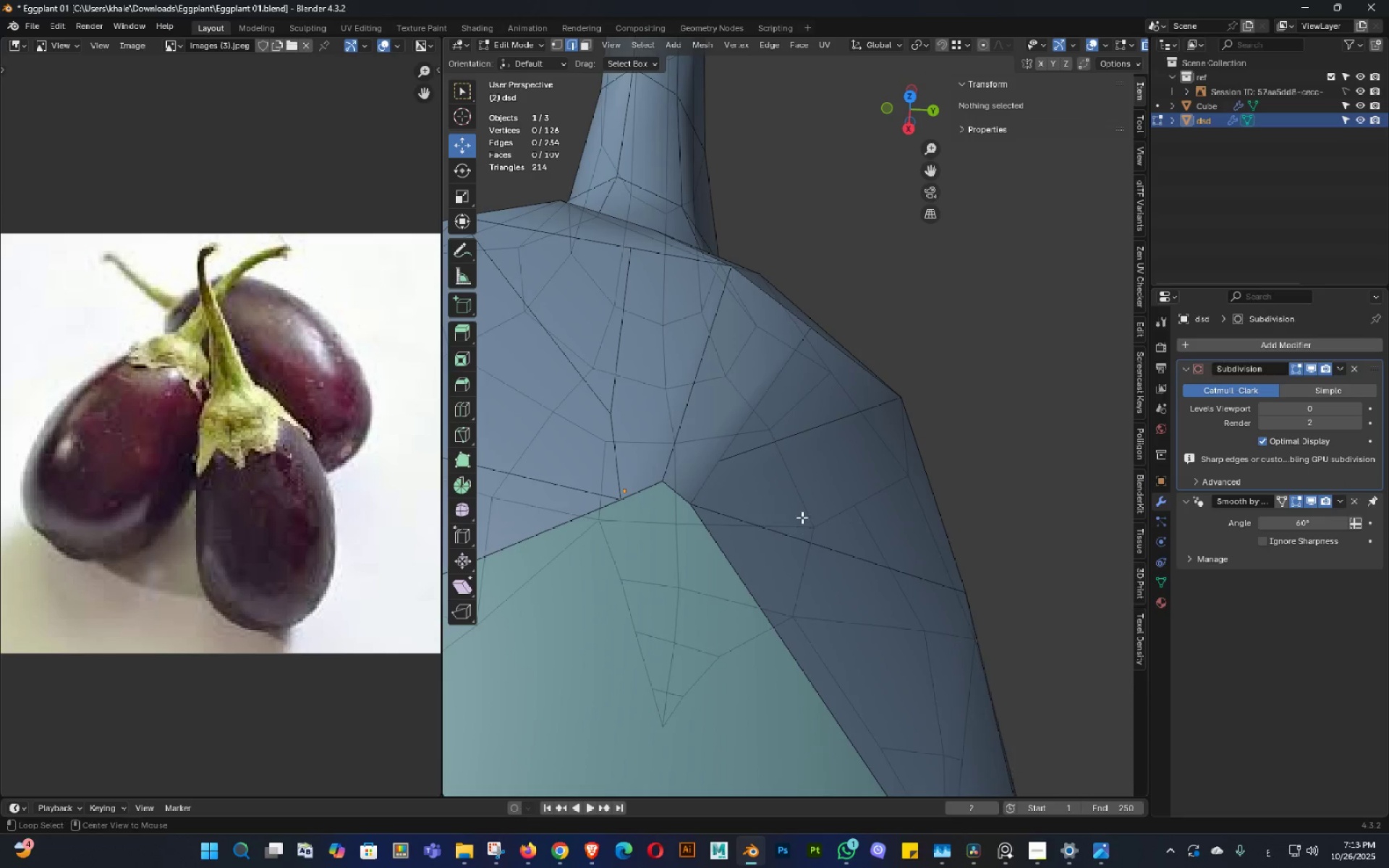 
key(Alt+AltLeft)
 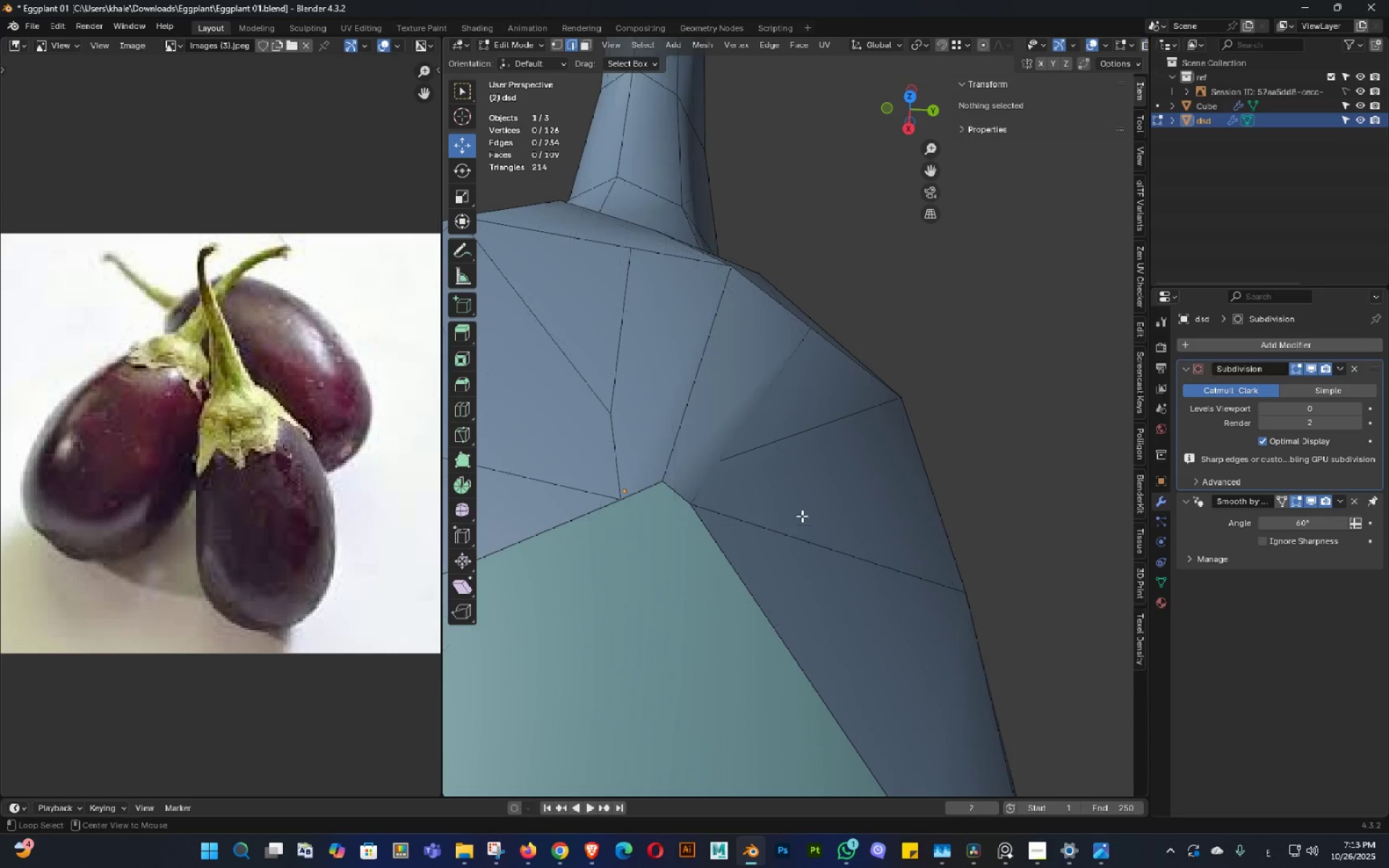 
key(Alt+Z)
 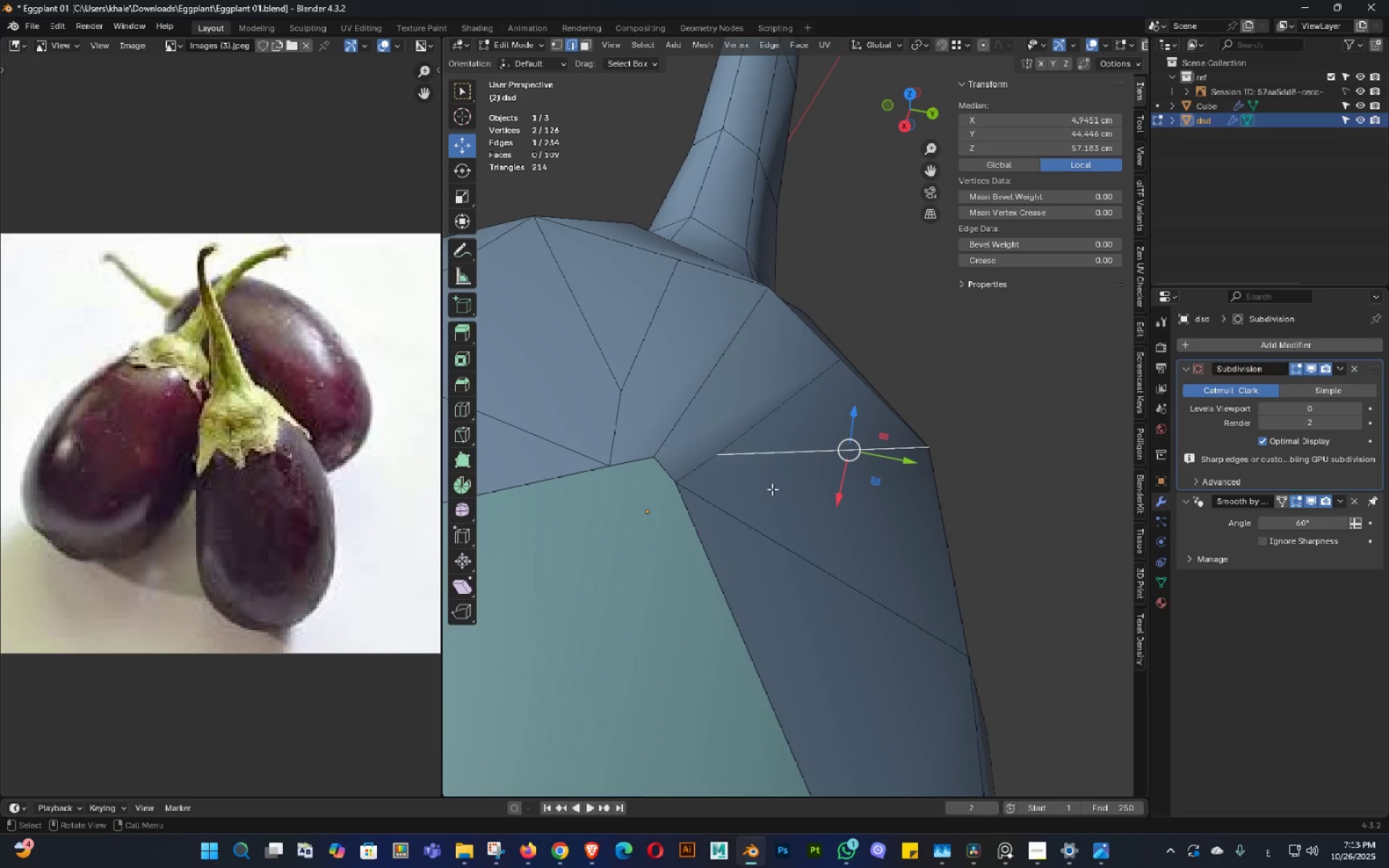 
key(1)
 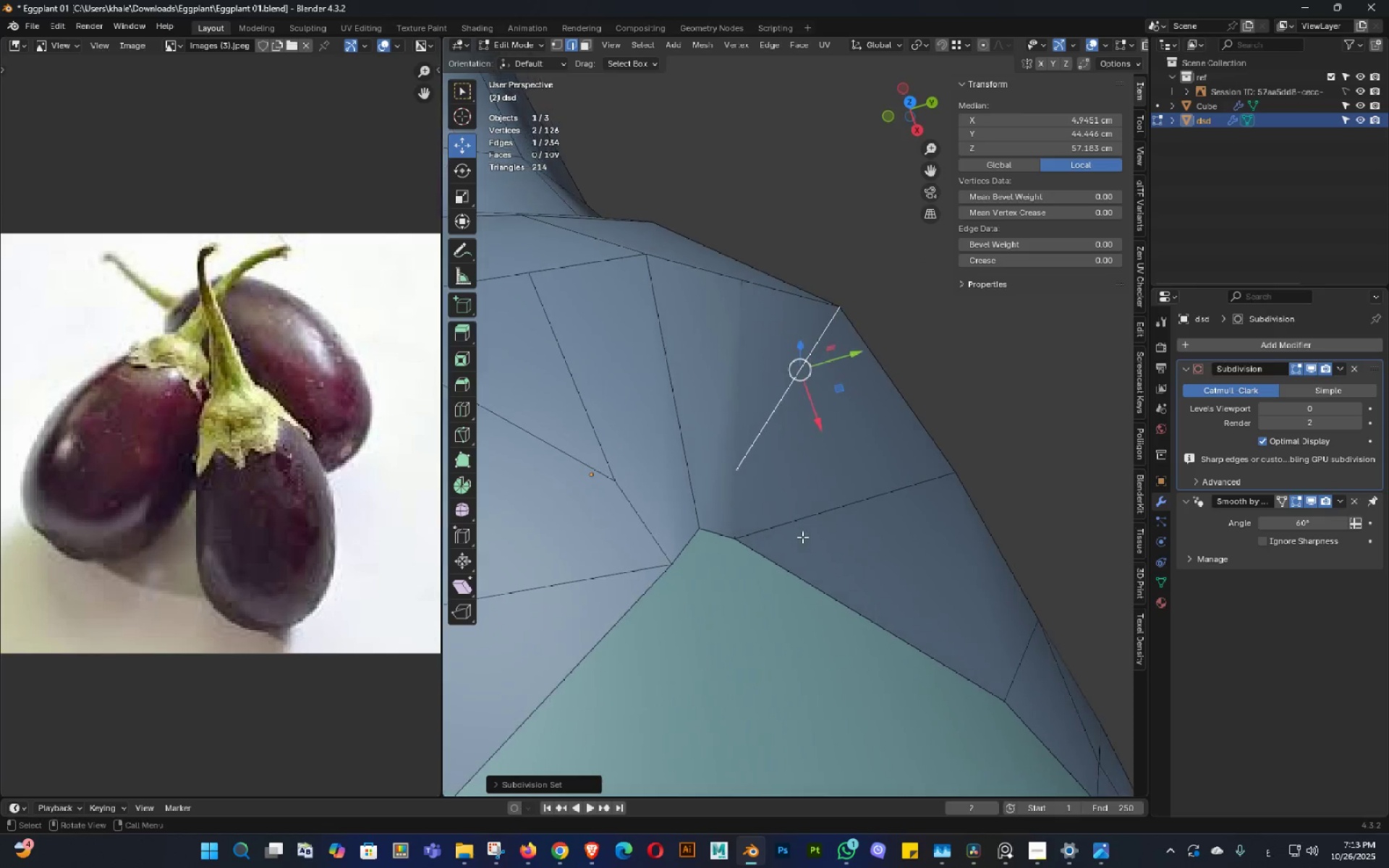 
scroll: coordinate [793, 488], scroll_direction: down, amount: 2.0
 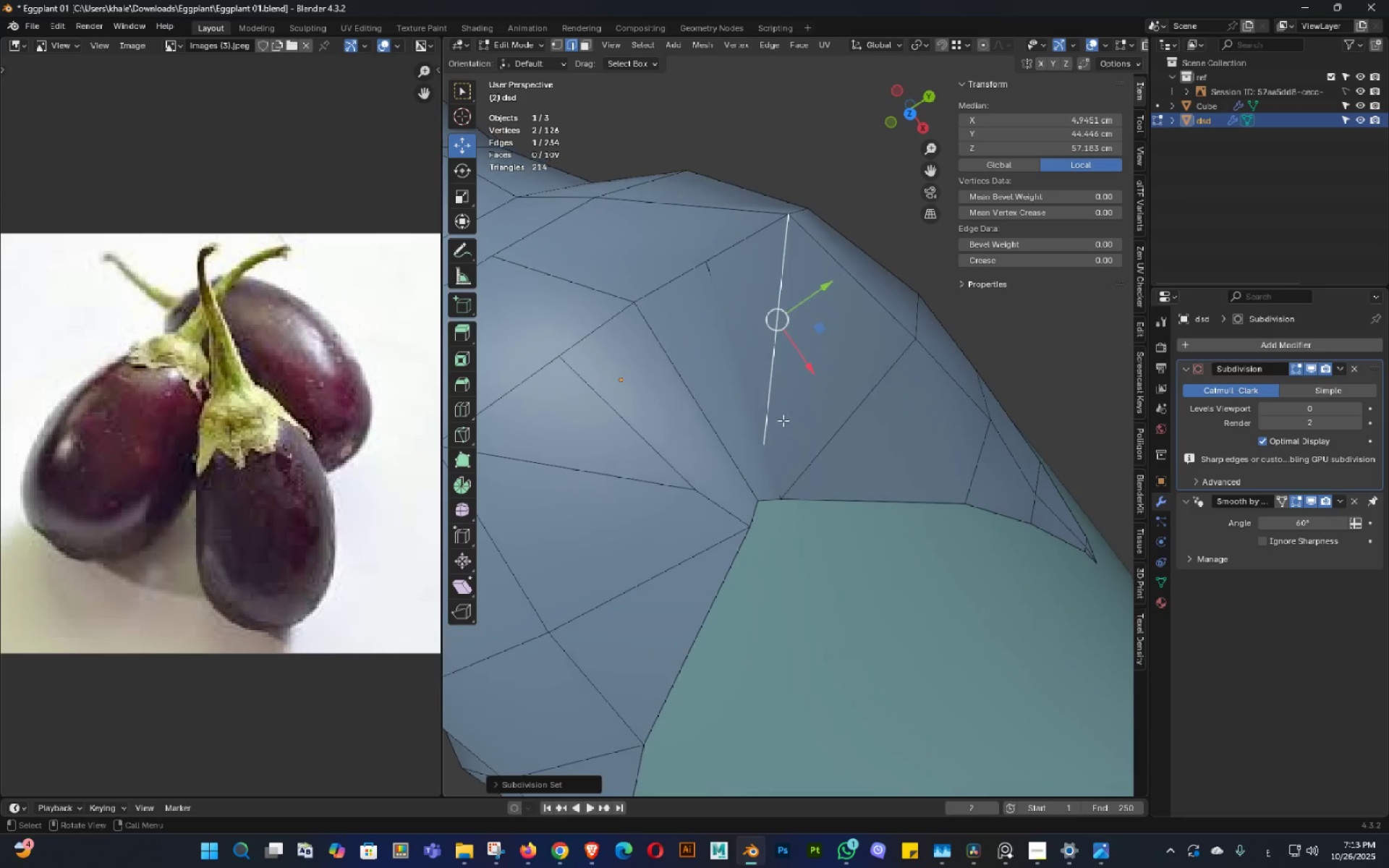 
key(X)
 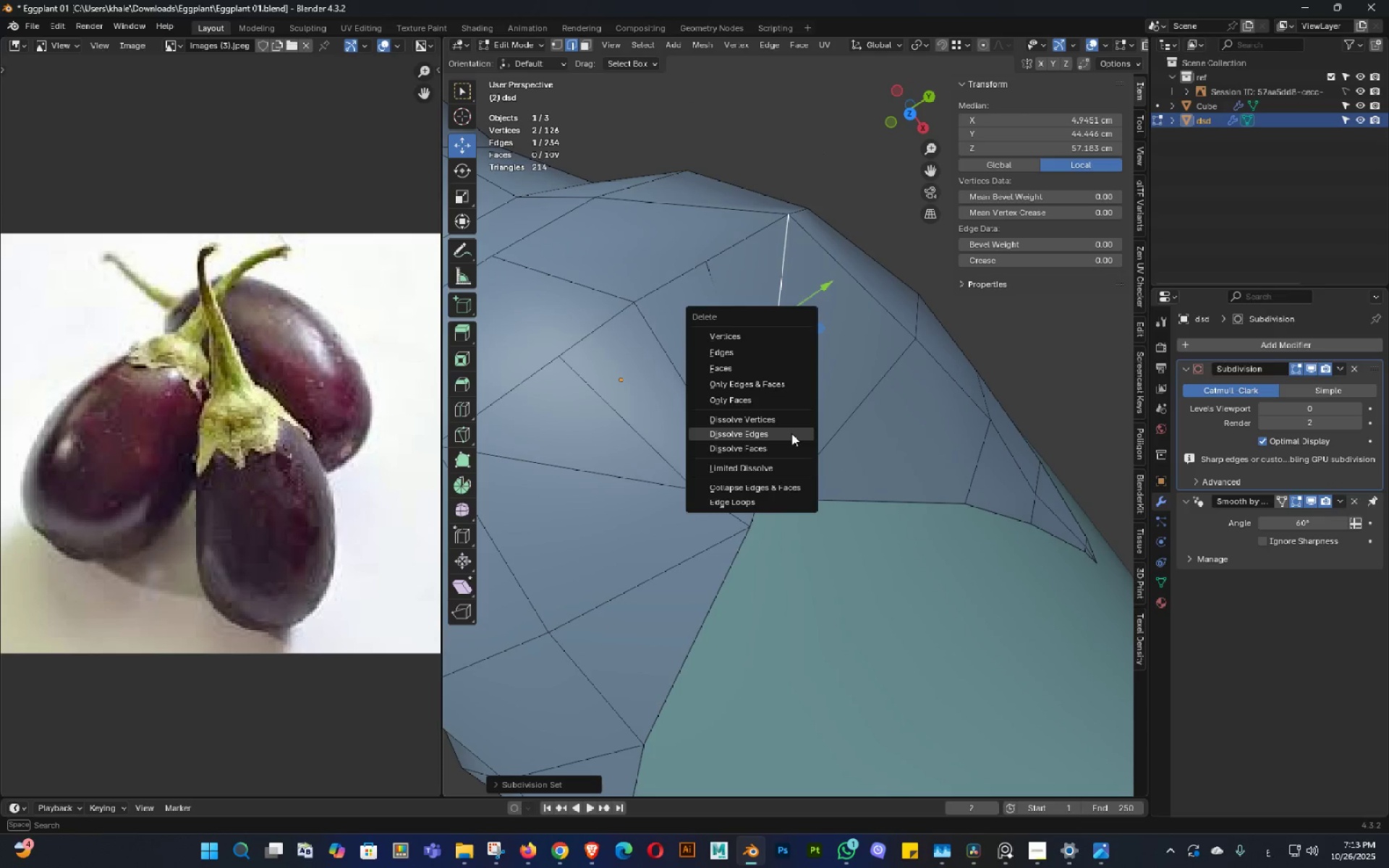 
left_click([791, 433])
 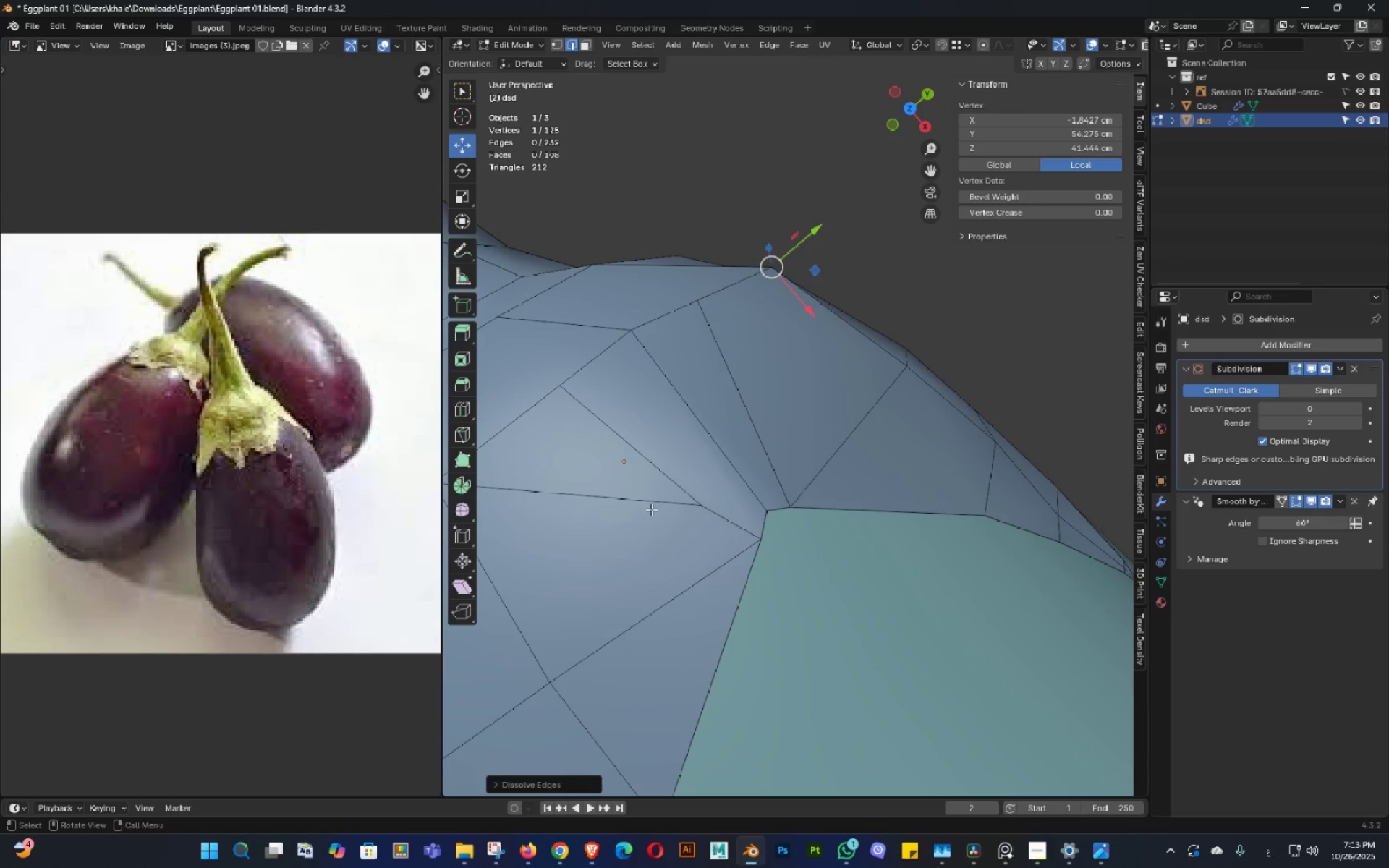 
scroll: coordinate [681, 520], scroll_direction: down, amount: 2.0
 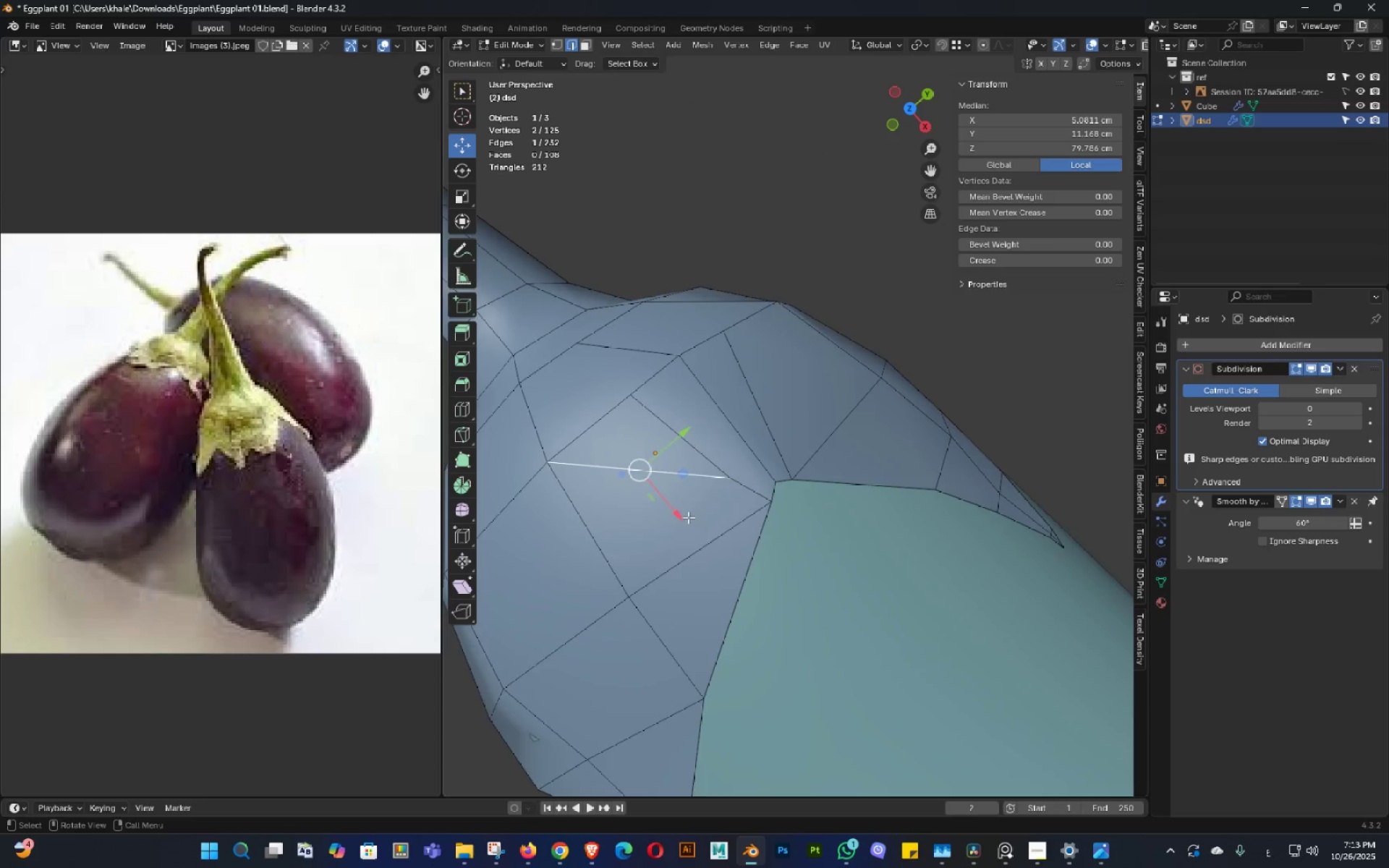 
key(Shift+ShiftLeft)
 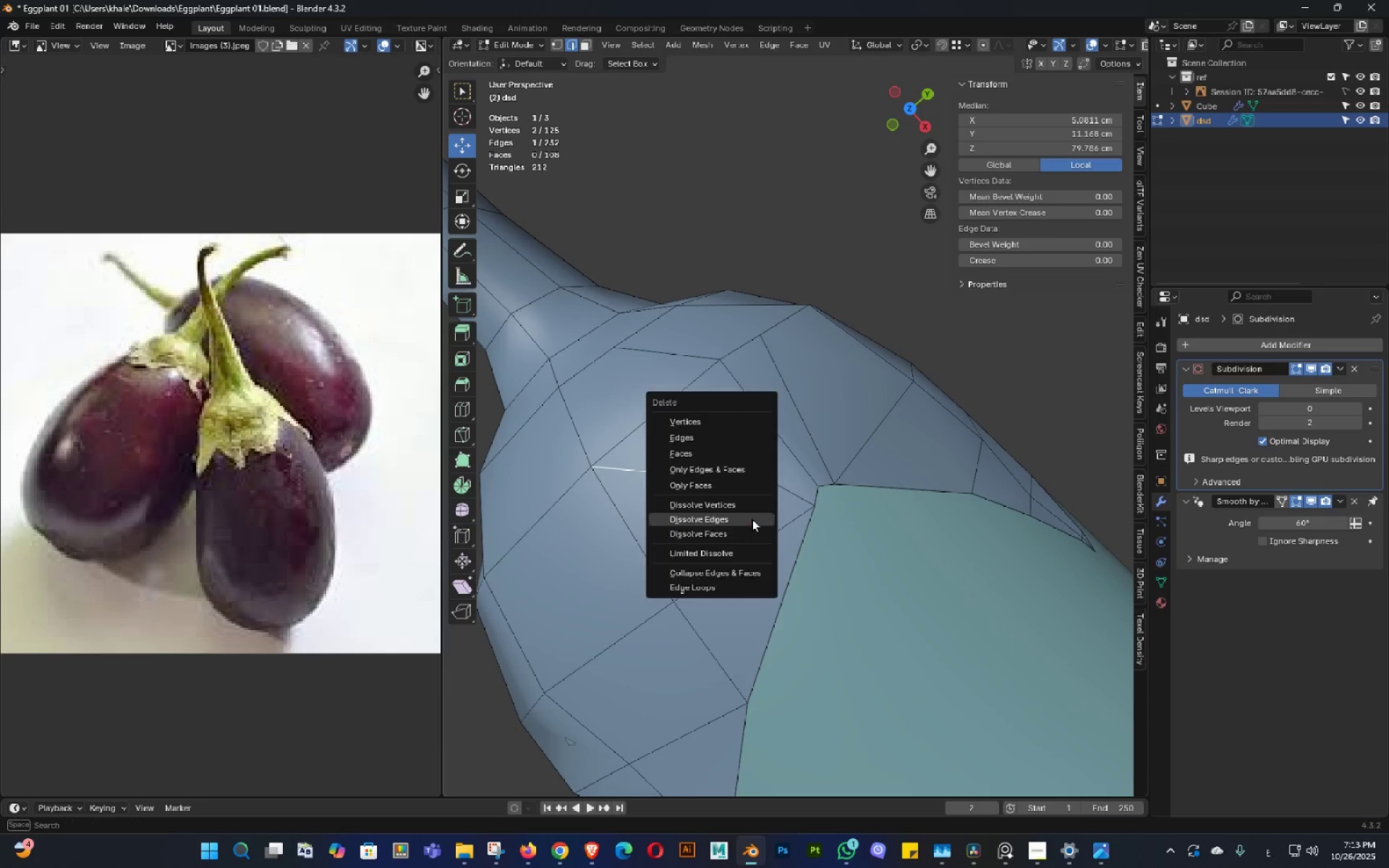 
key(X)
 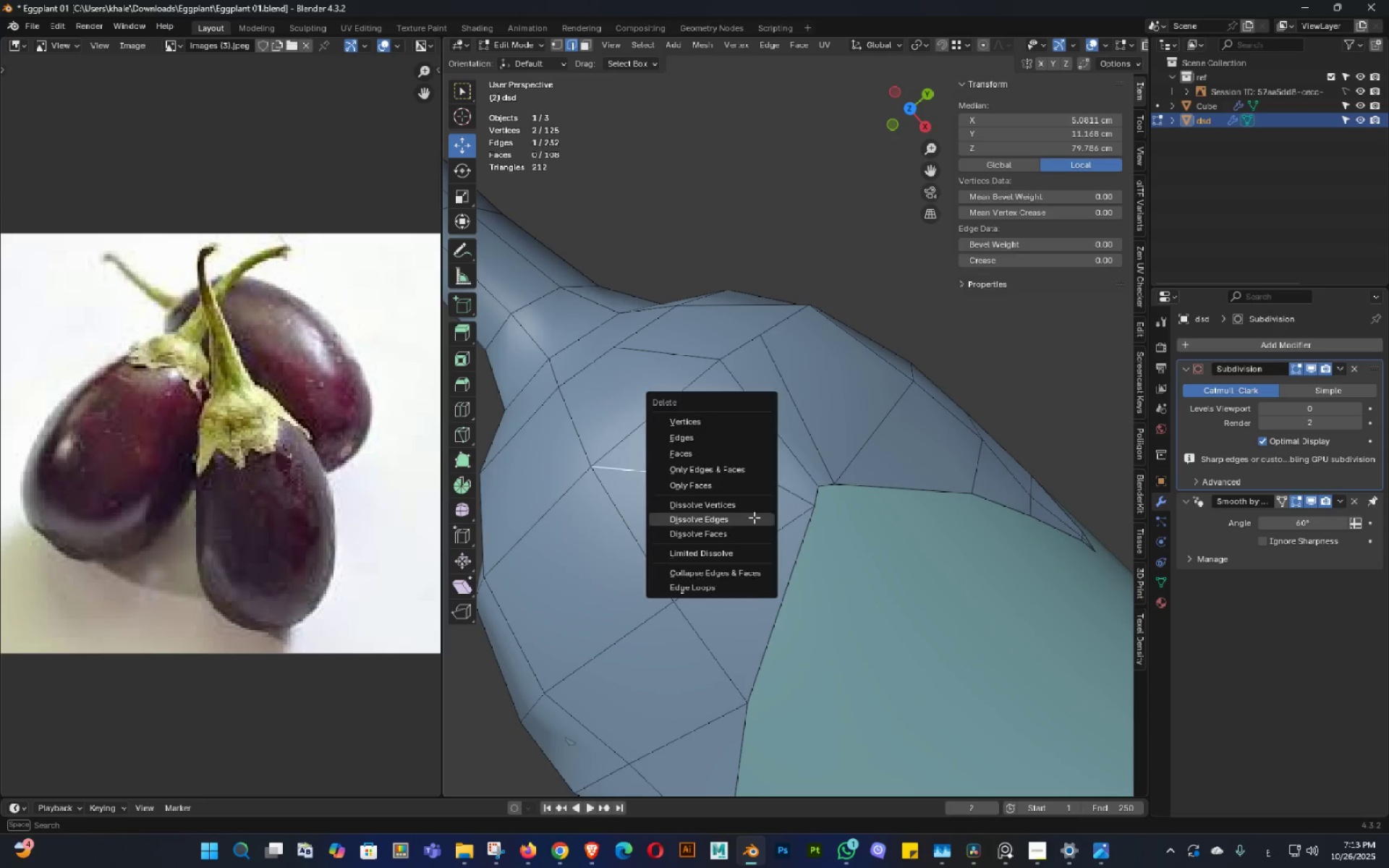 
left_click([752, 519])
 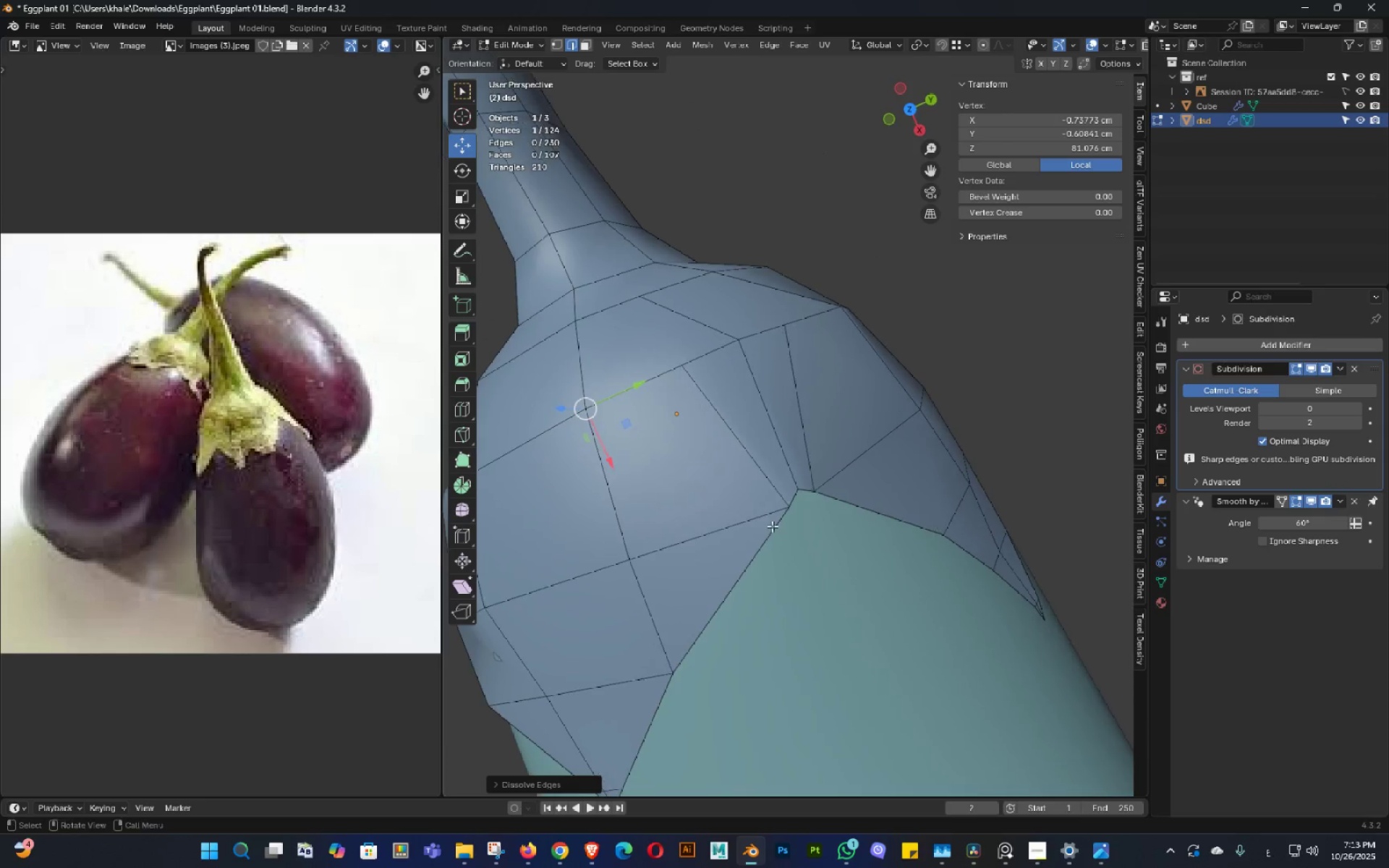 
key(Control+ControlLeft)
 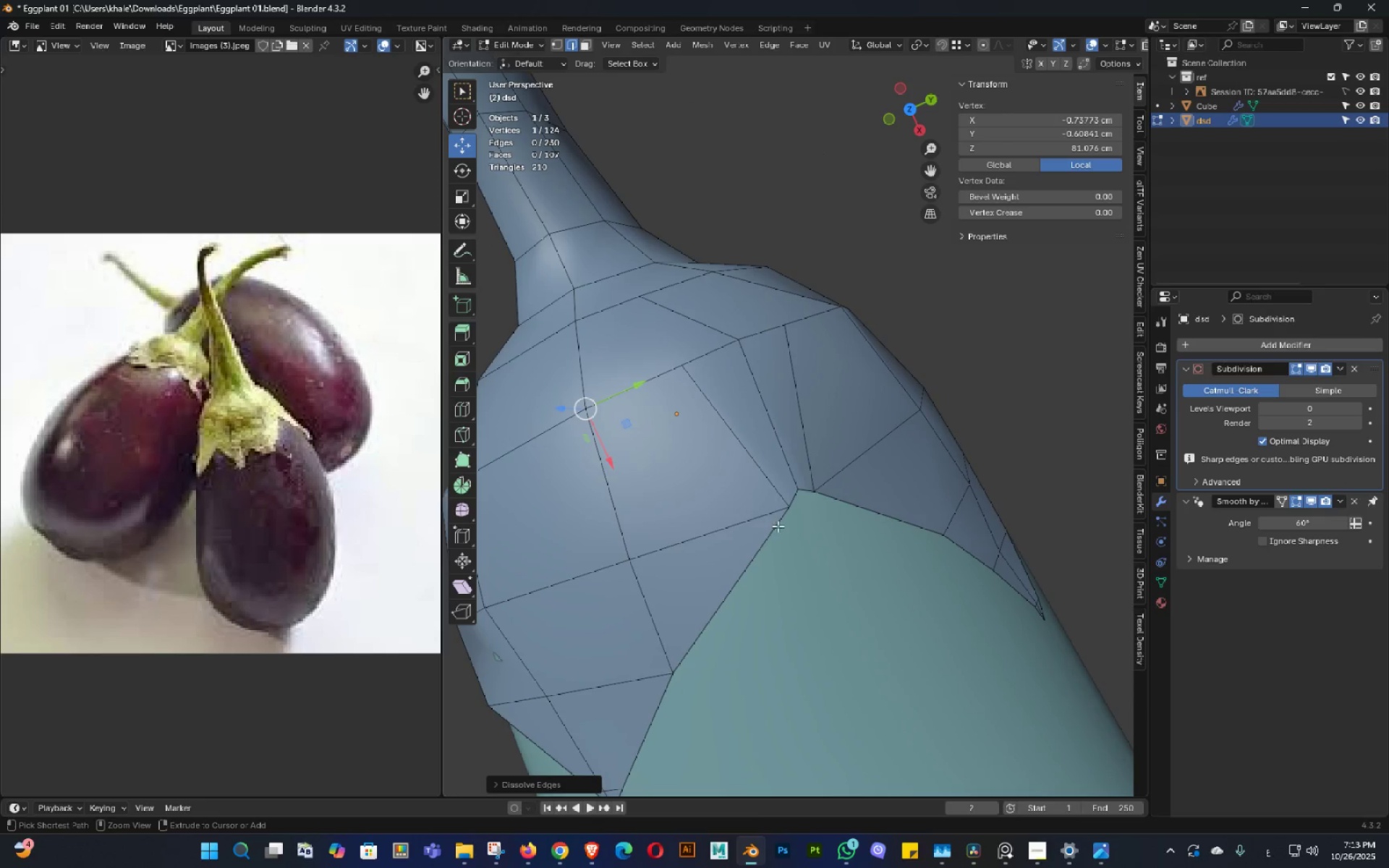 
key(Control+S)
 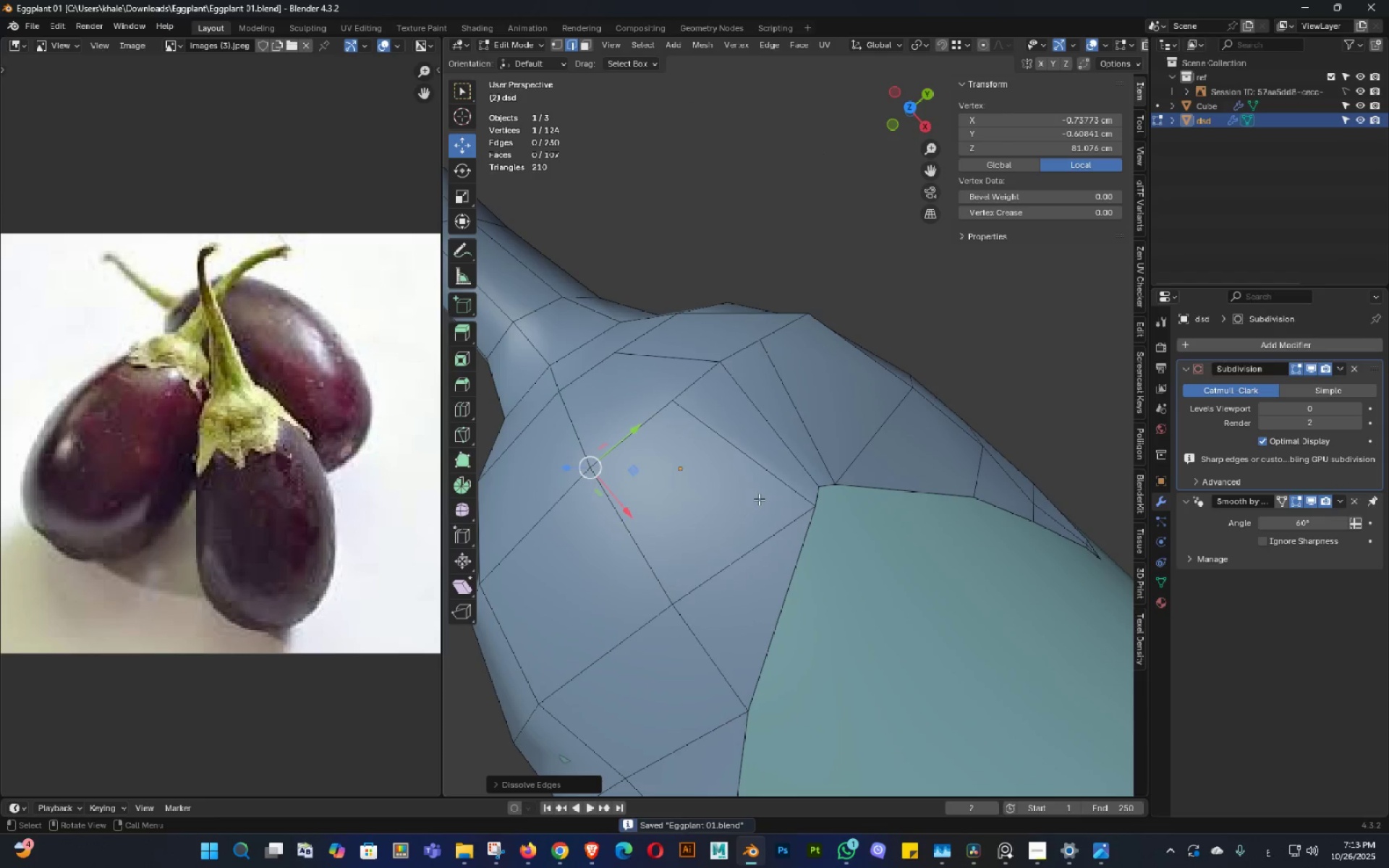 
key(Shift+ShiftLeft)
 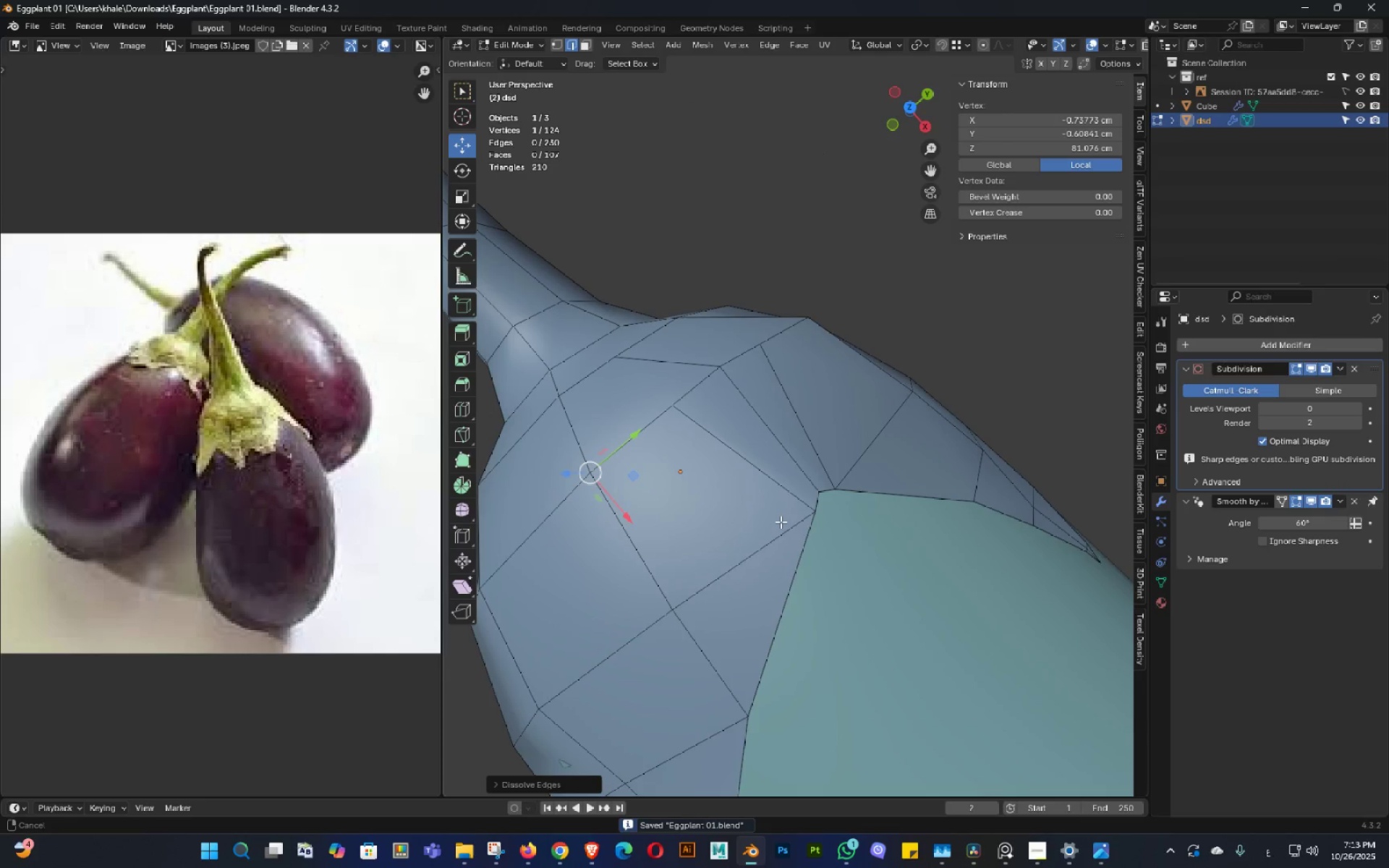 
double_click([781, 523])
 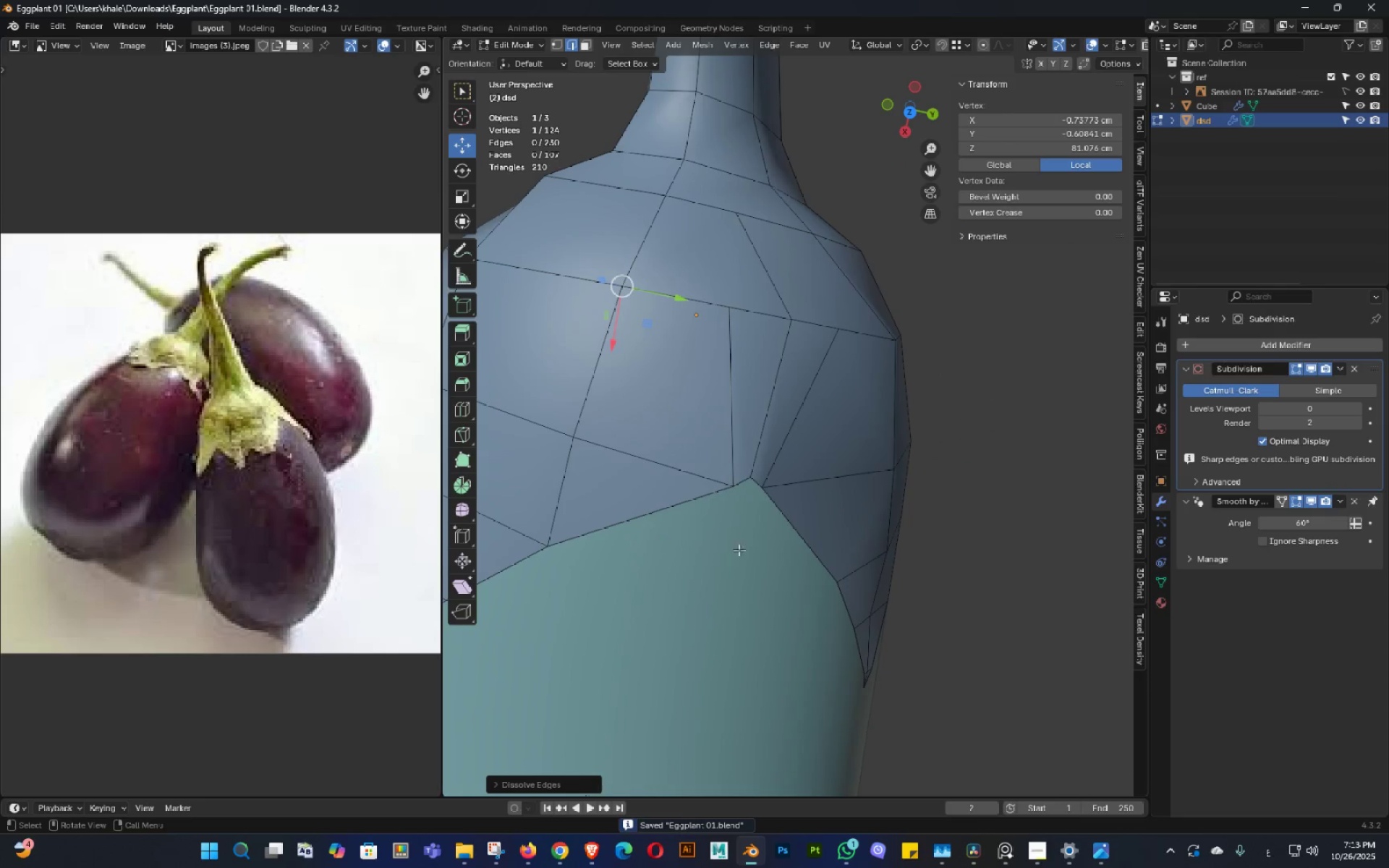 
scroll: coordinate [820, 461], scroll_direction: up, amount: 1.0
 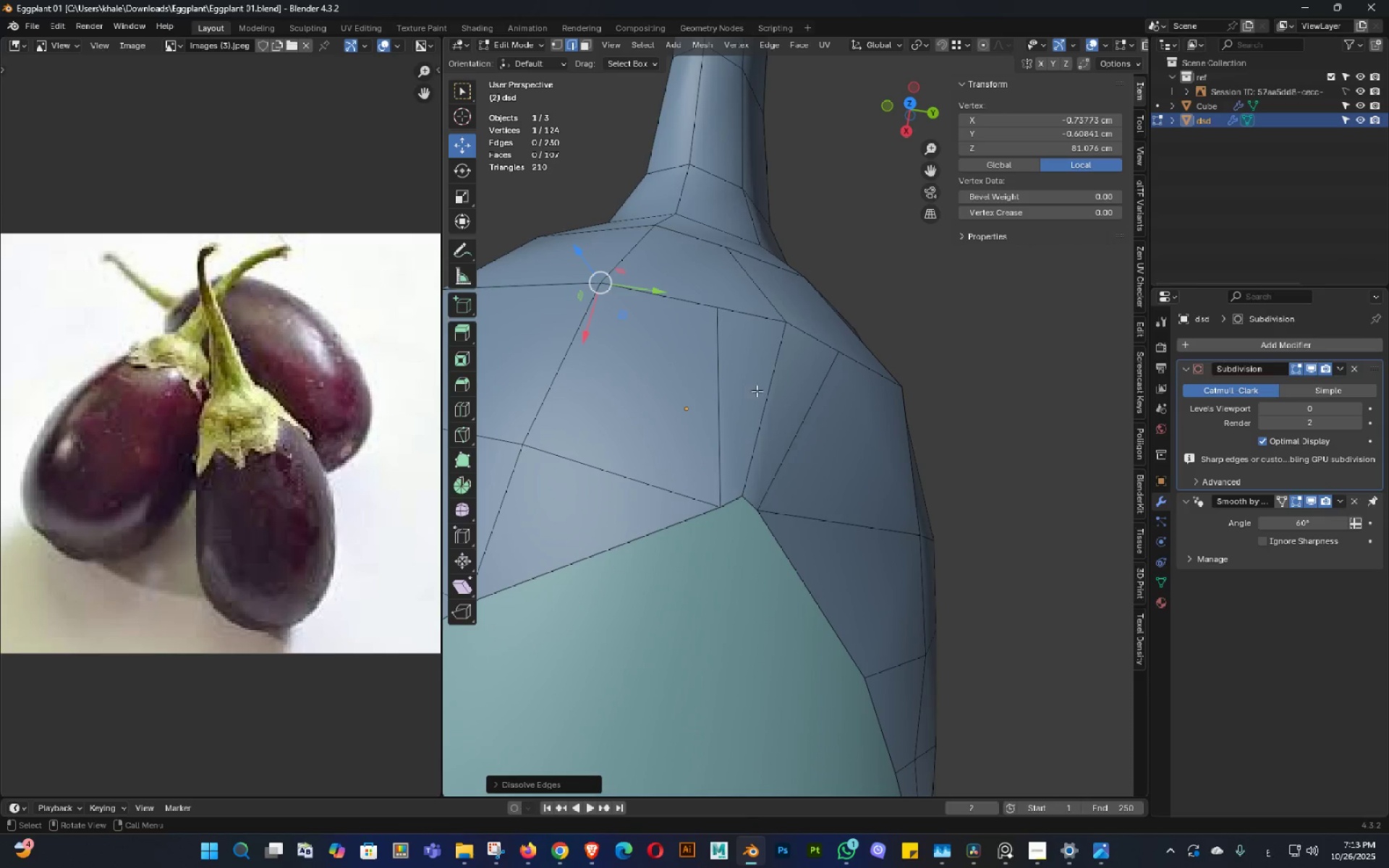 
key(Tab)
 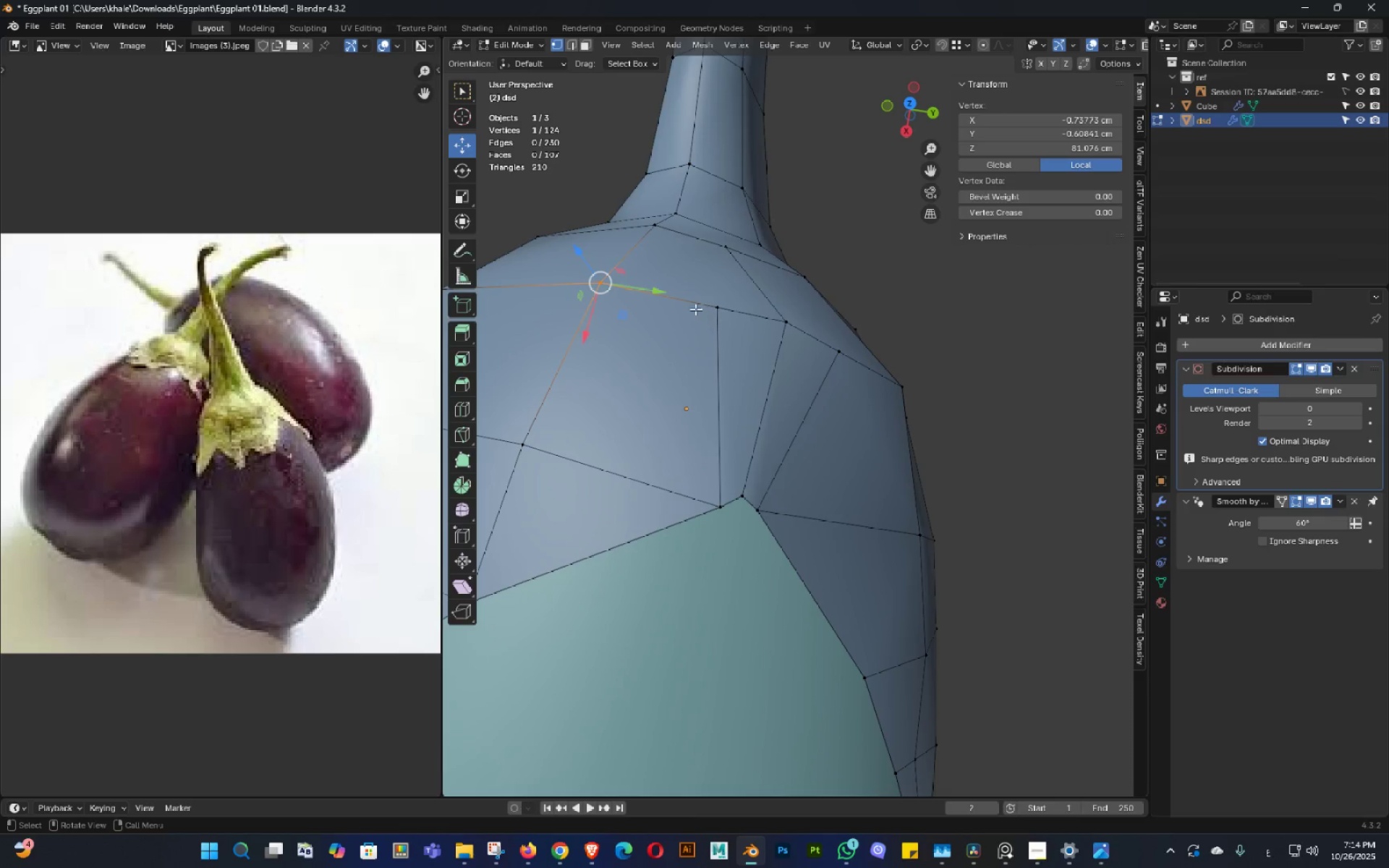 
left_click([695, 306])
 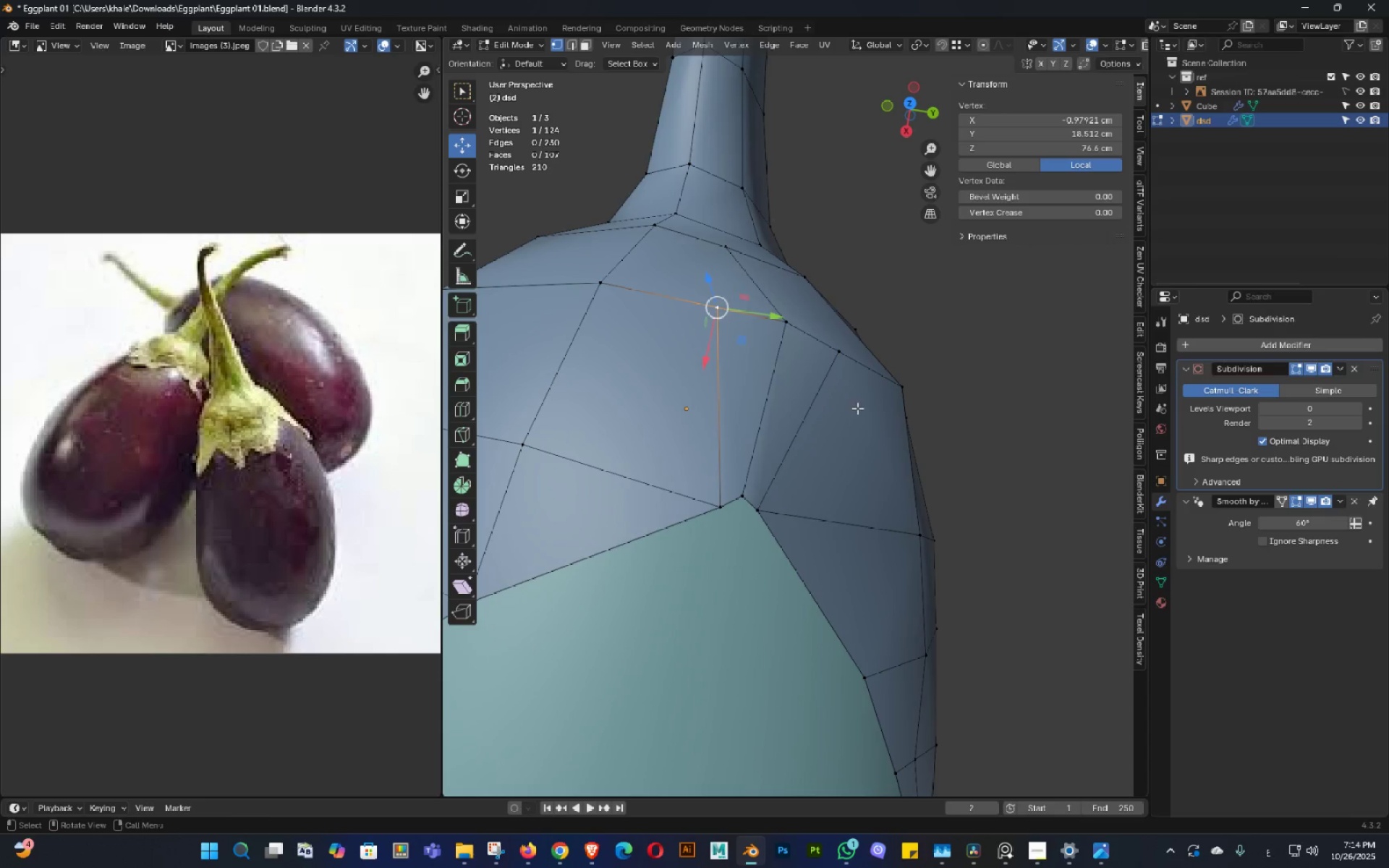 
type(gg)
 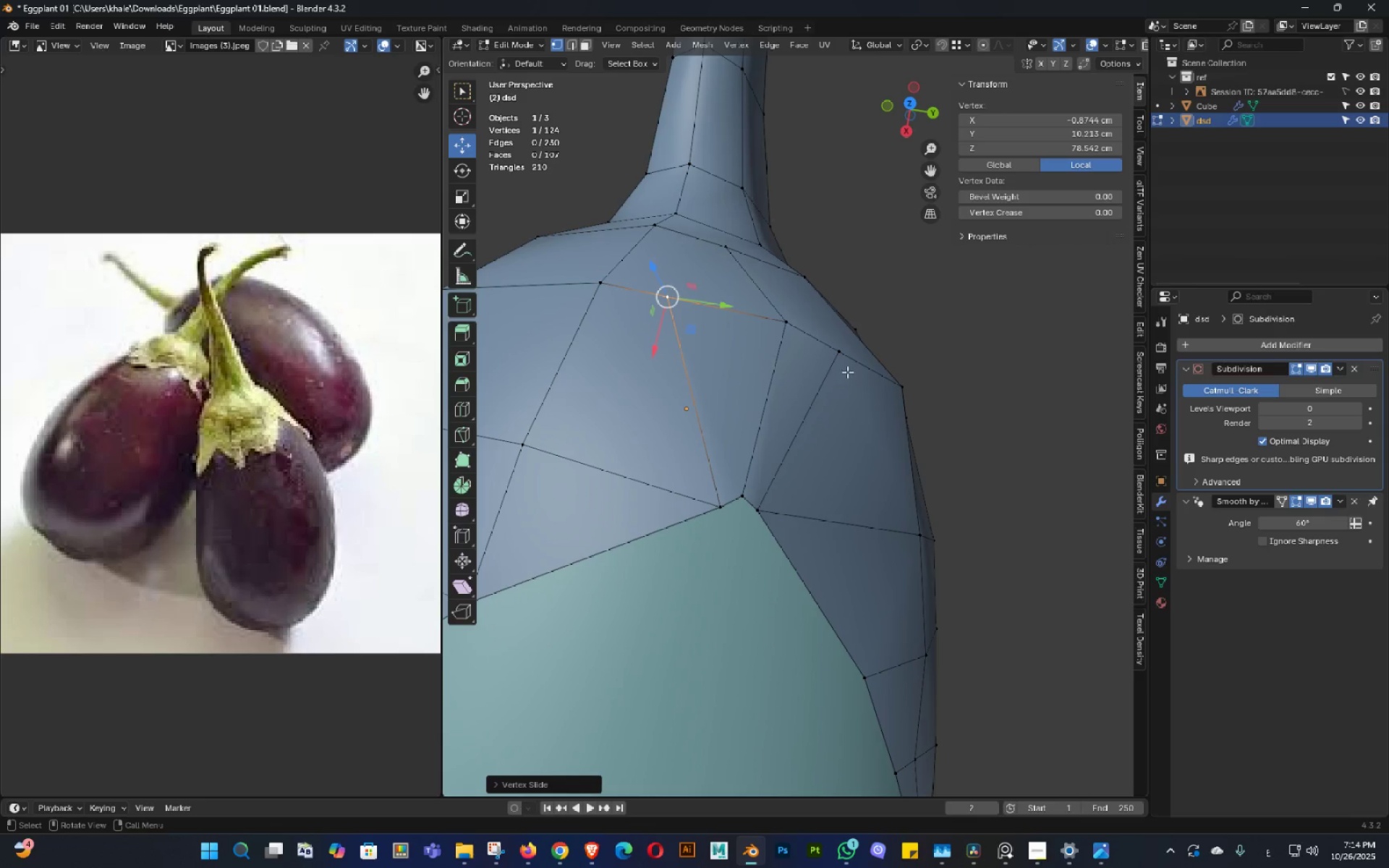 
double_click([833, 361])
 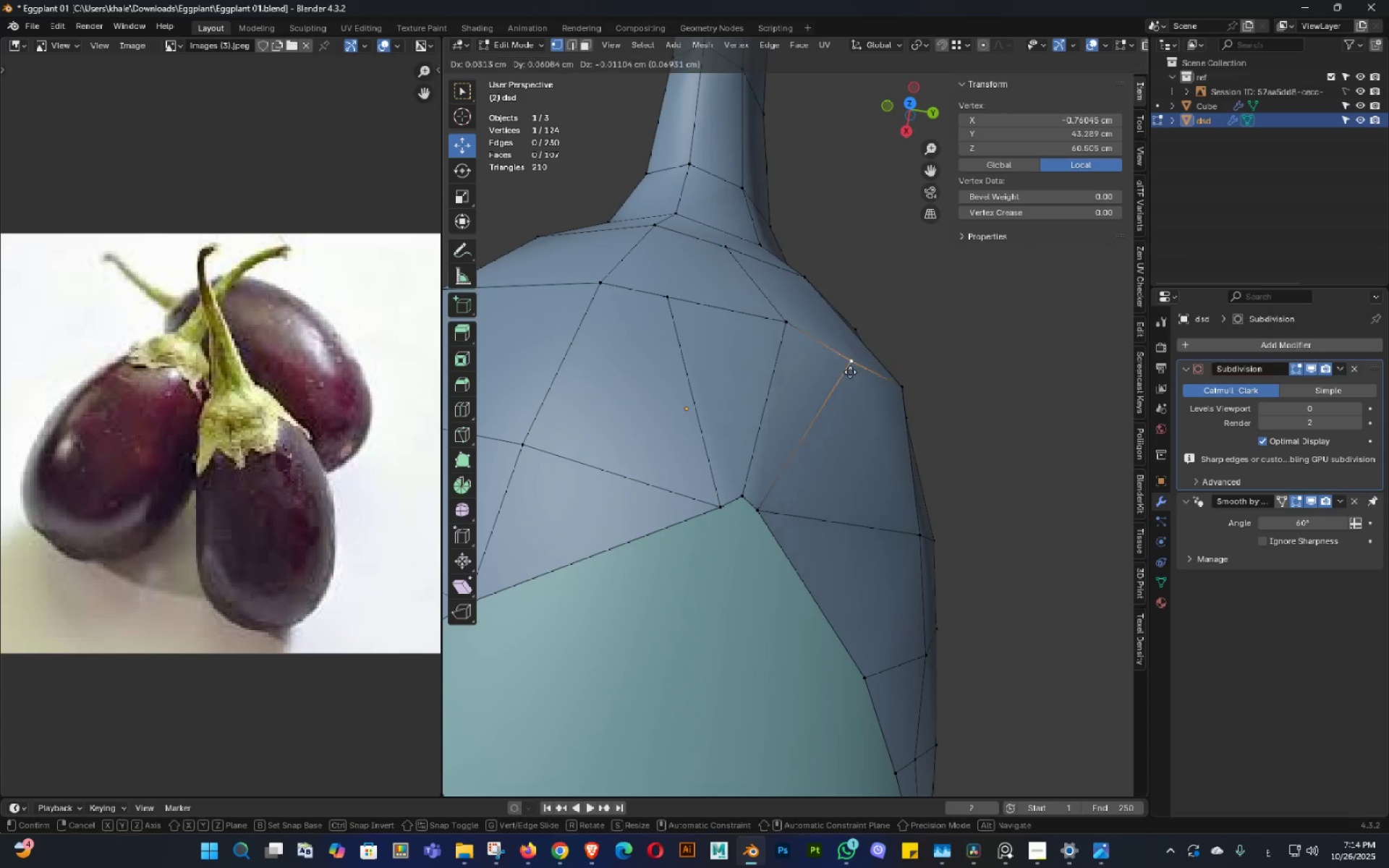 
type(gg)
 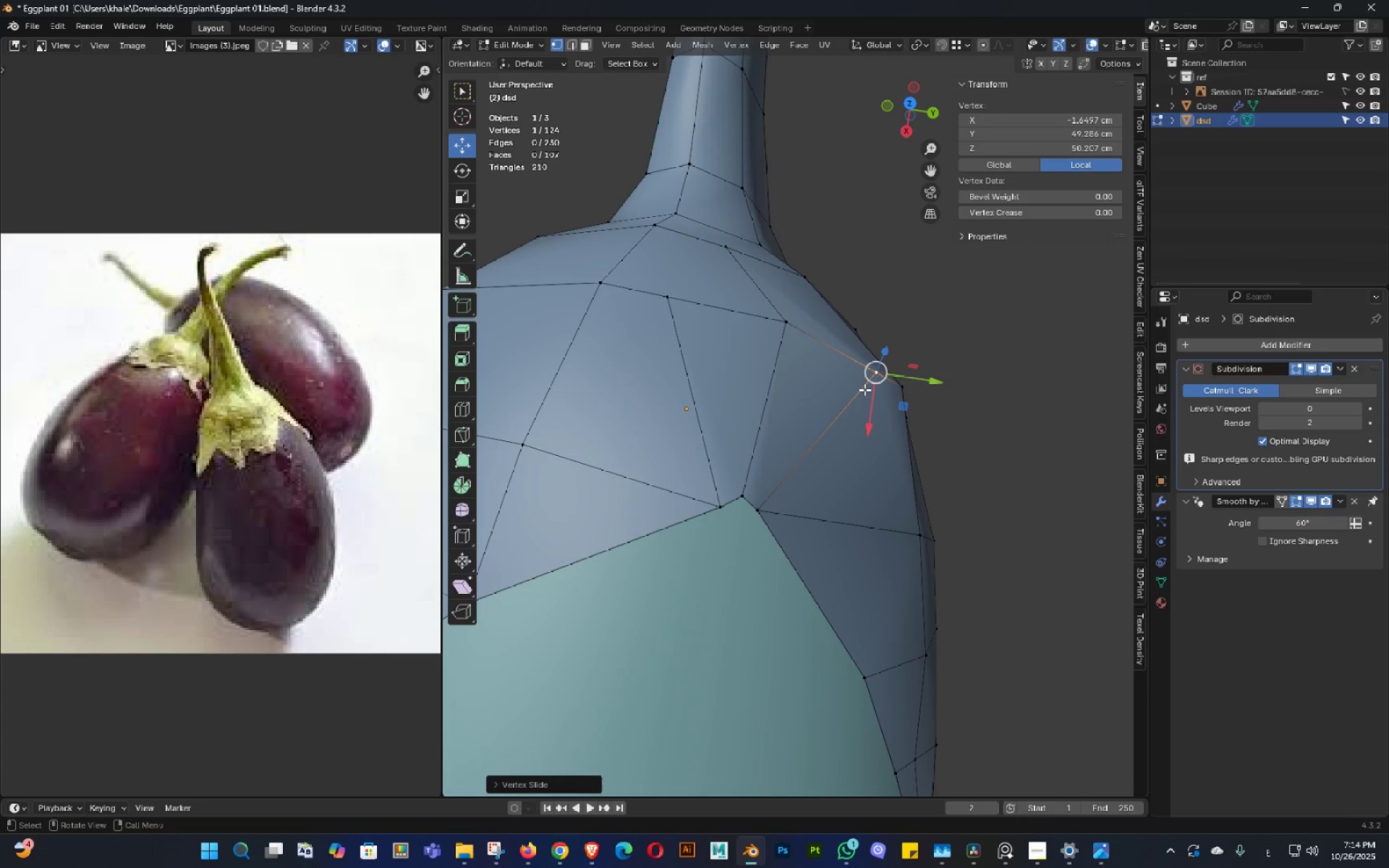 
left_click([865, 389])
 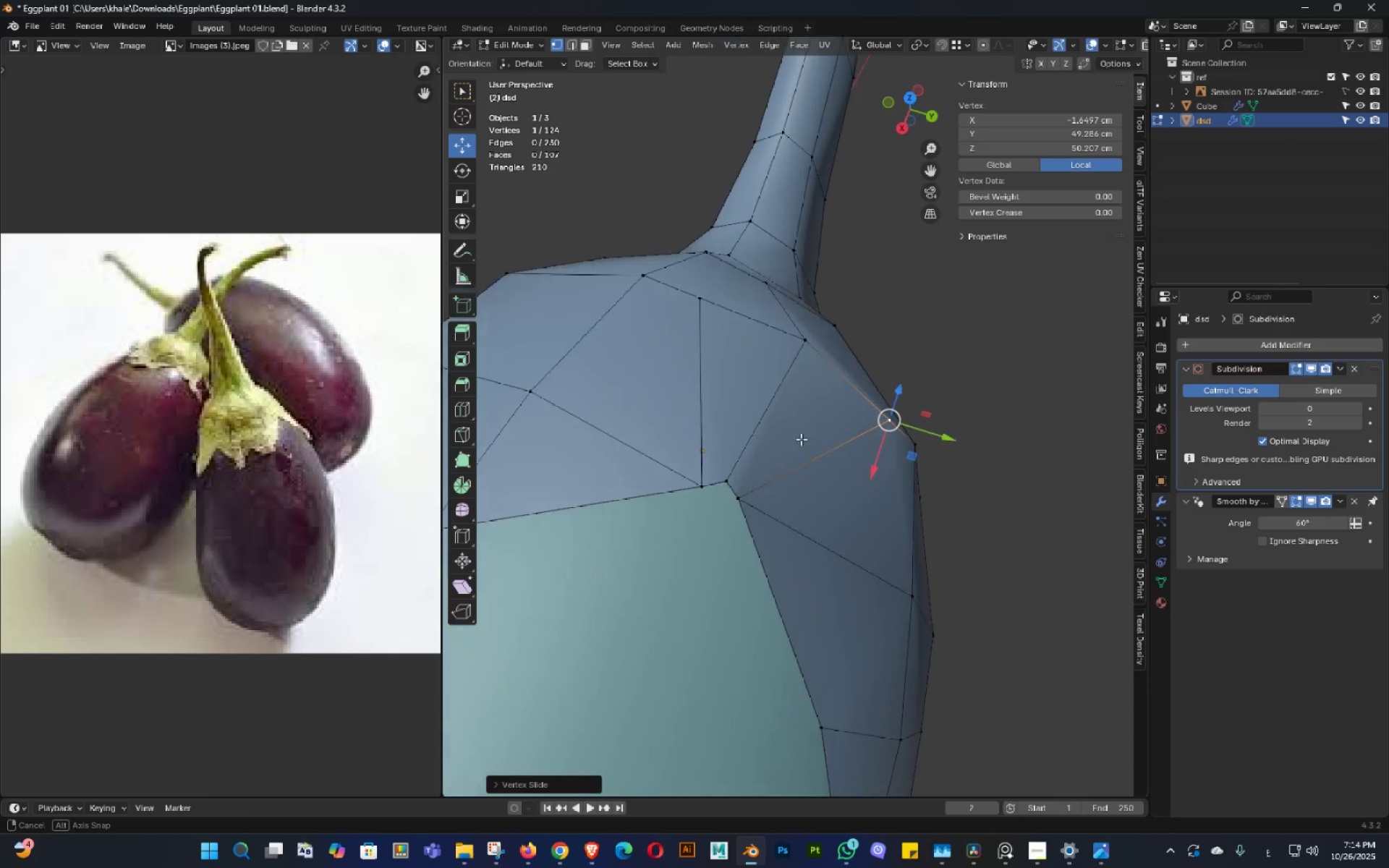 
double_click([801, 424])
 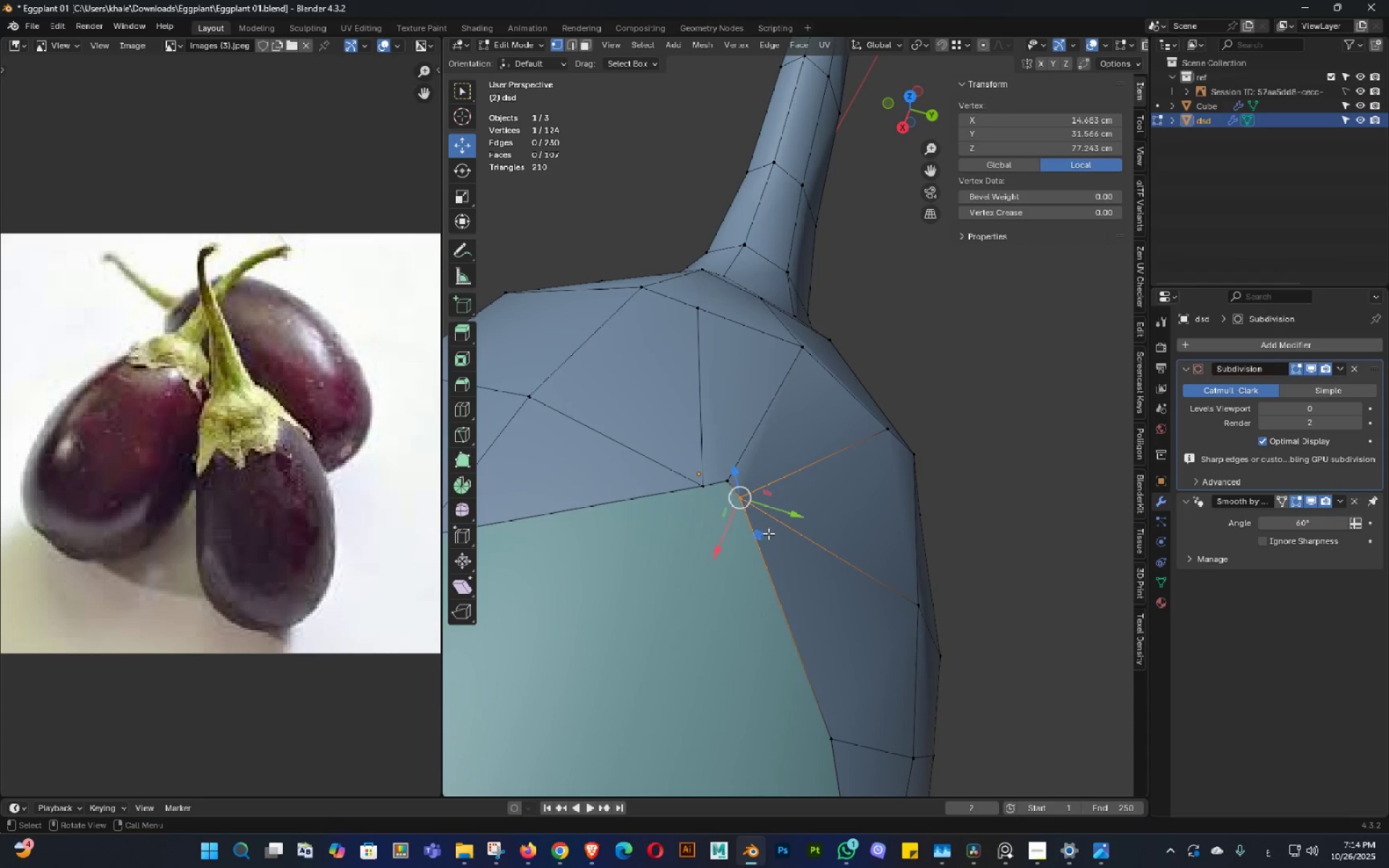 
type(gg)
 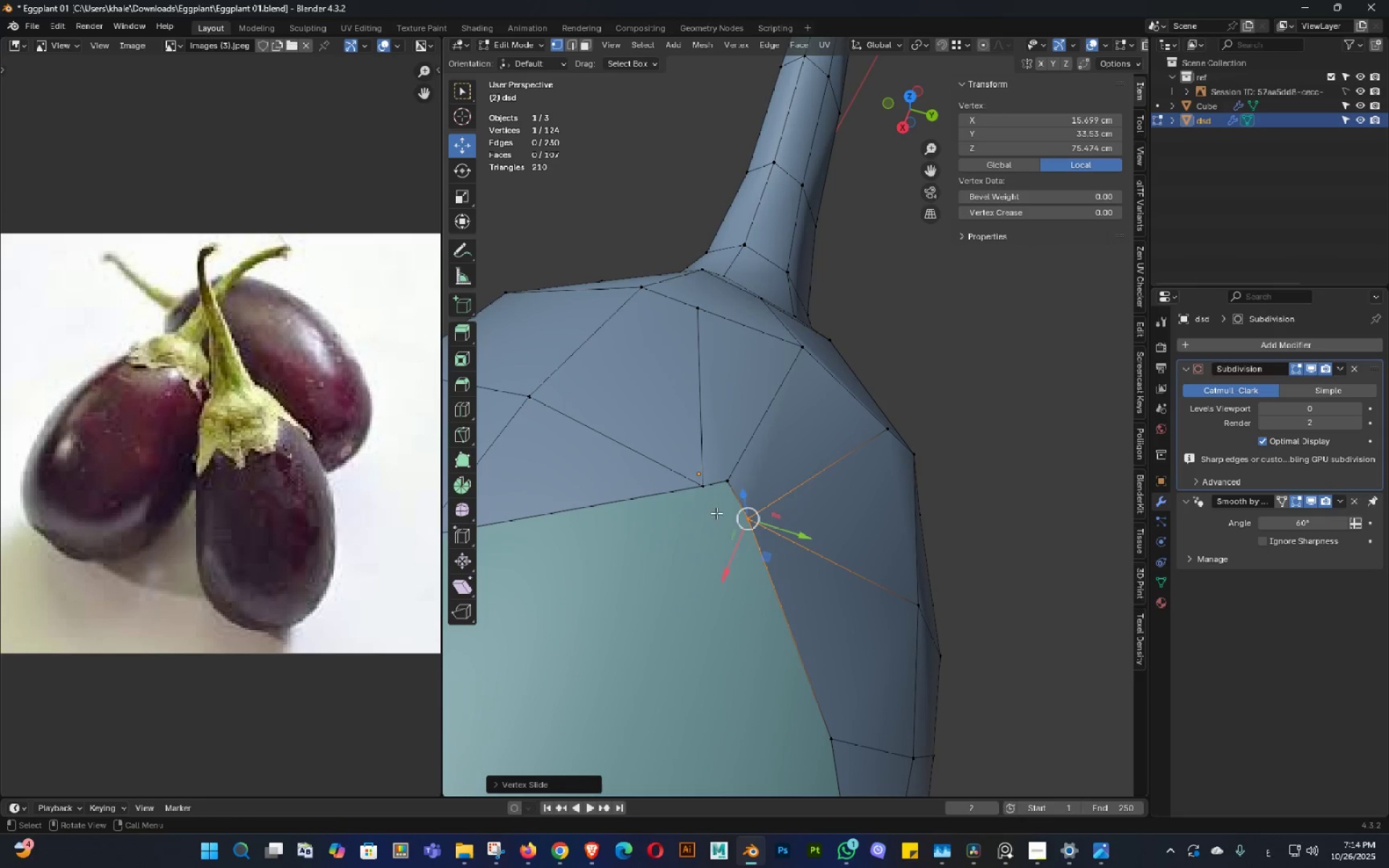 
double_click([679, 480])
 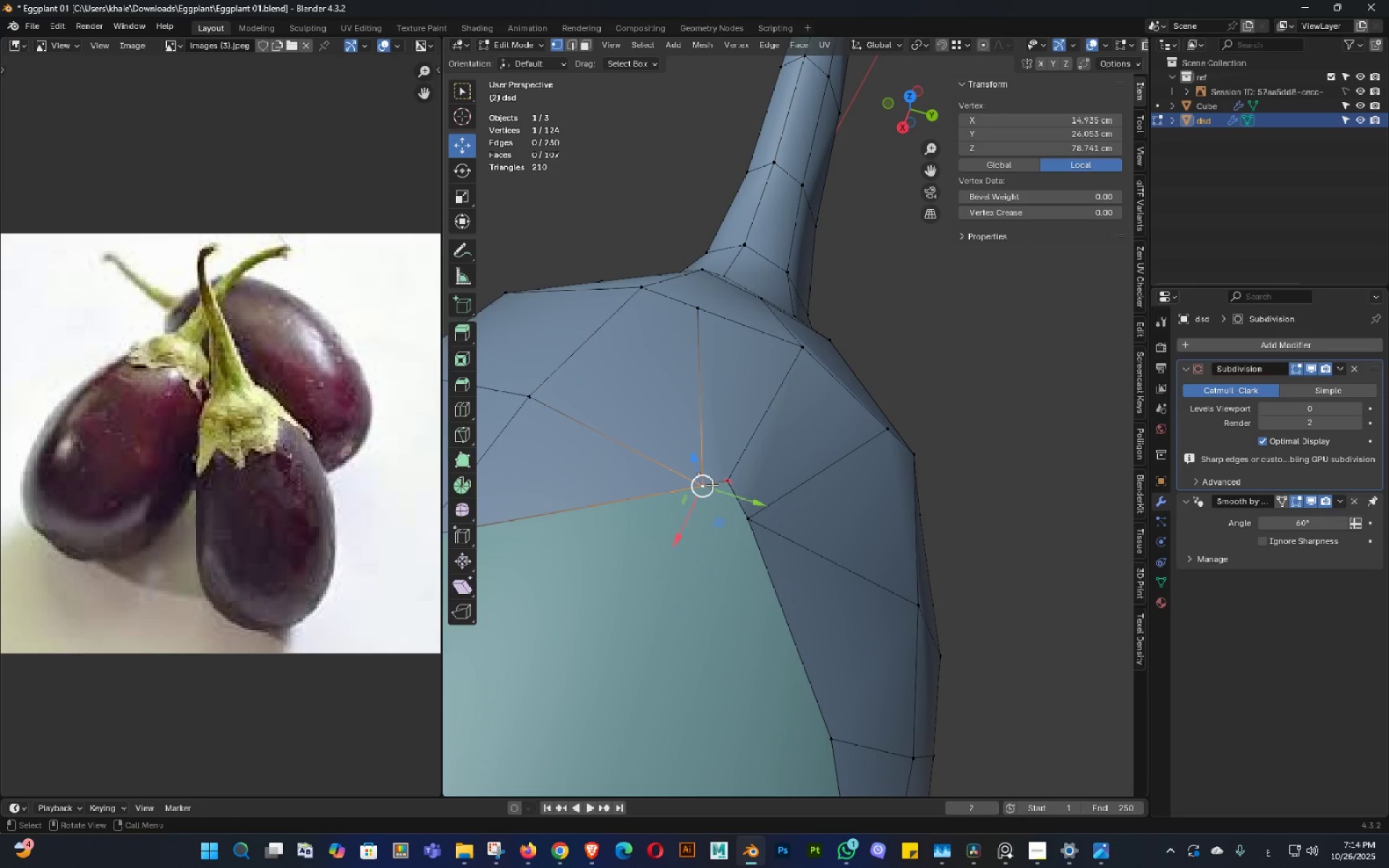 
type(gg)
 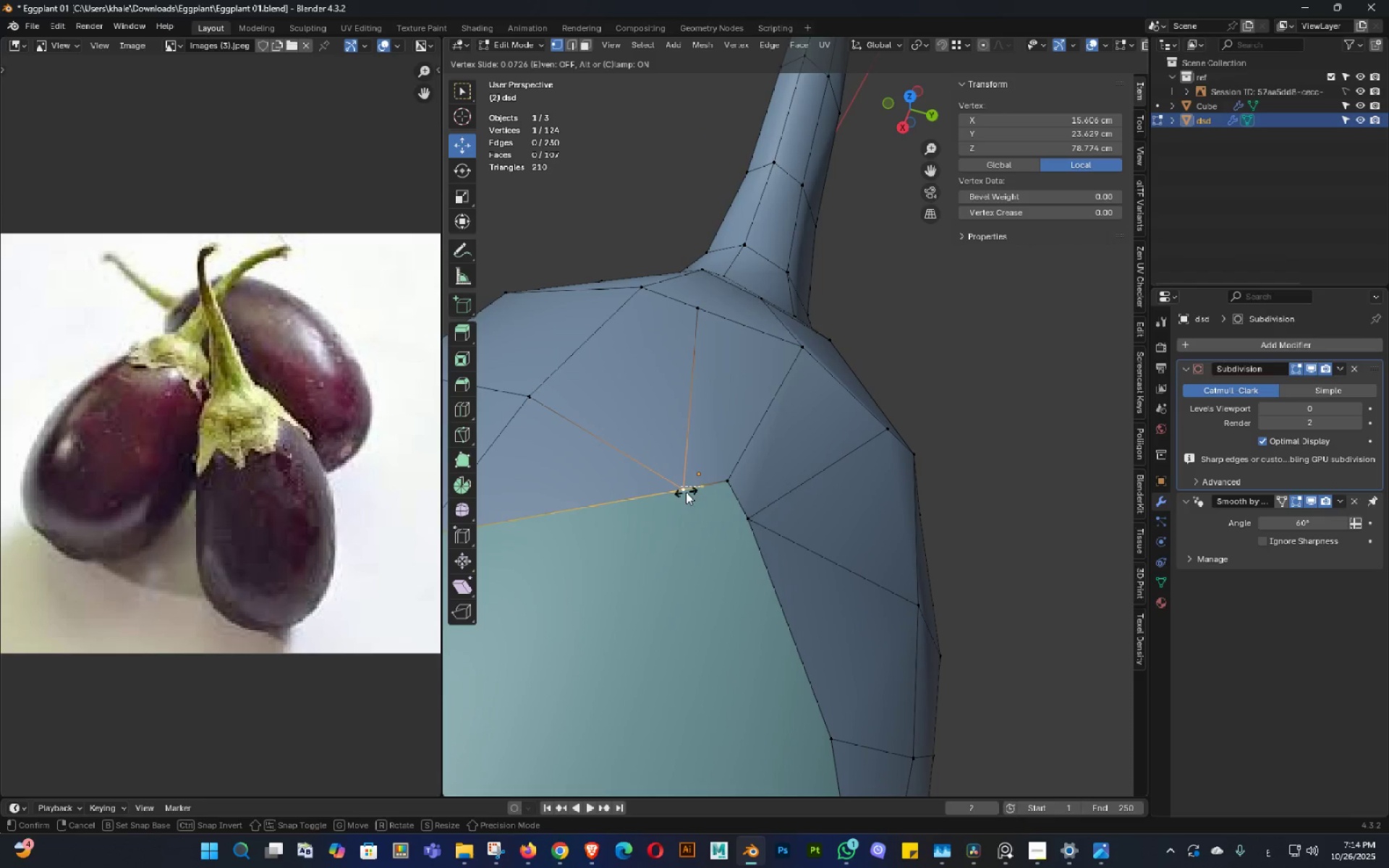 
left_click([686, 492])
 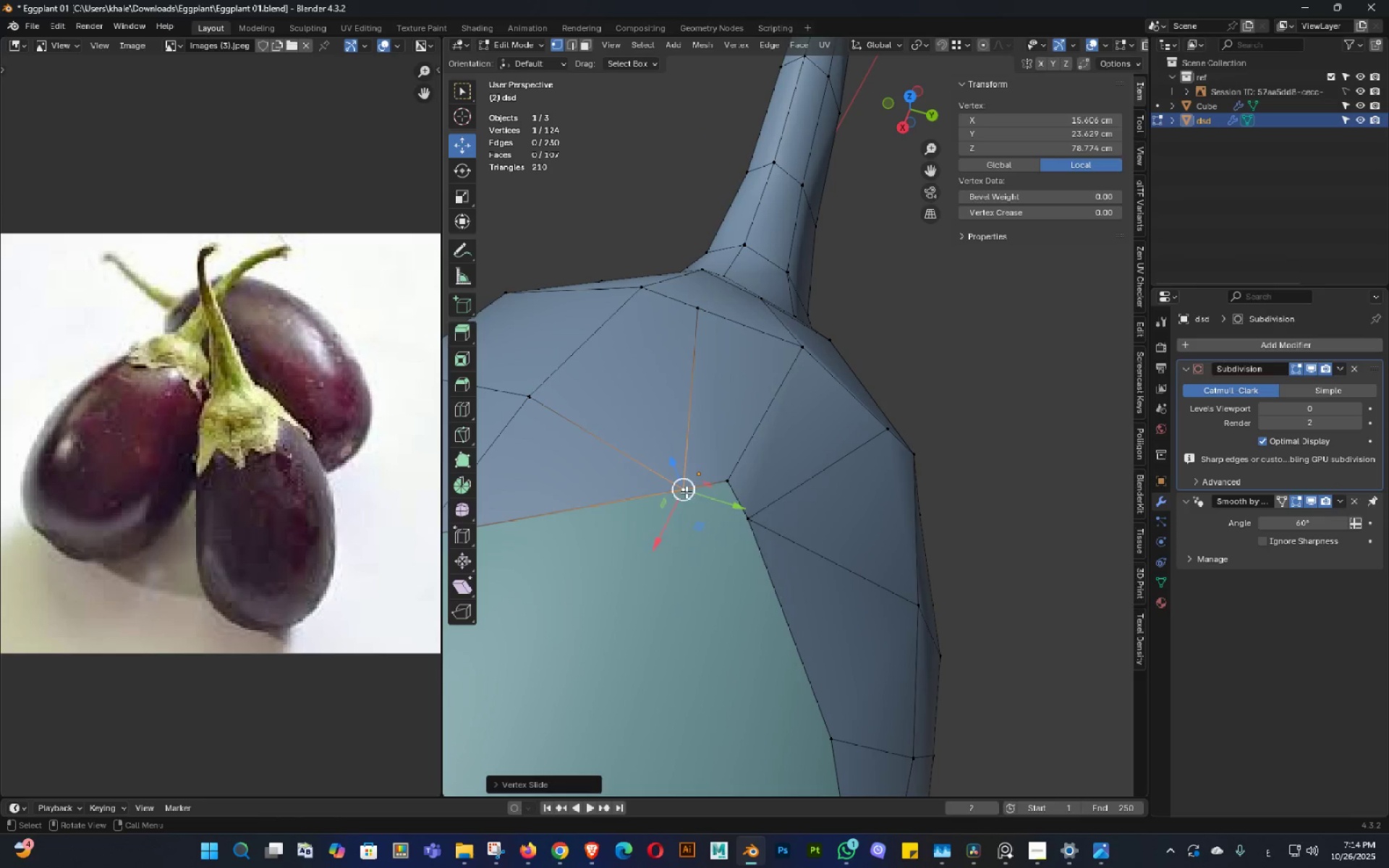 
key(Tab)
 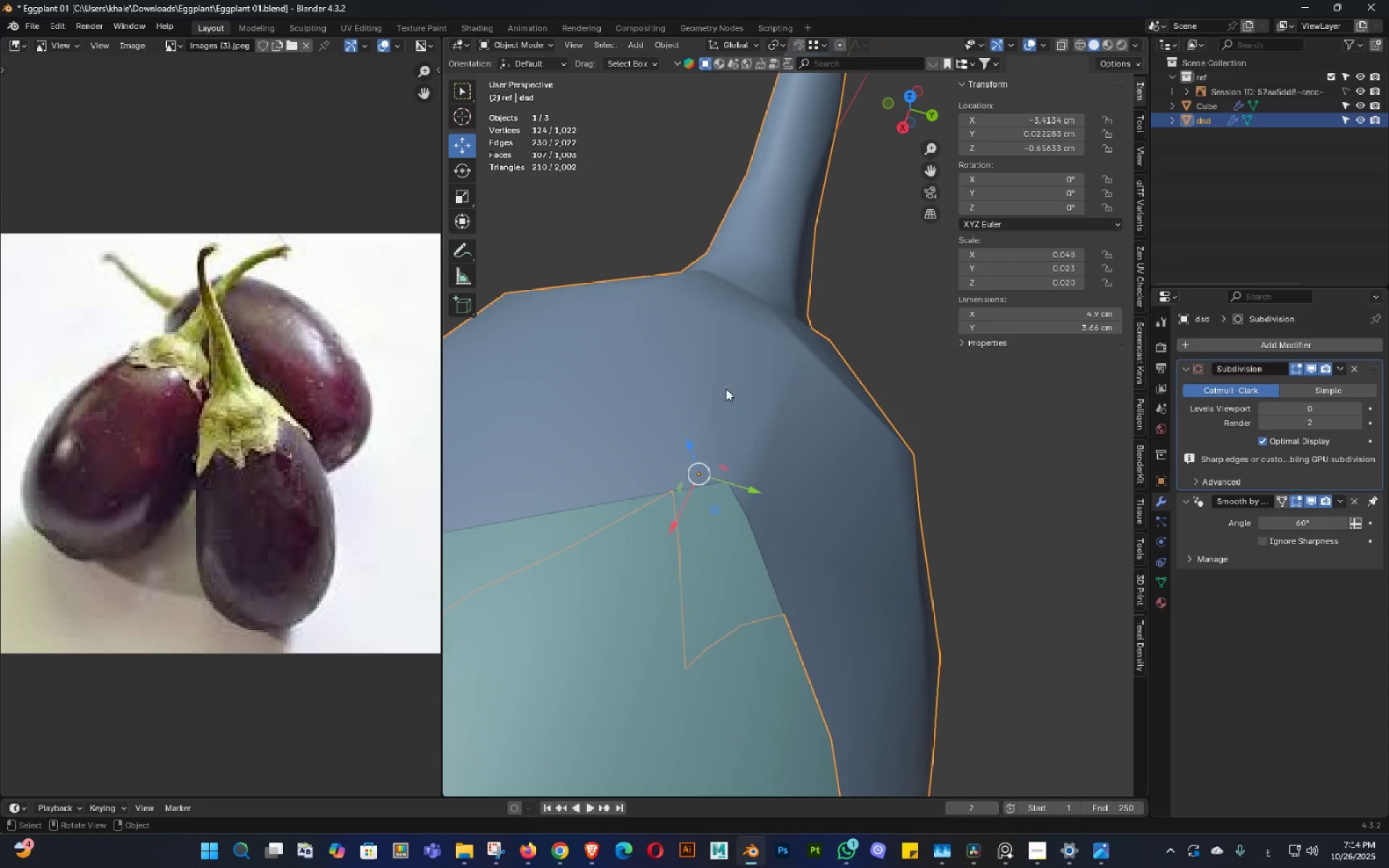 
key(Control+ControlLeft)
 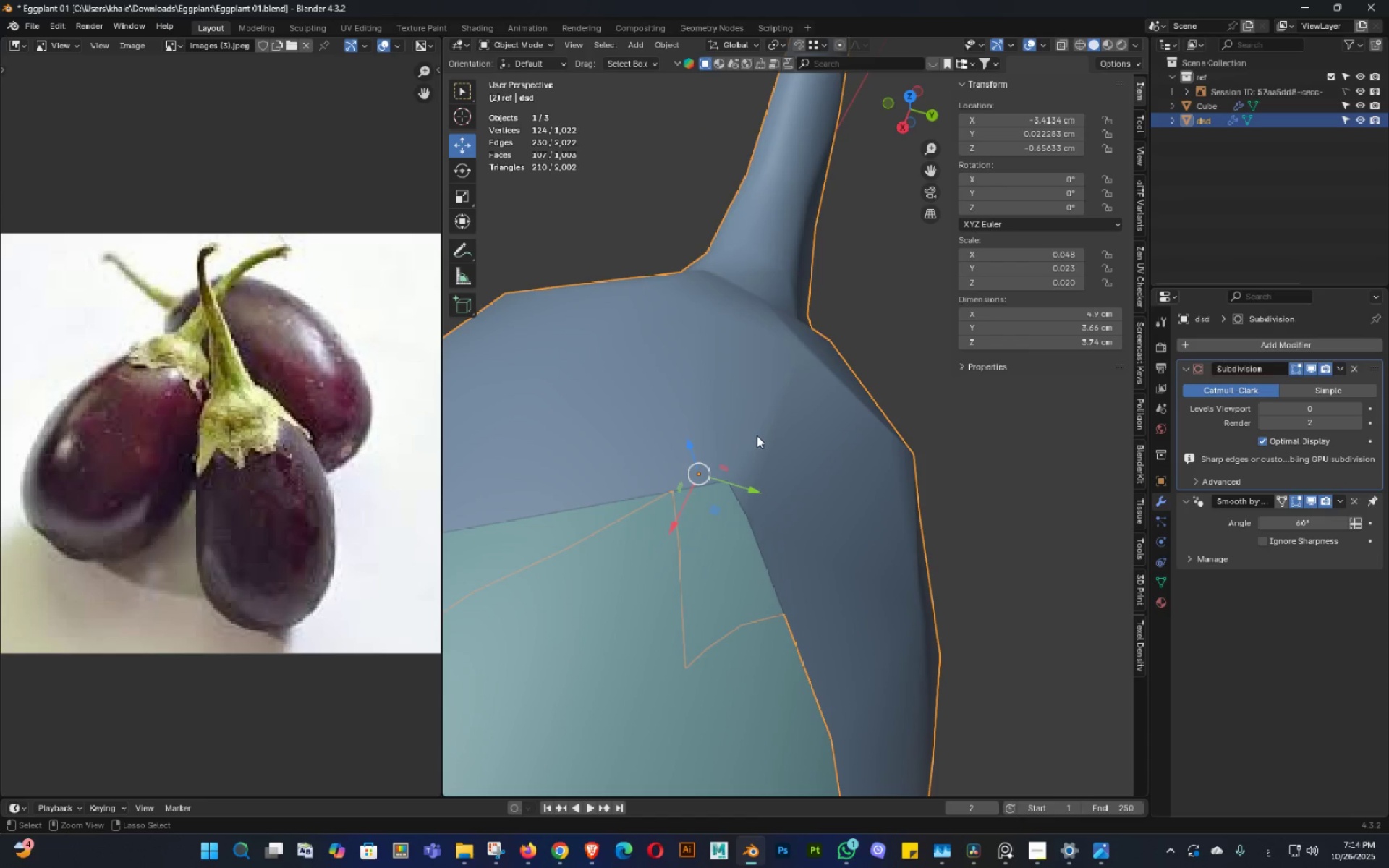 
key(Control+S)
 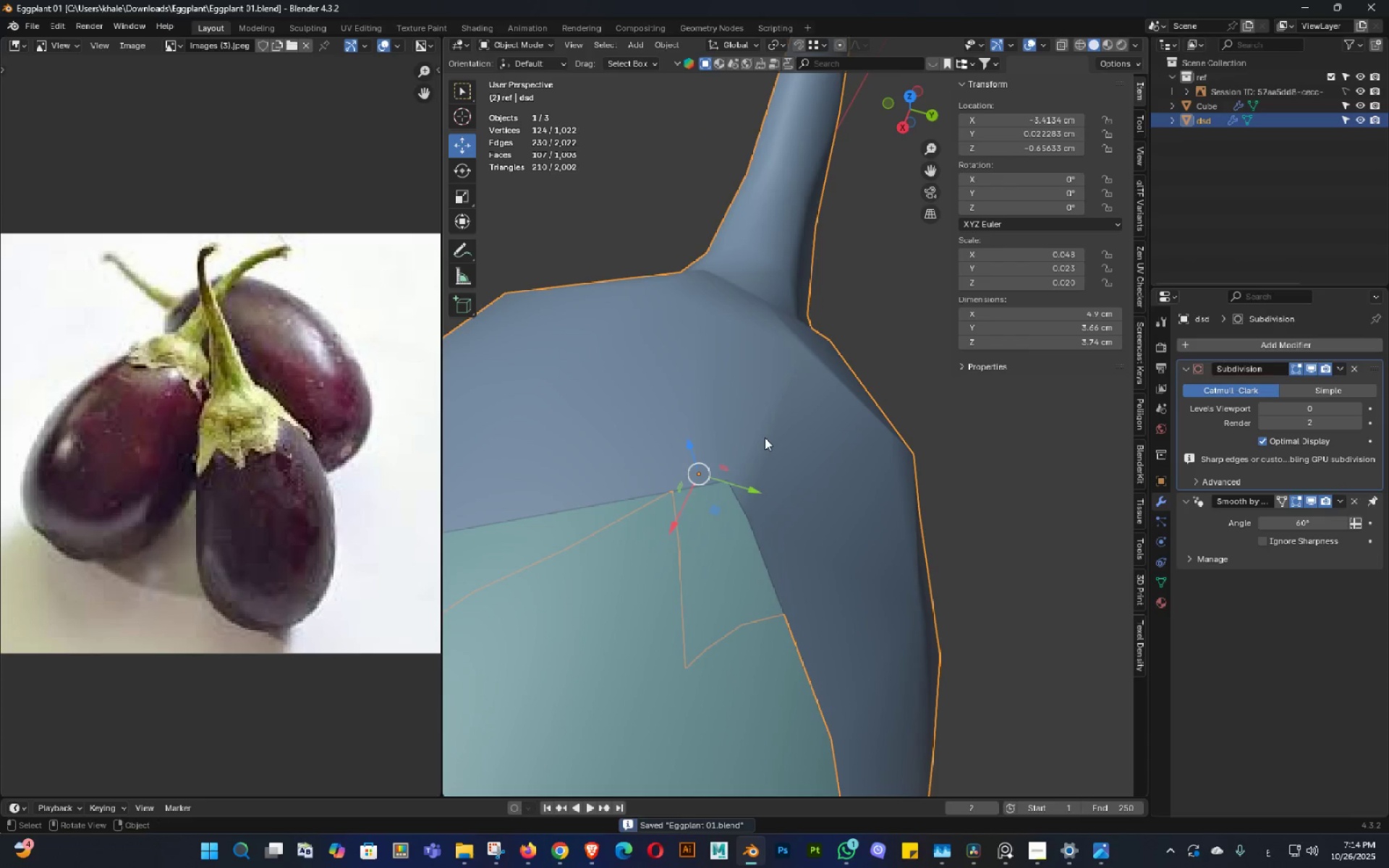 
key(3)
 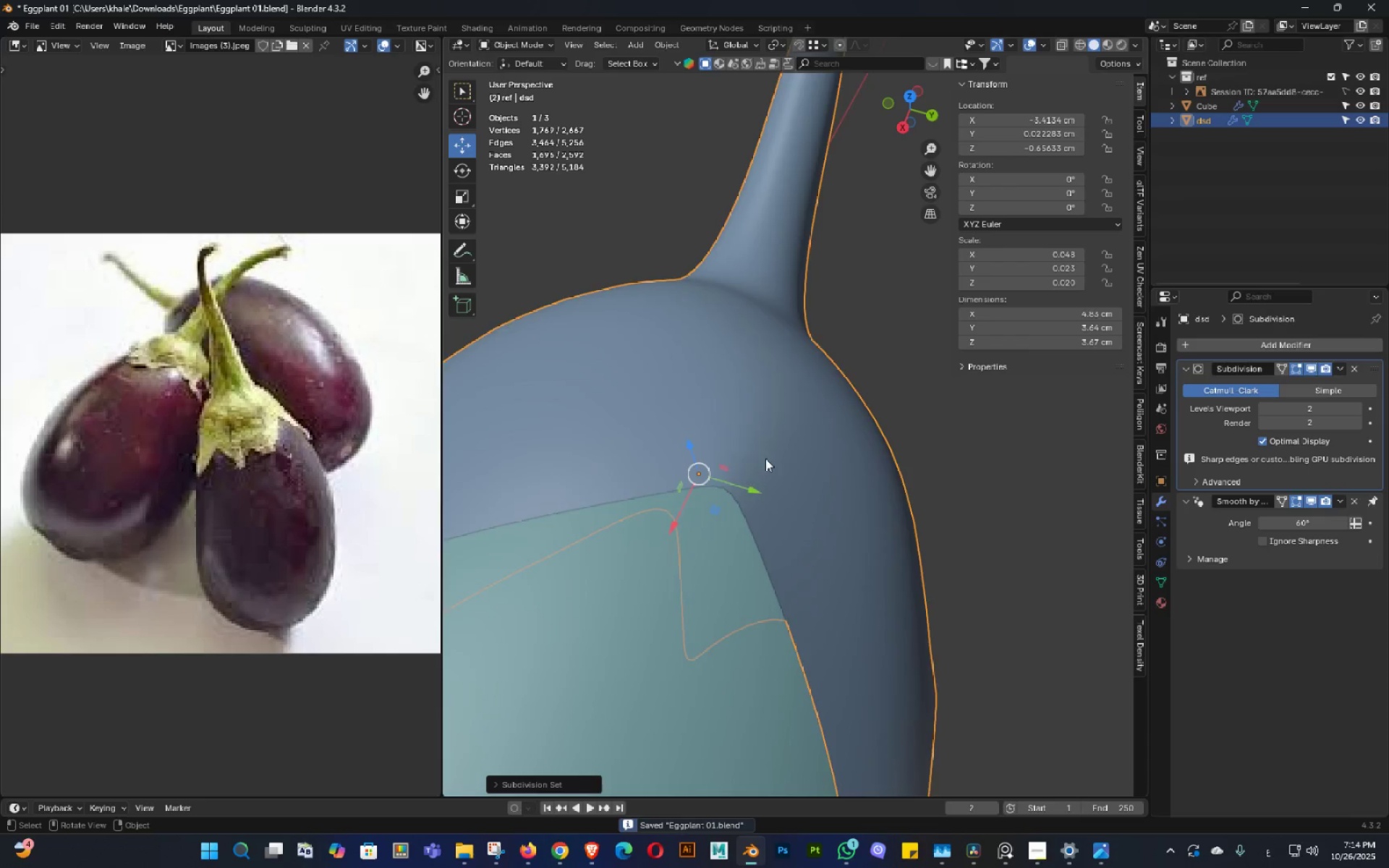 
scroll: coordinate [763, 461], scroll_direction: down, amount: 2.0
 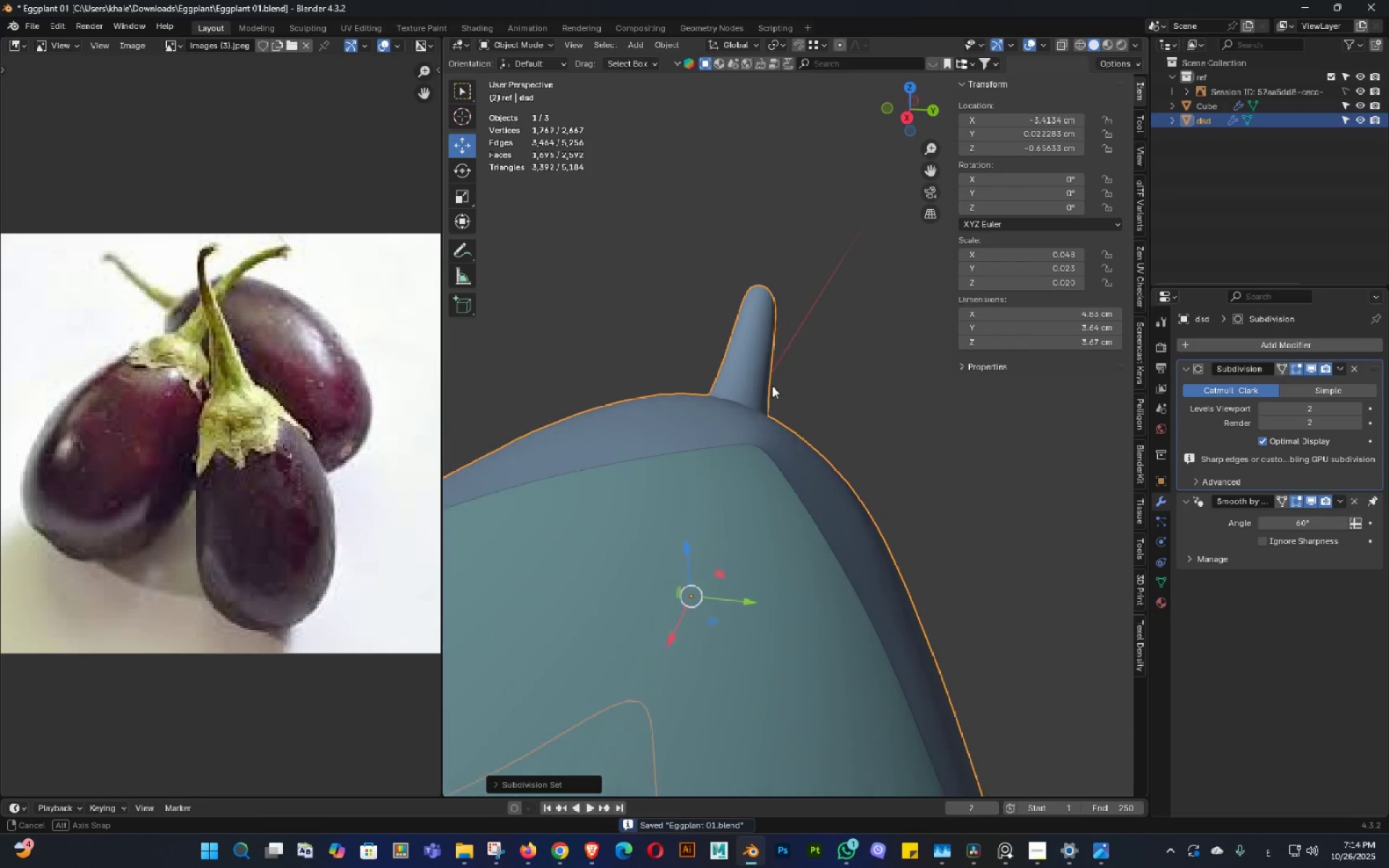 
double_click([772, 386])
 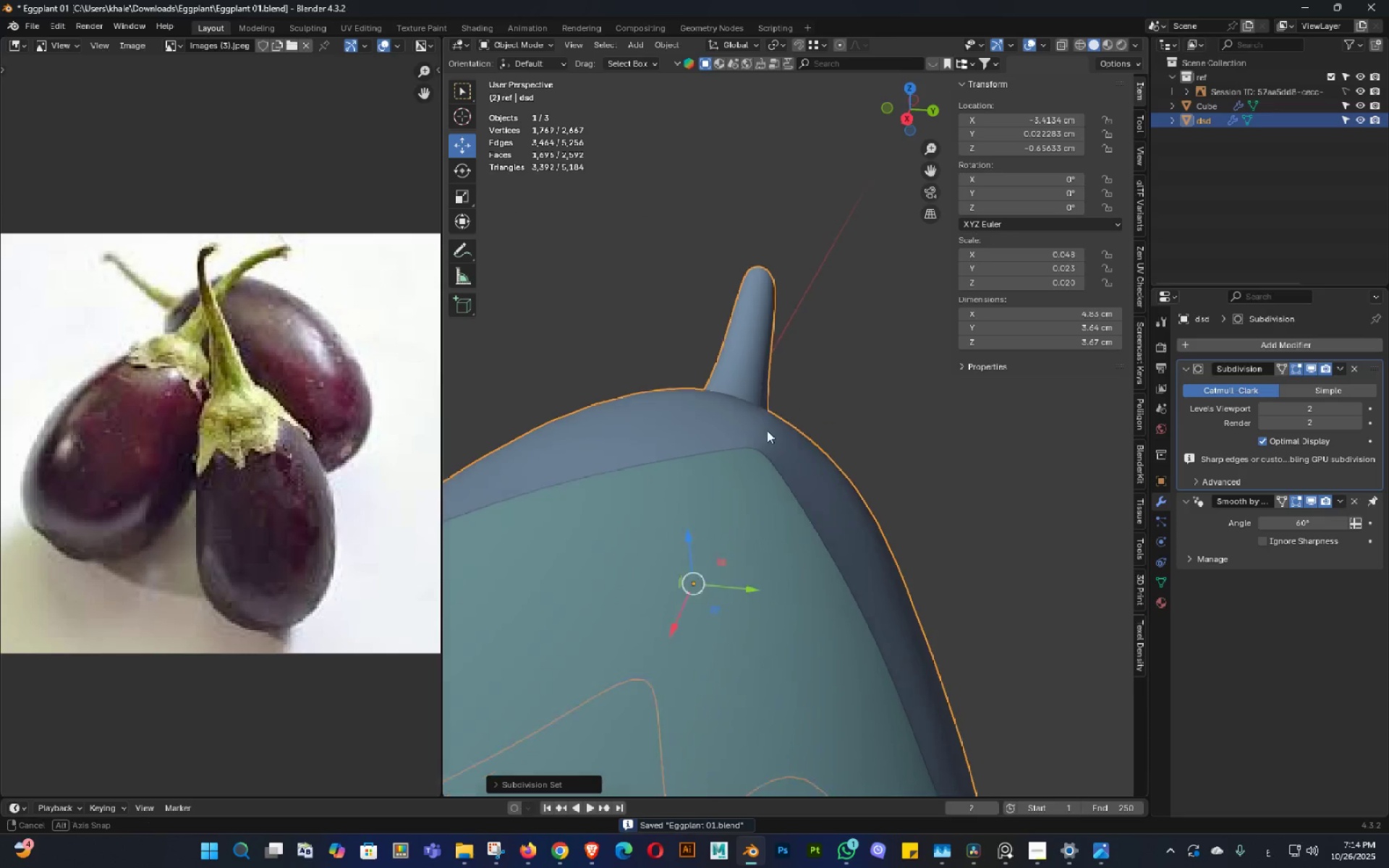 
triple_click([768, 435])
 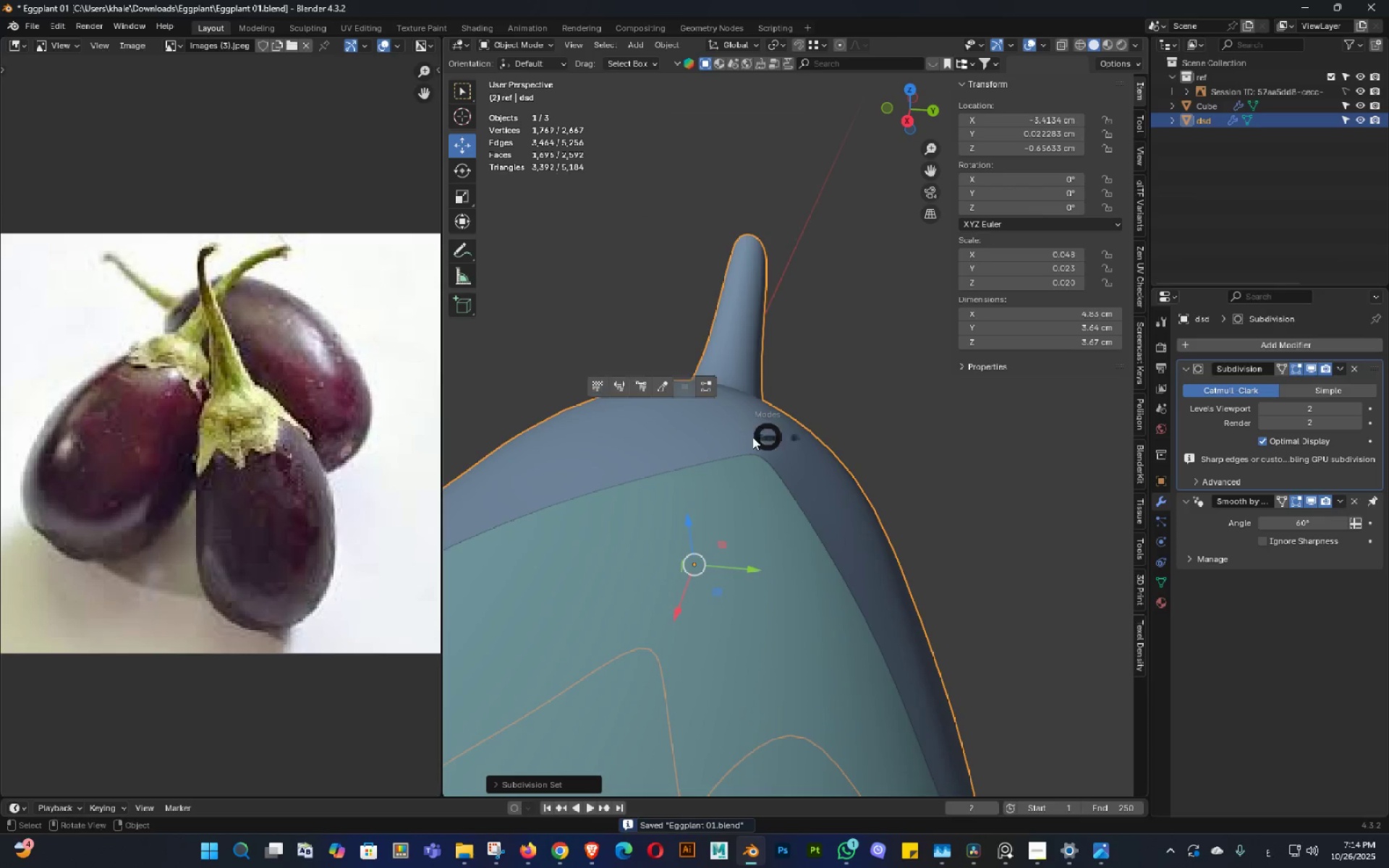 
key(Tab)
 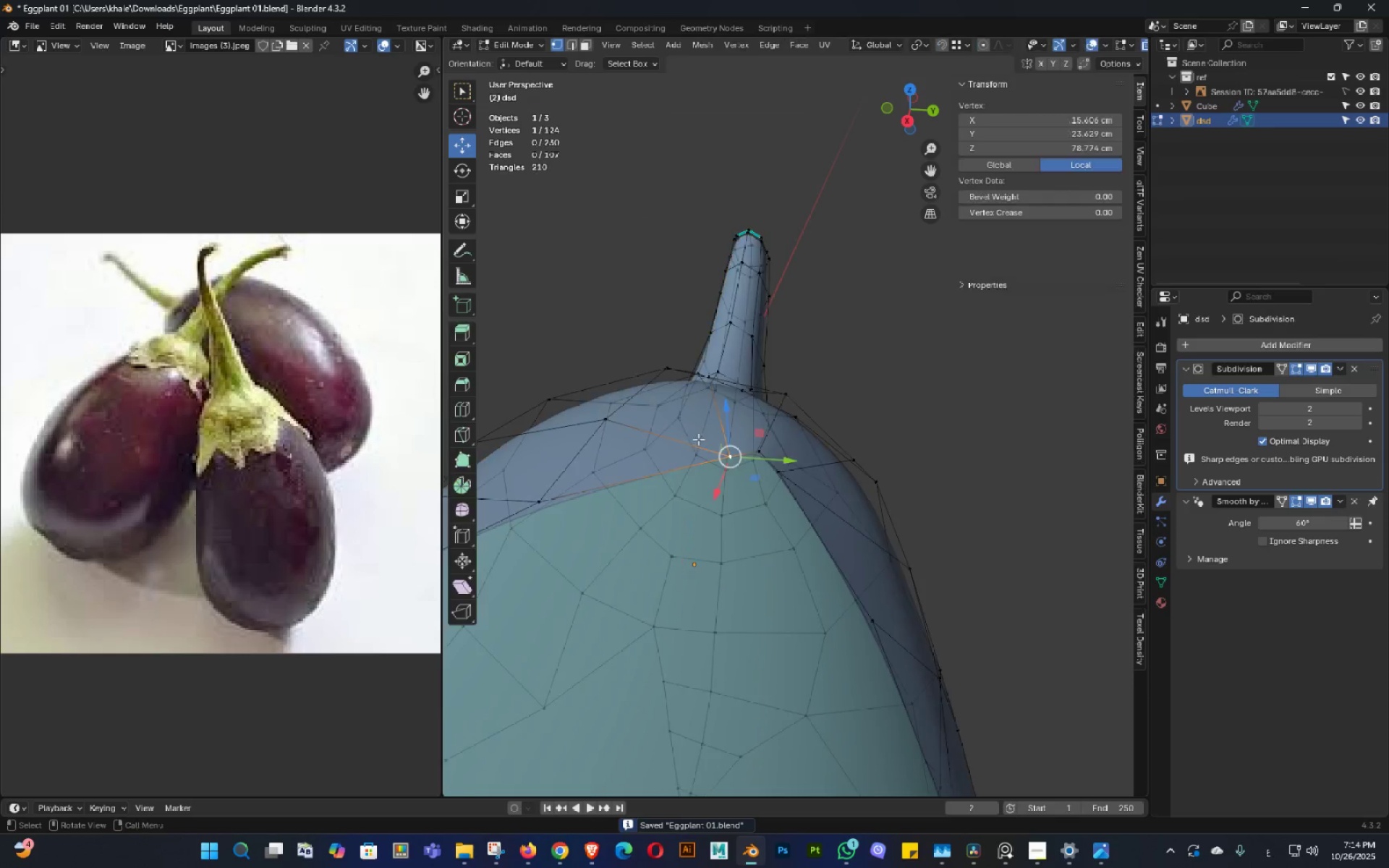 
key(1)
 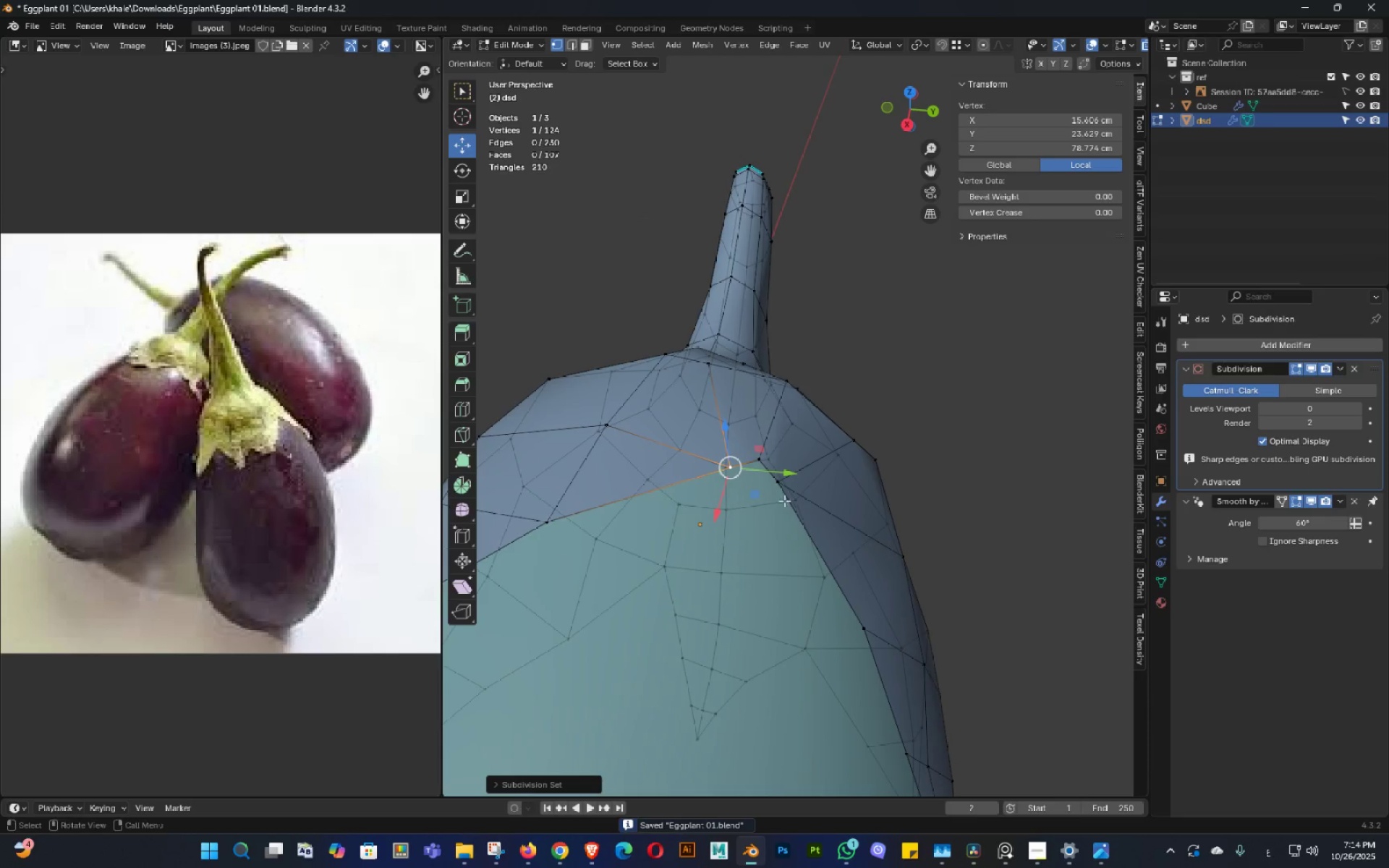 
scroll: coordinate [733, 464], scroll_direction: up, amount: 5.0
 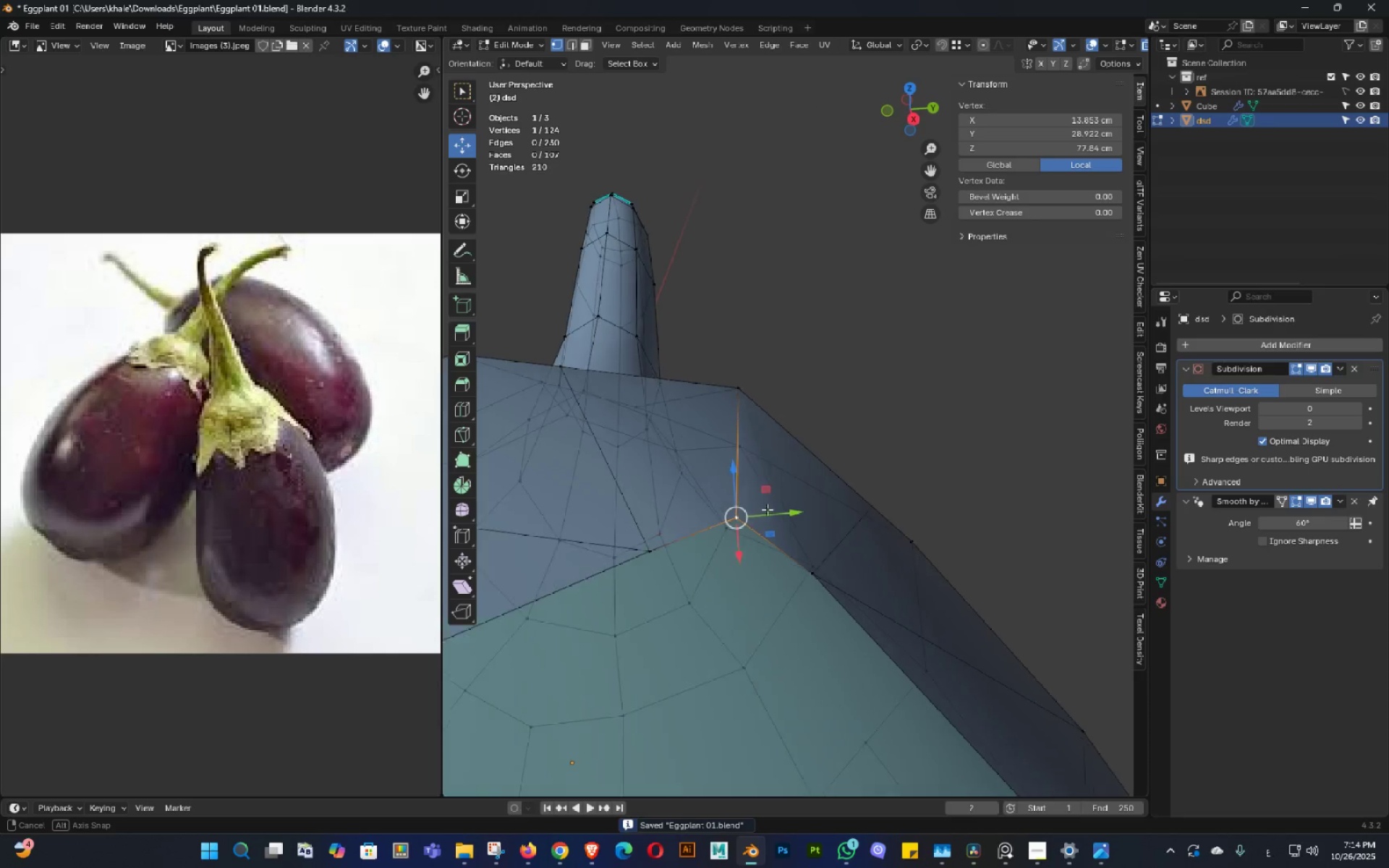 
left_click([738, 402])
 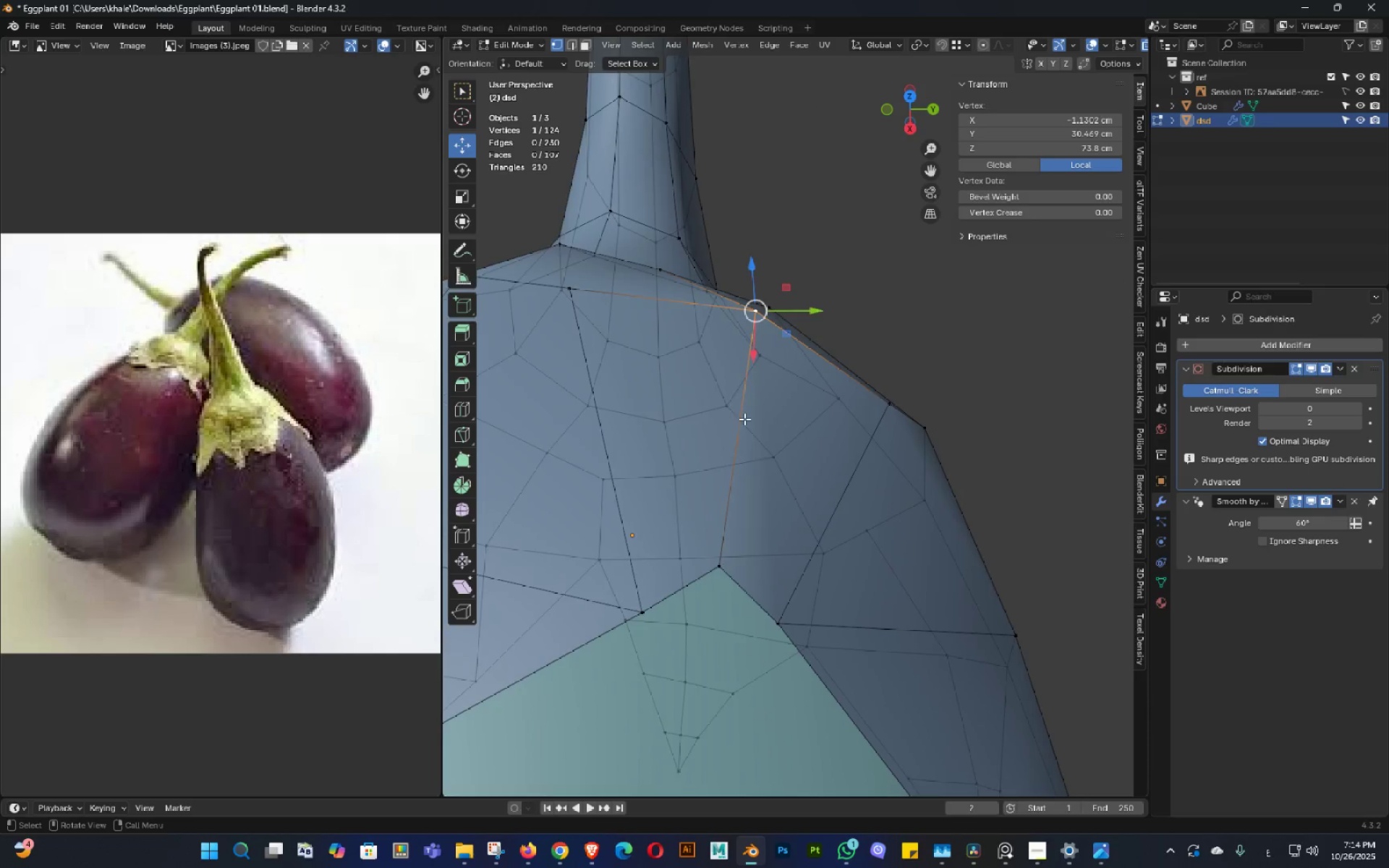 
triple_click([742, 336])
 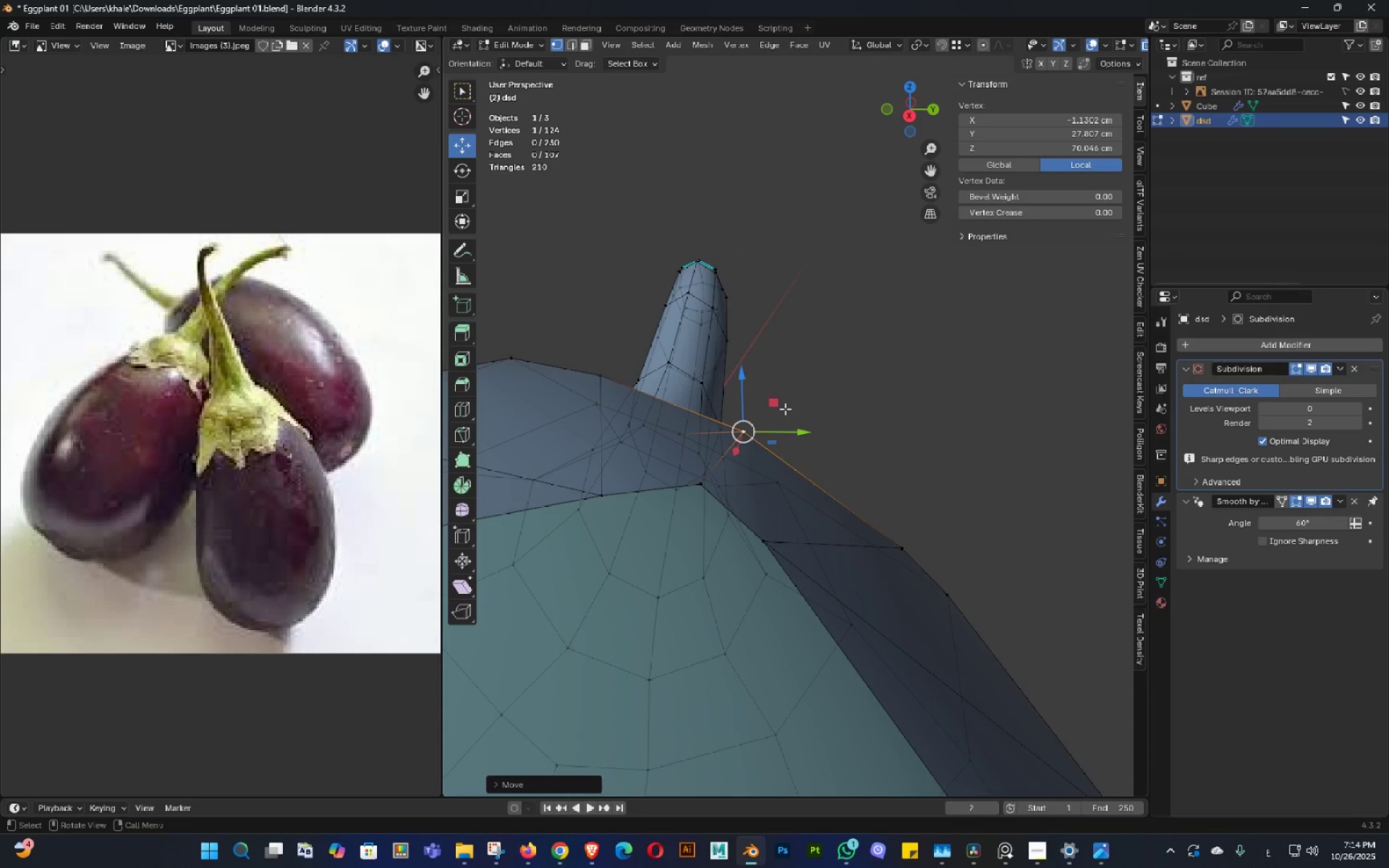 
key(Tab)
 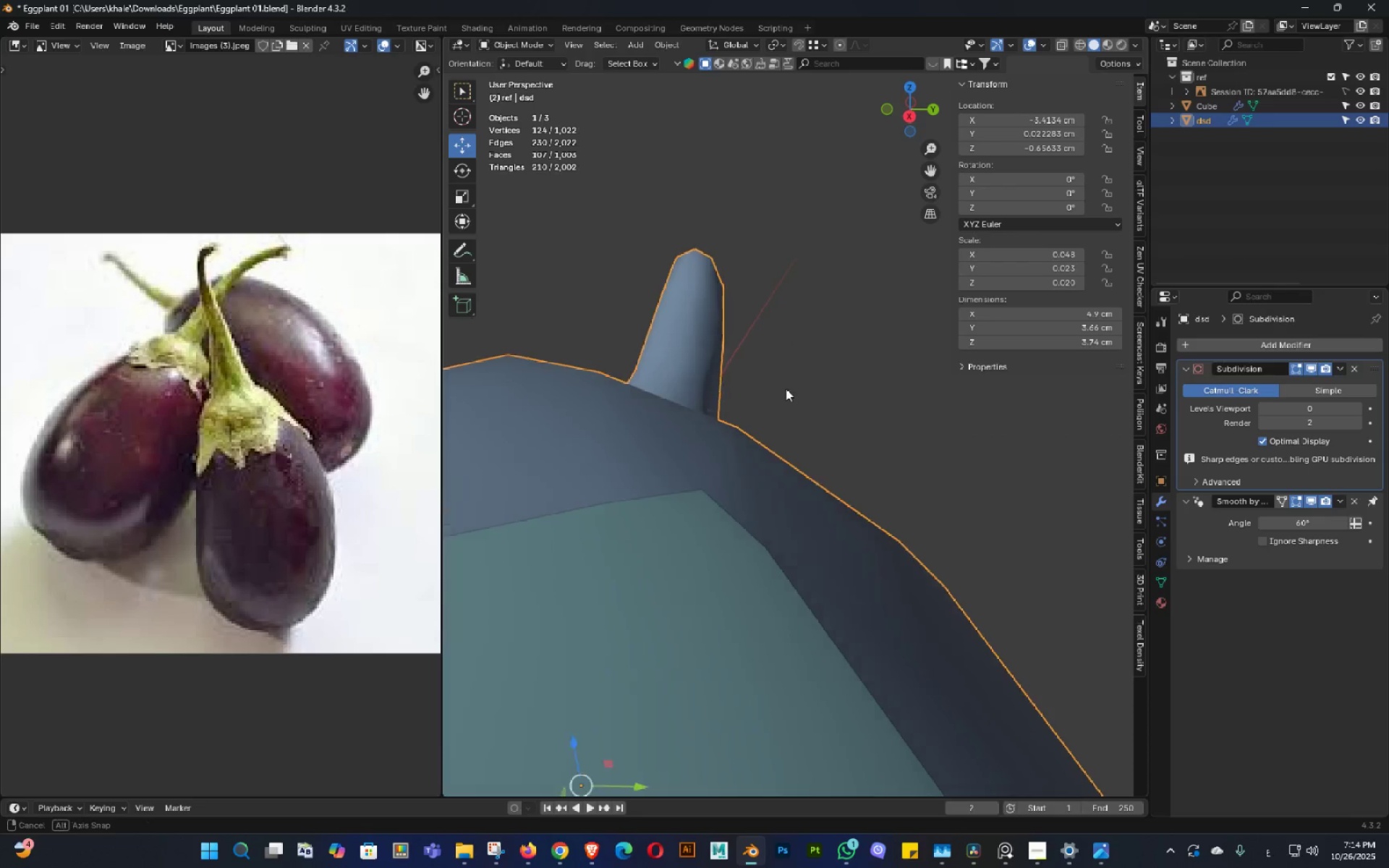 
key(Control+ControlLeft)
 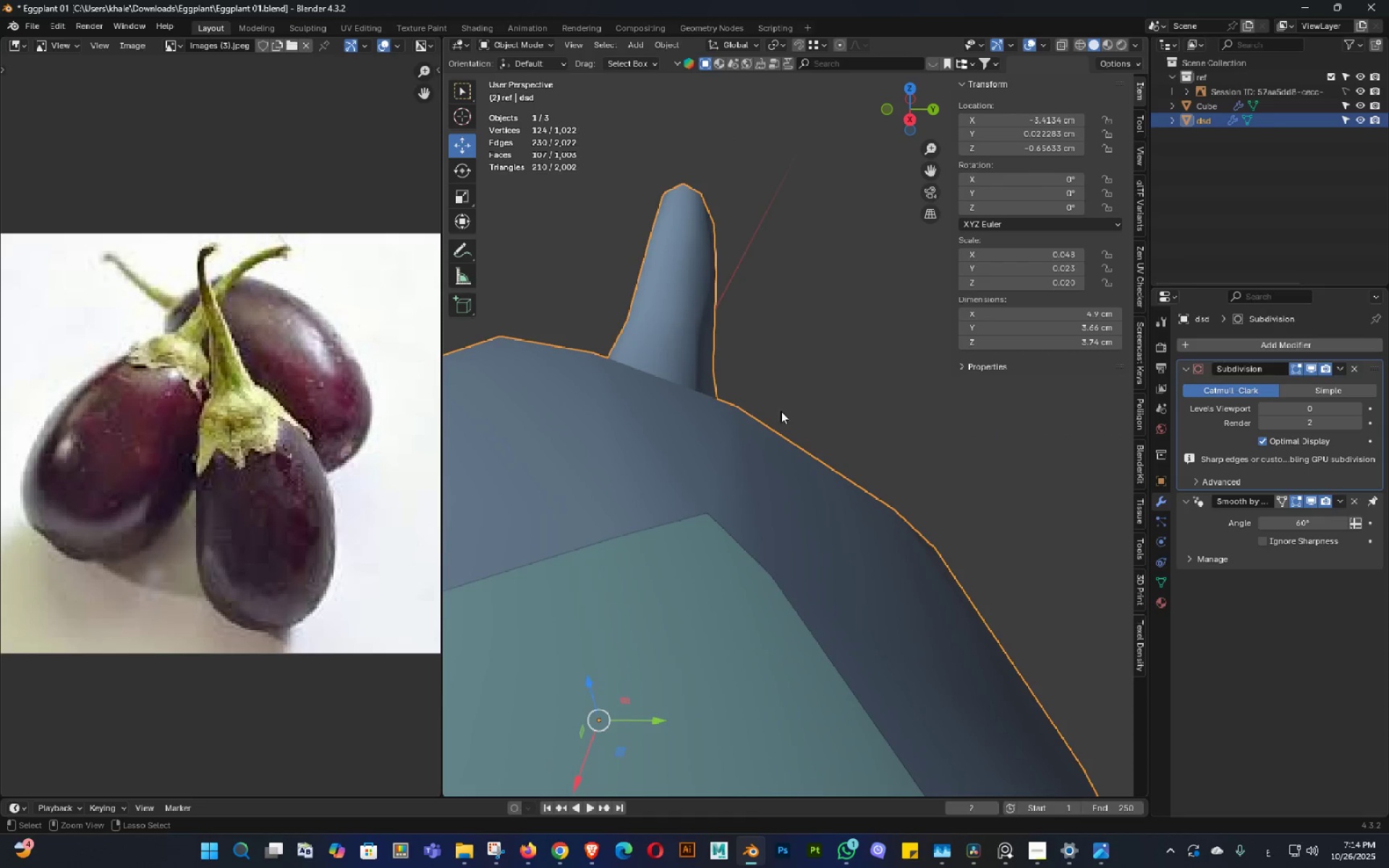 
key(Control+S)
 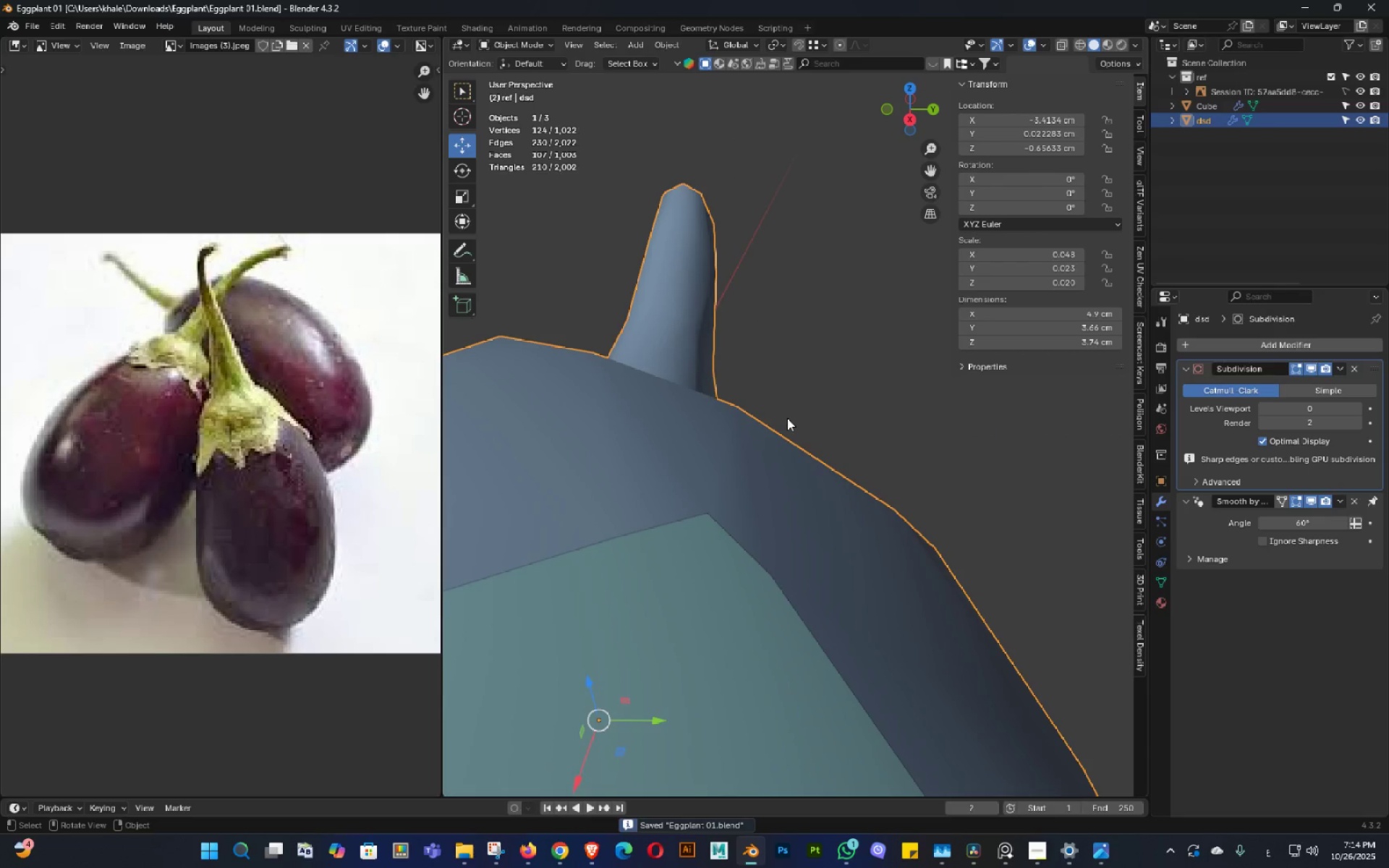 
key(3)
 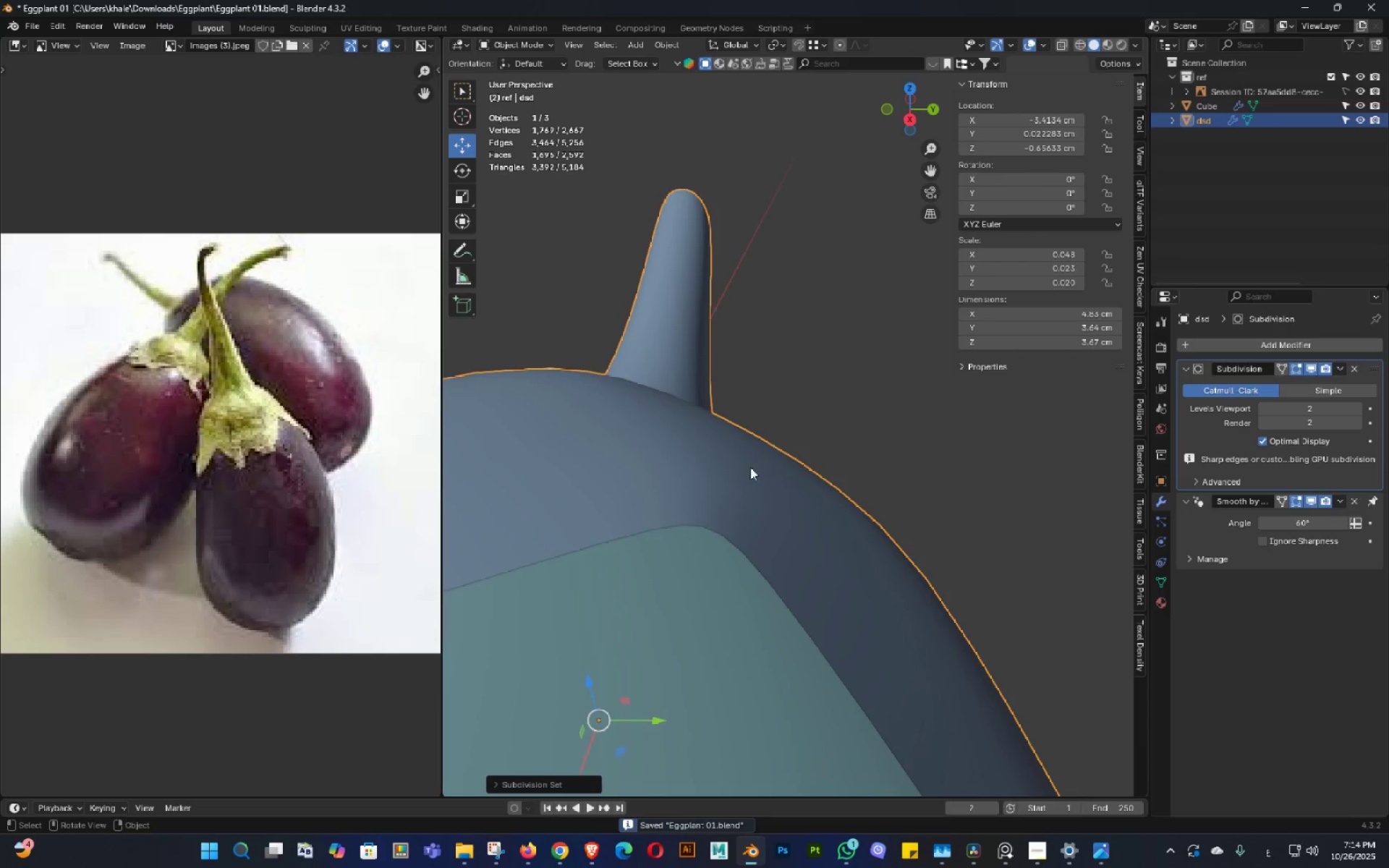 
scroll: coordinate [766, 535], scroll_direction: down, amount: 7.0
 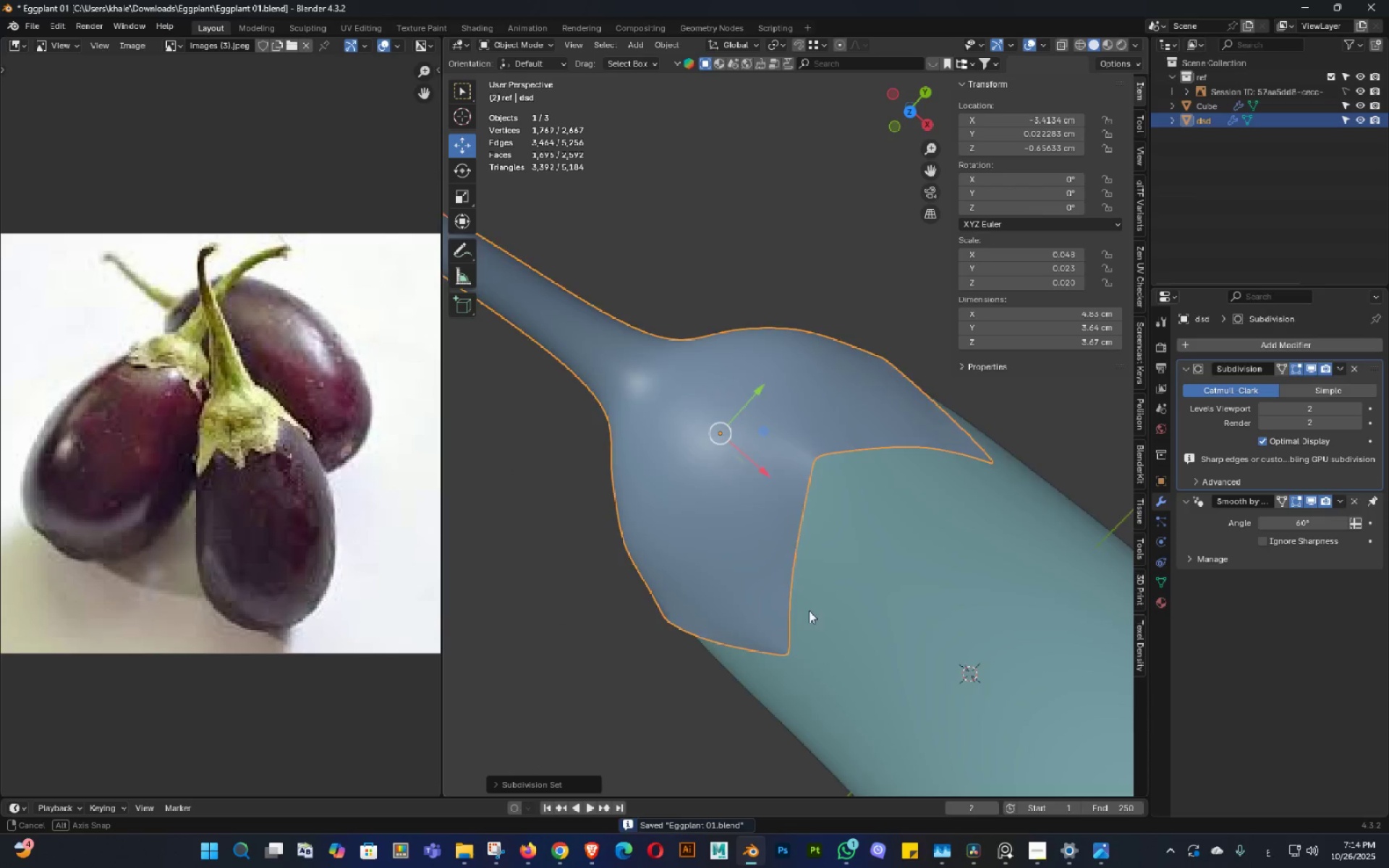 
double_click([812, 613])
 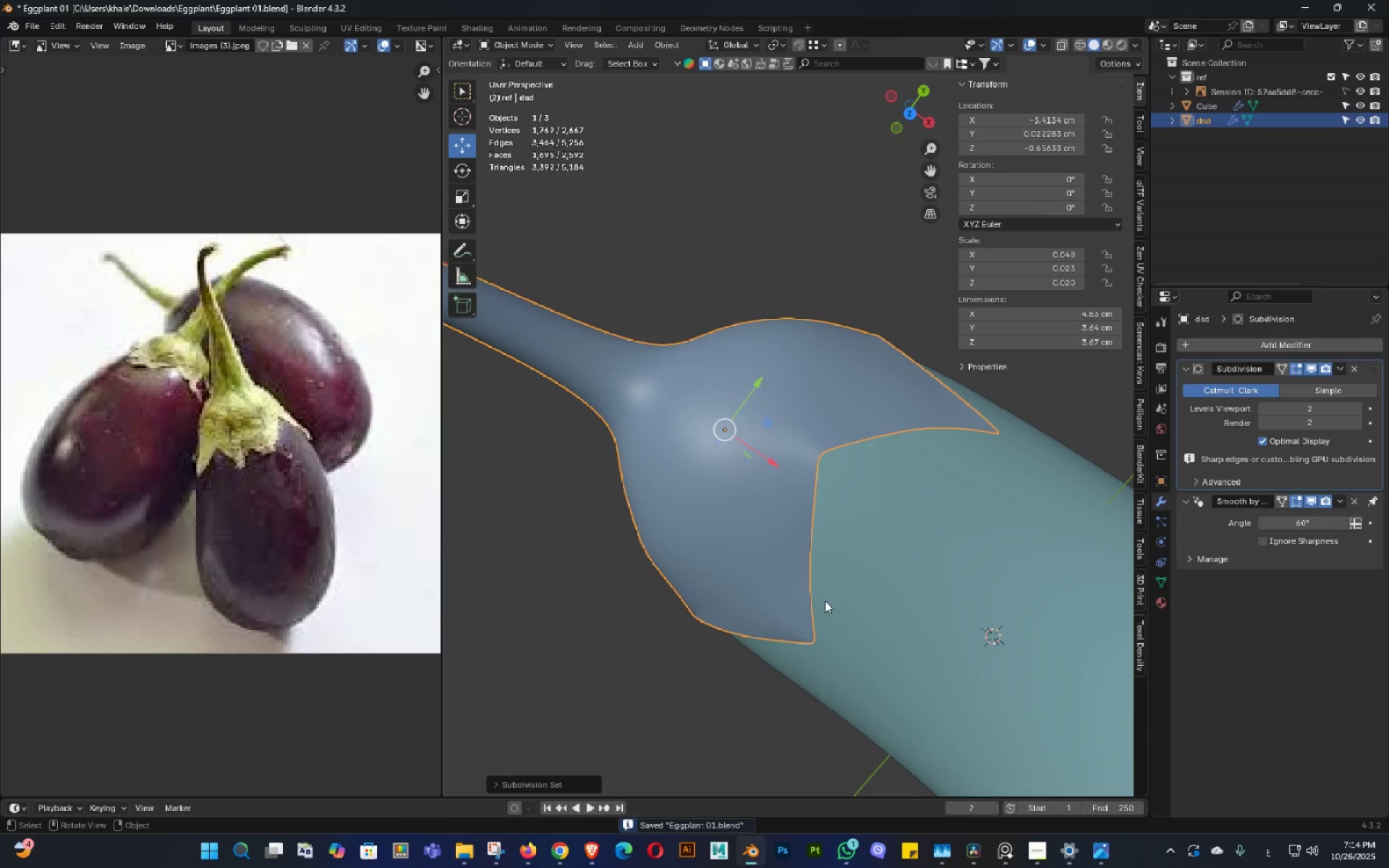 
key(Control+ControlLeft)
 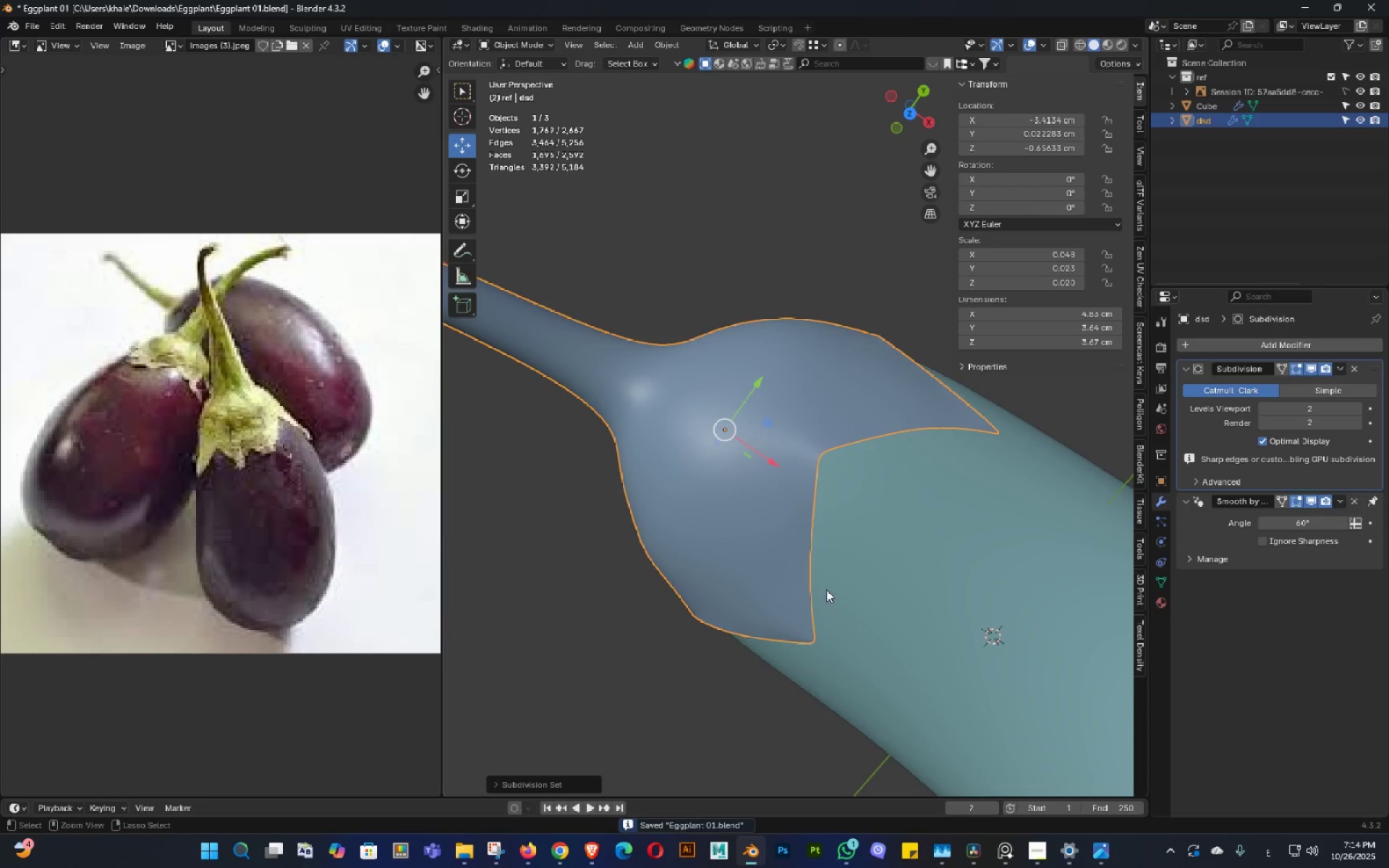 
key(Control+S)
 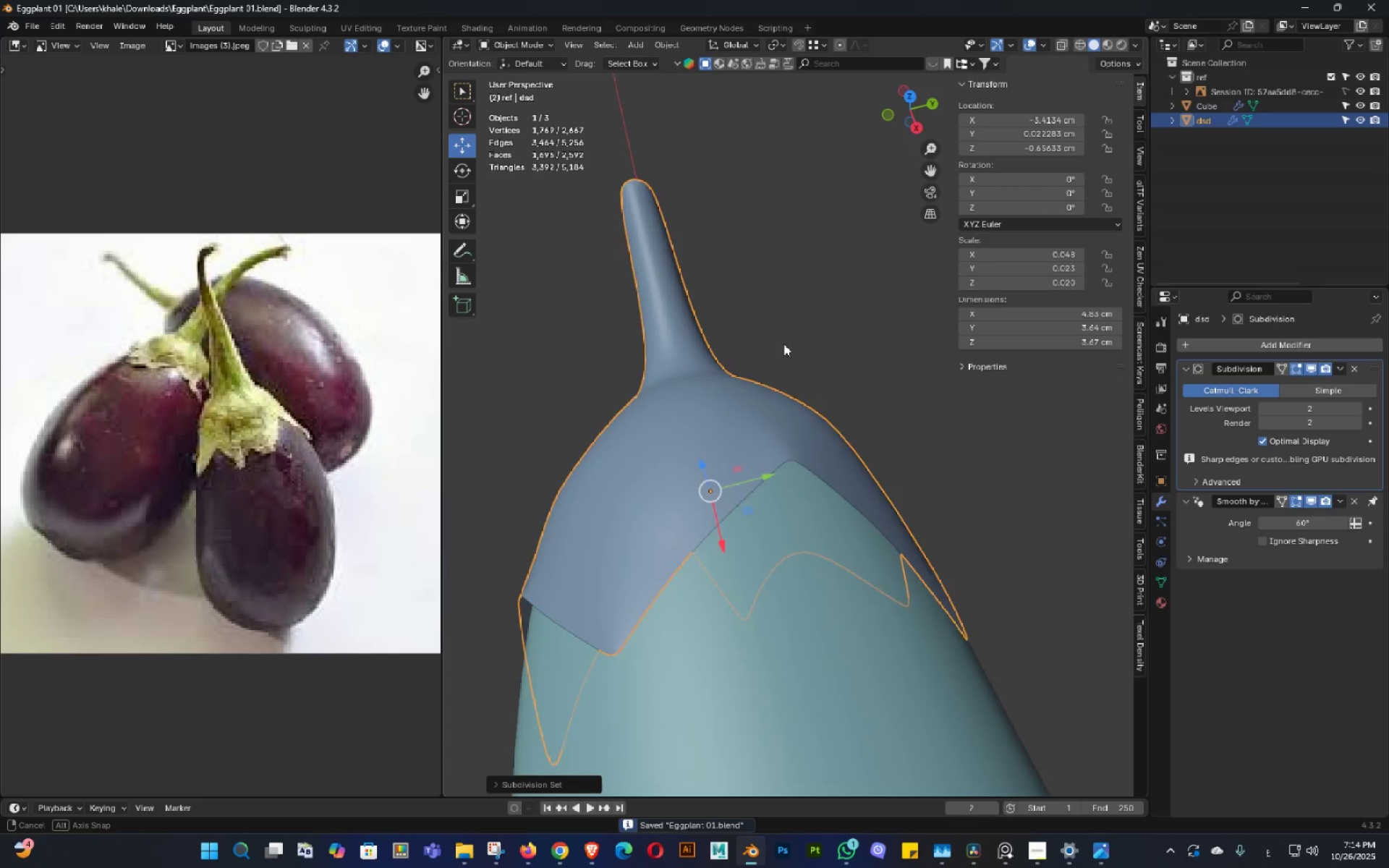 
middle_click([785, 299])
 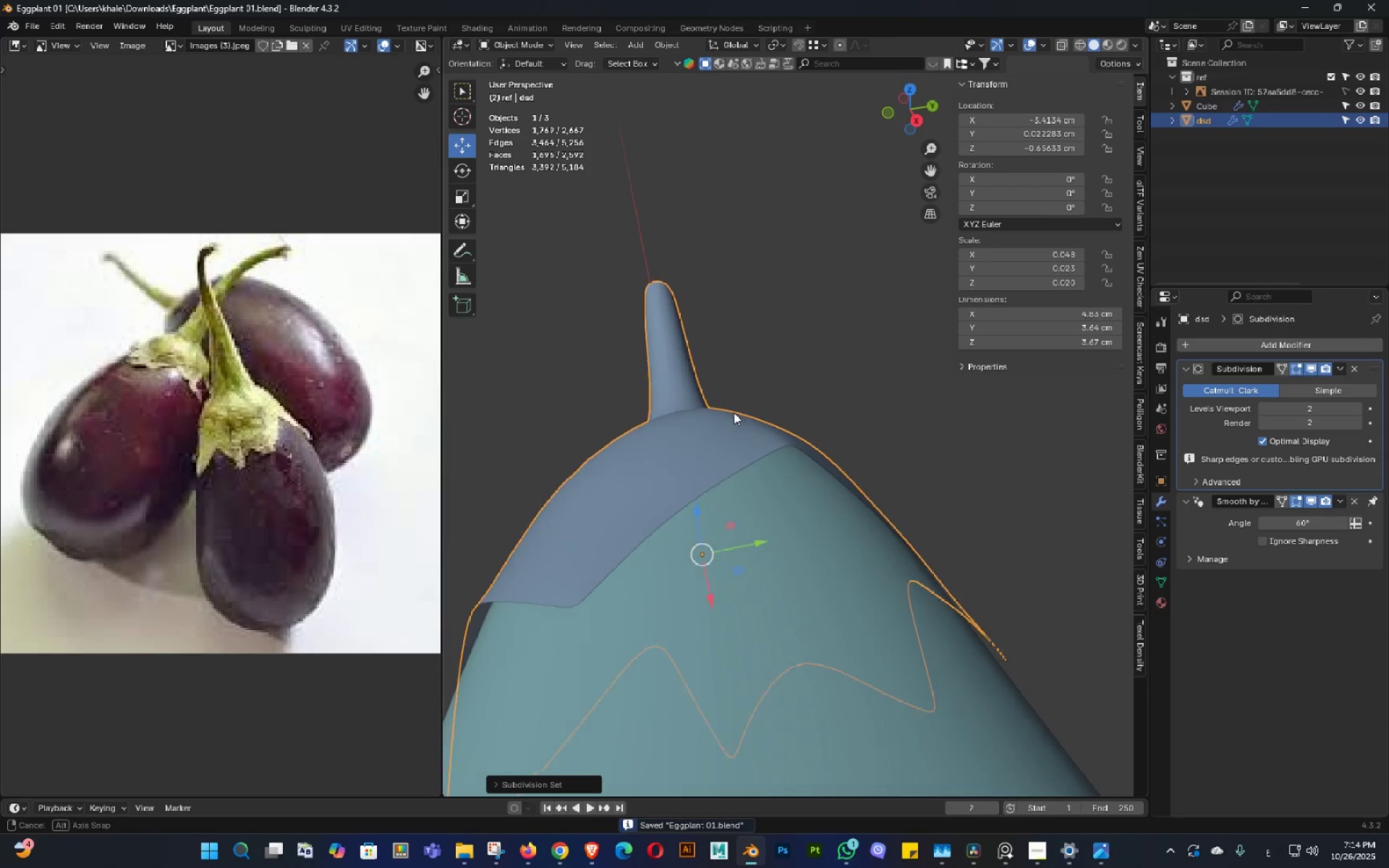 
triple_click([734, 413])
 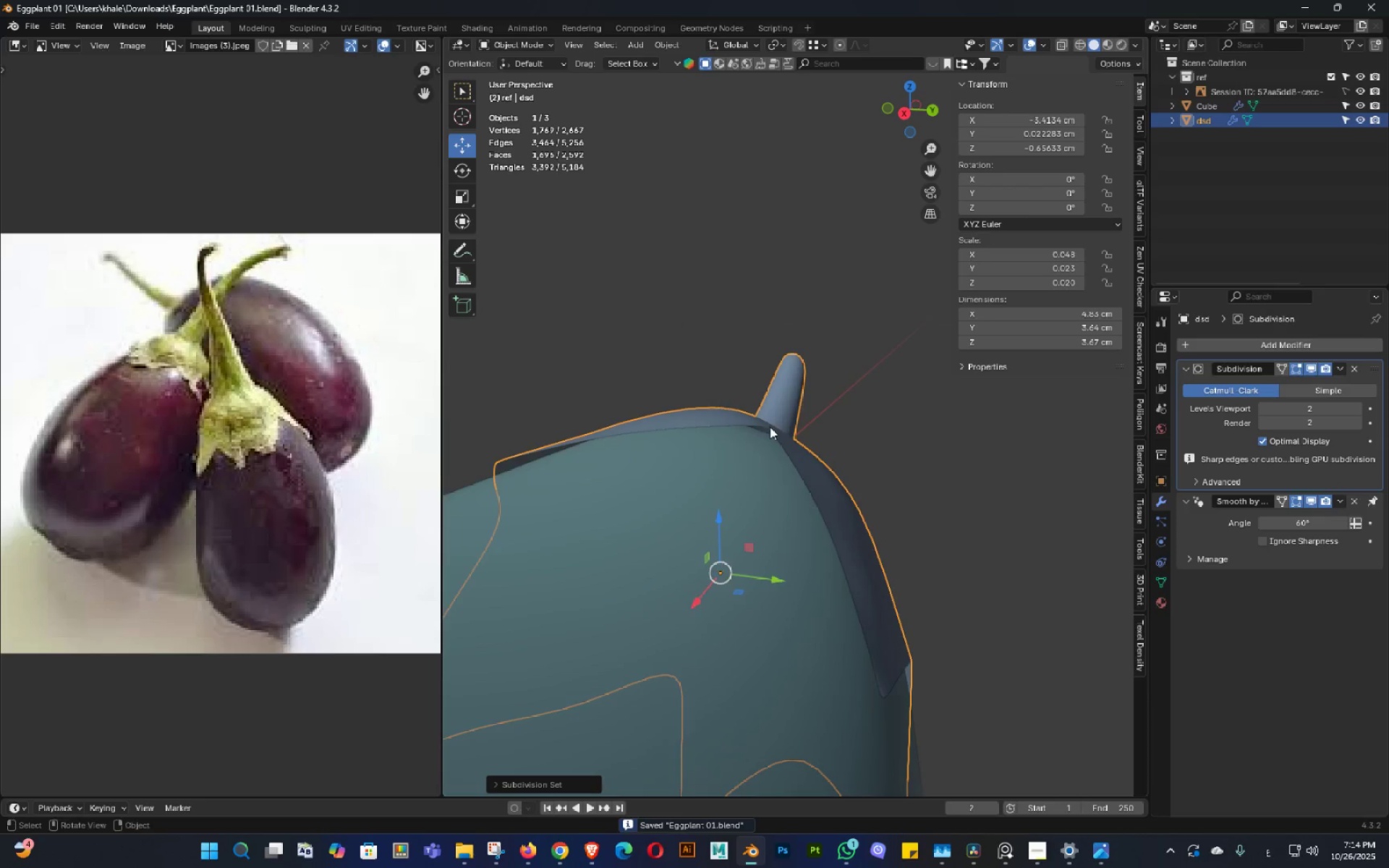 
scroll: coordinate [777, 433], scroll_direction: up, amount: 1.0
 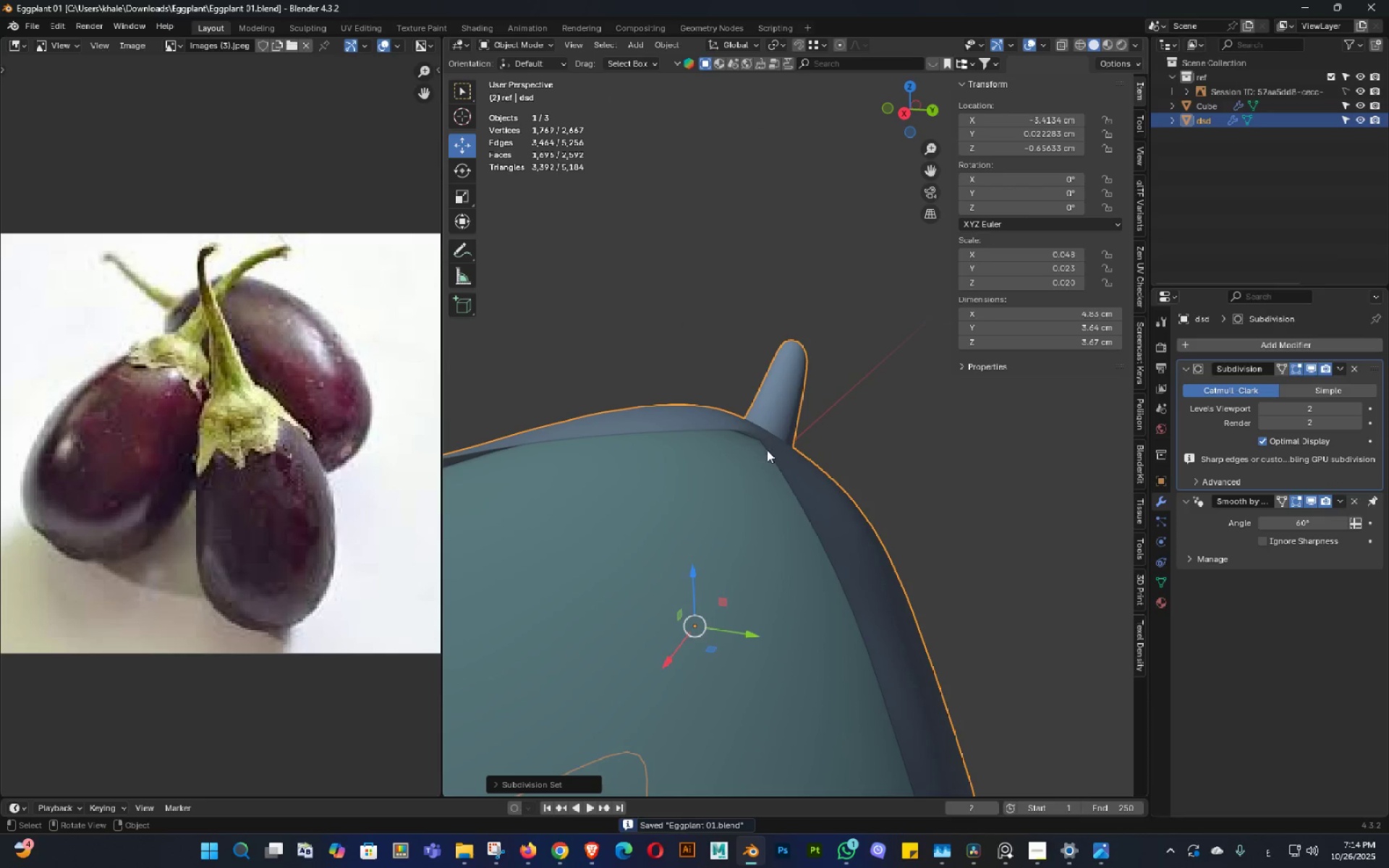 
key(Tab)
 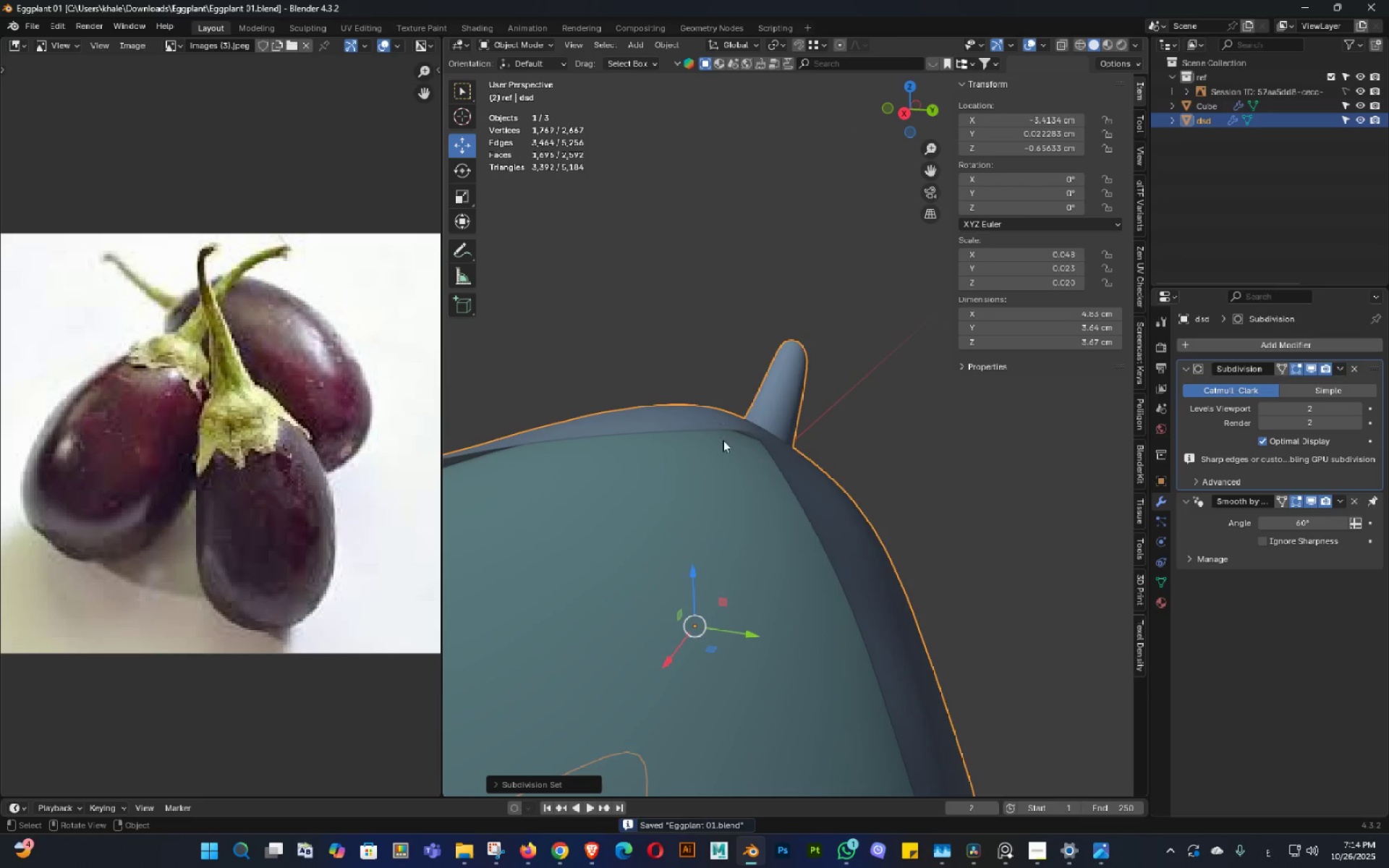 
key(1)
 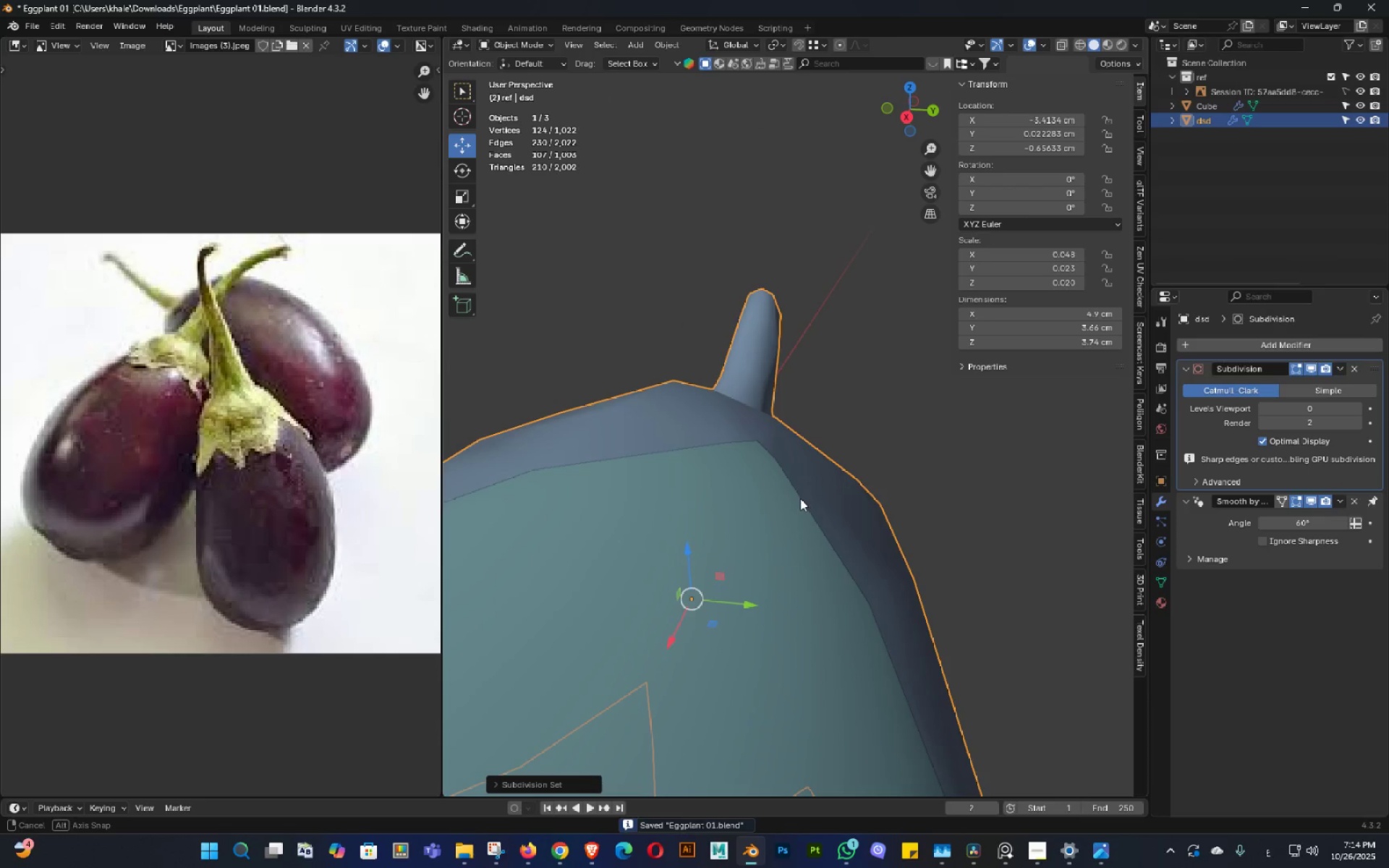 
key(Tab)
 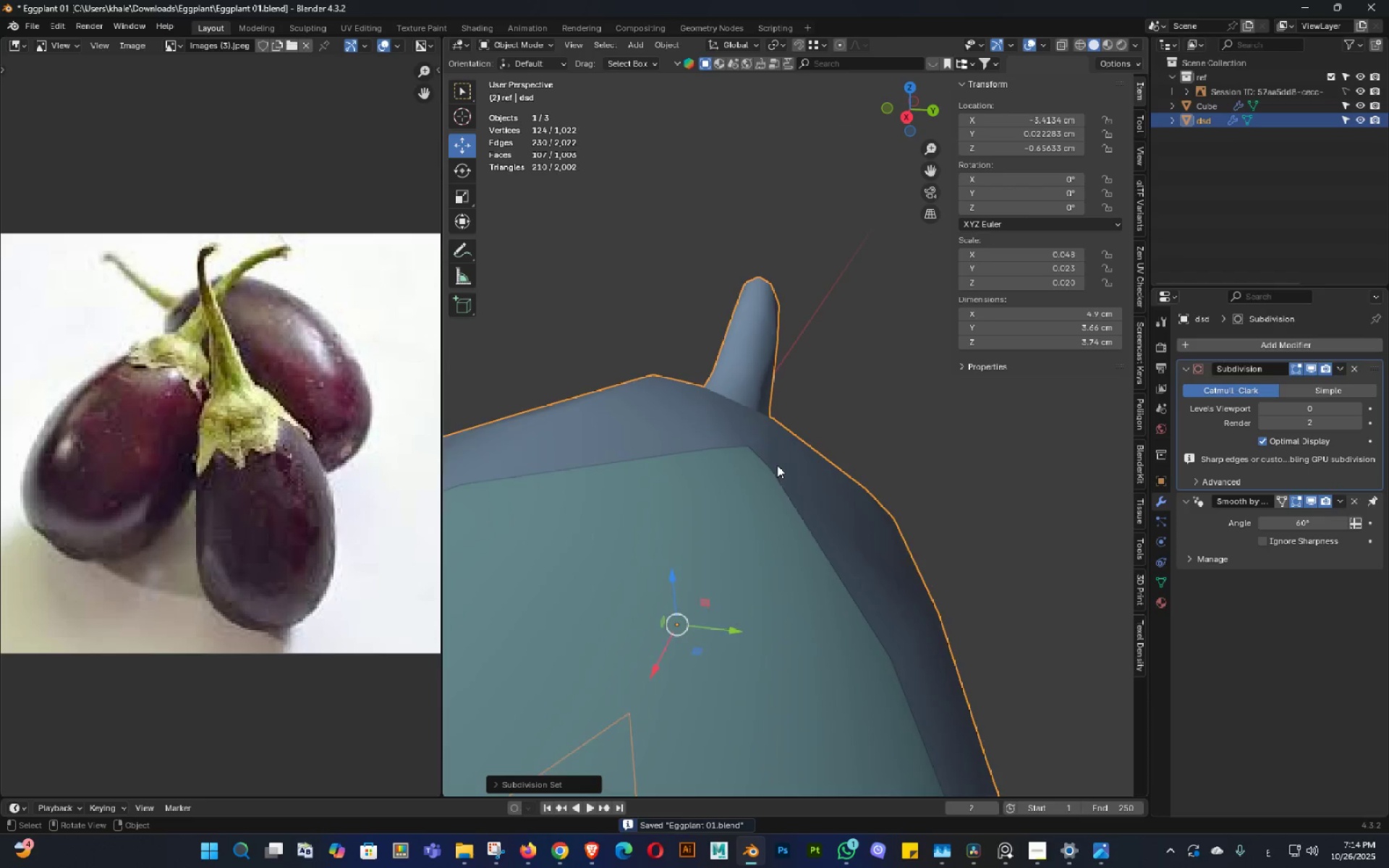 
scroll: coordinate [777, 465], scroll_direction: up, amount: 2.0
 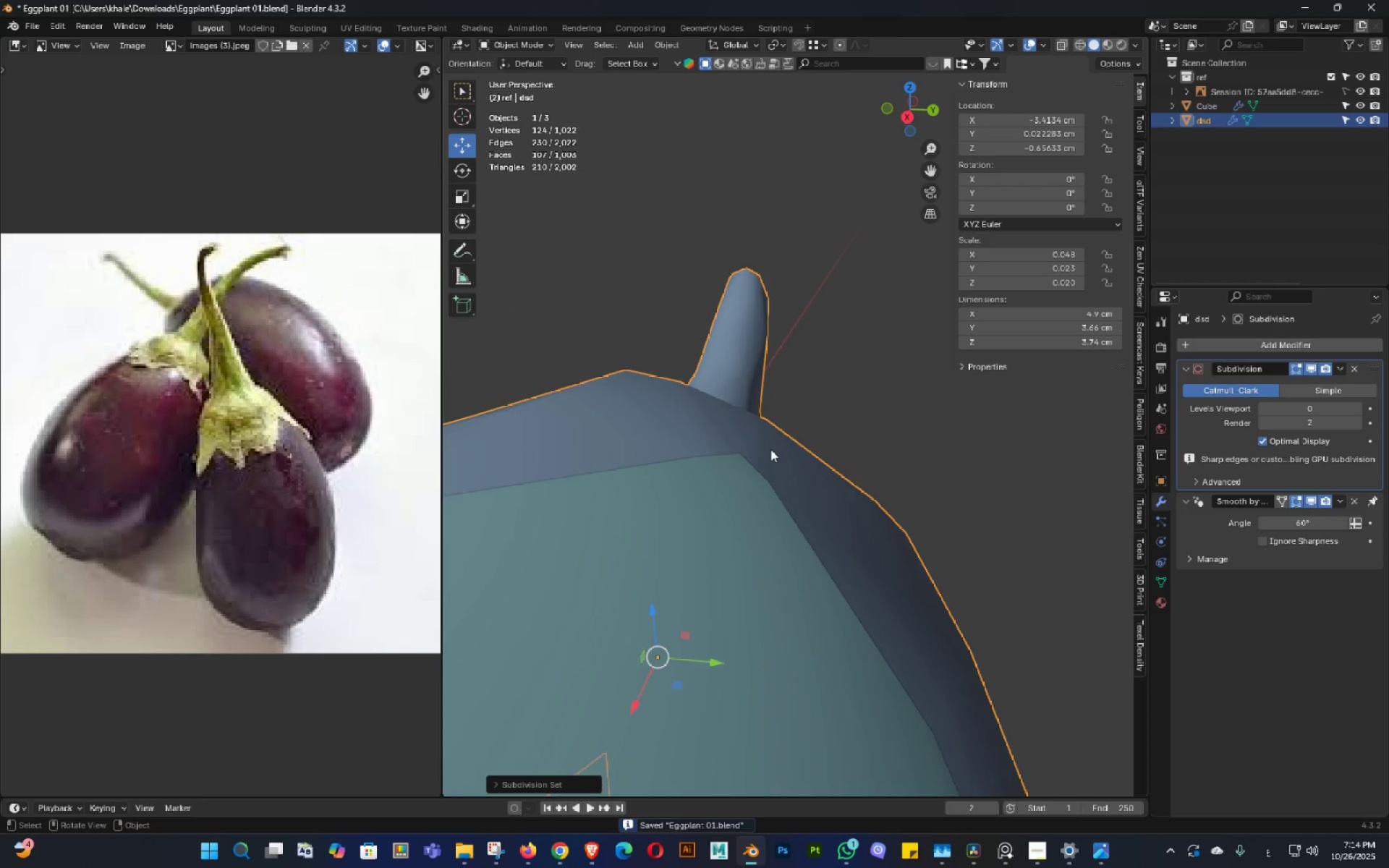 
left_click([770, 449])
 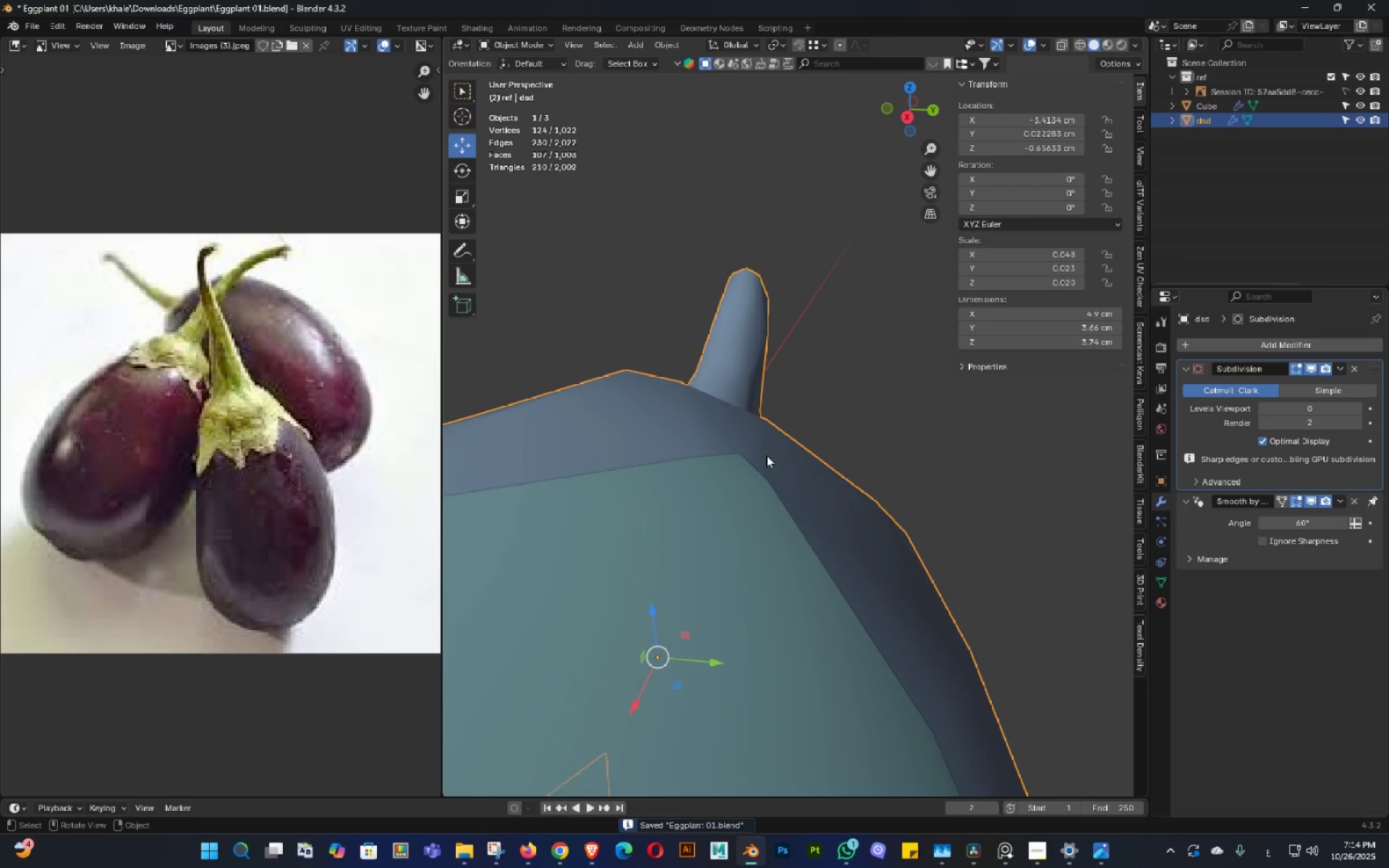 
key(Tab)
 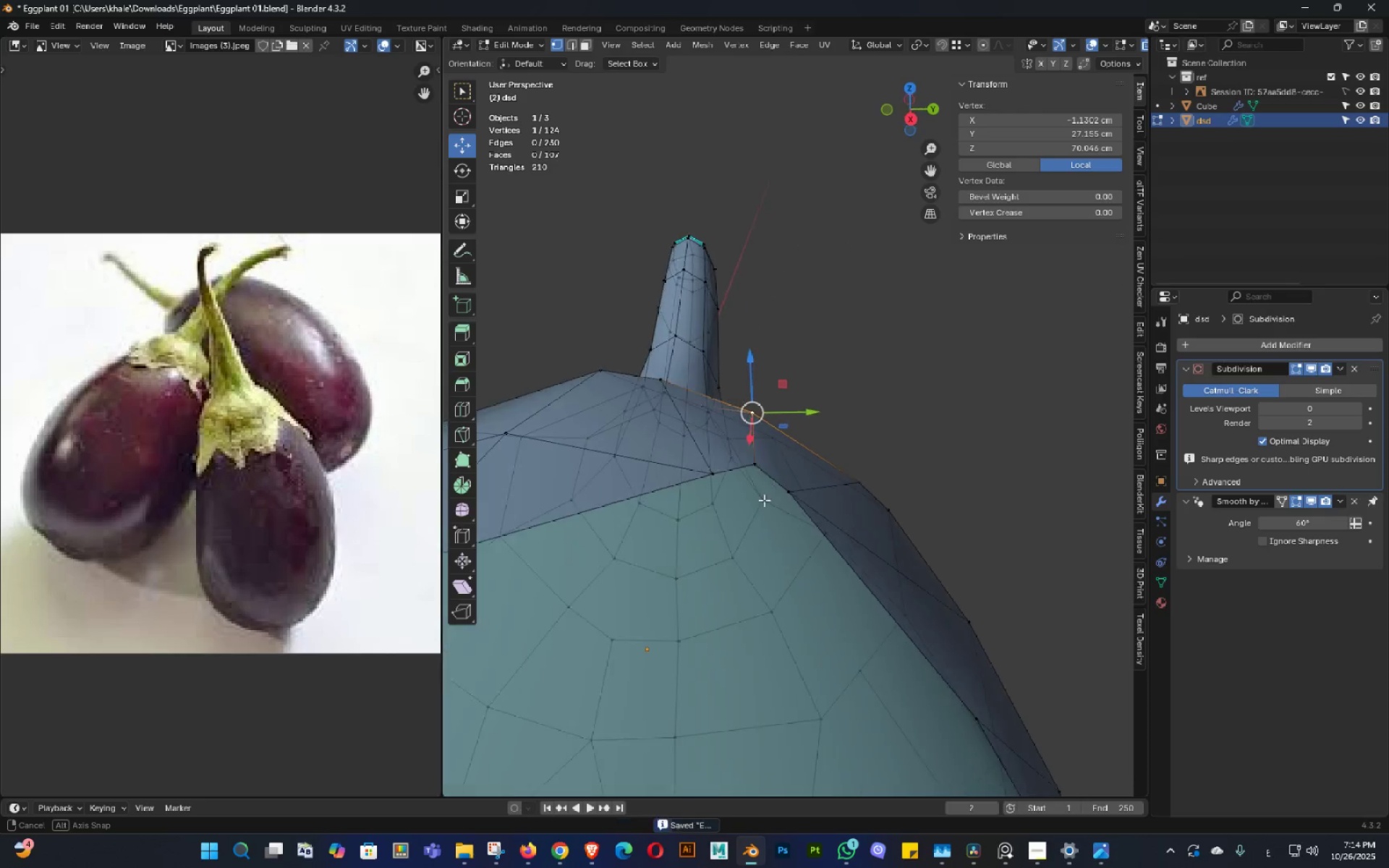 
key(Alt+AltLeft)
 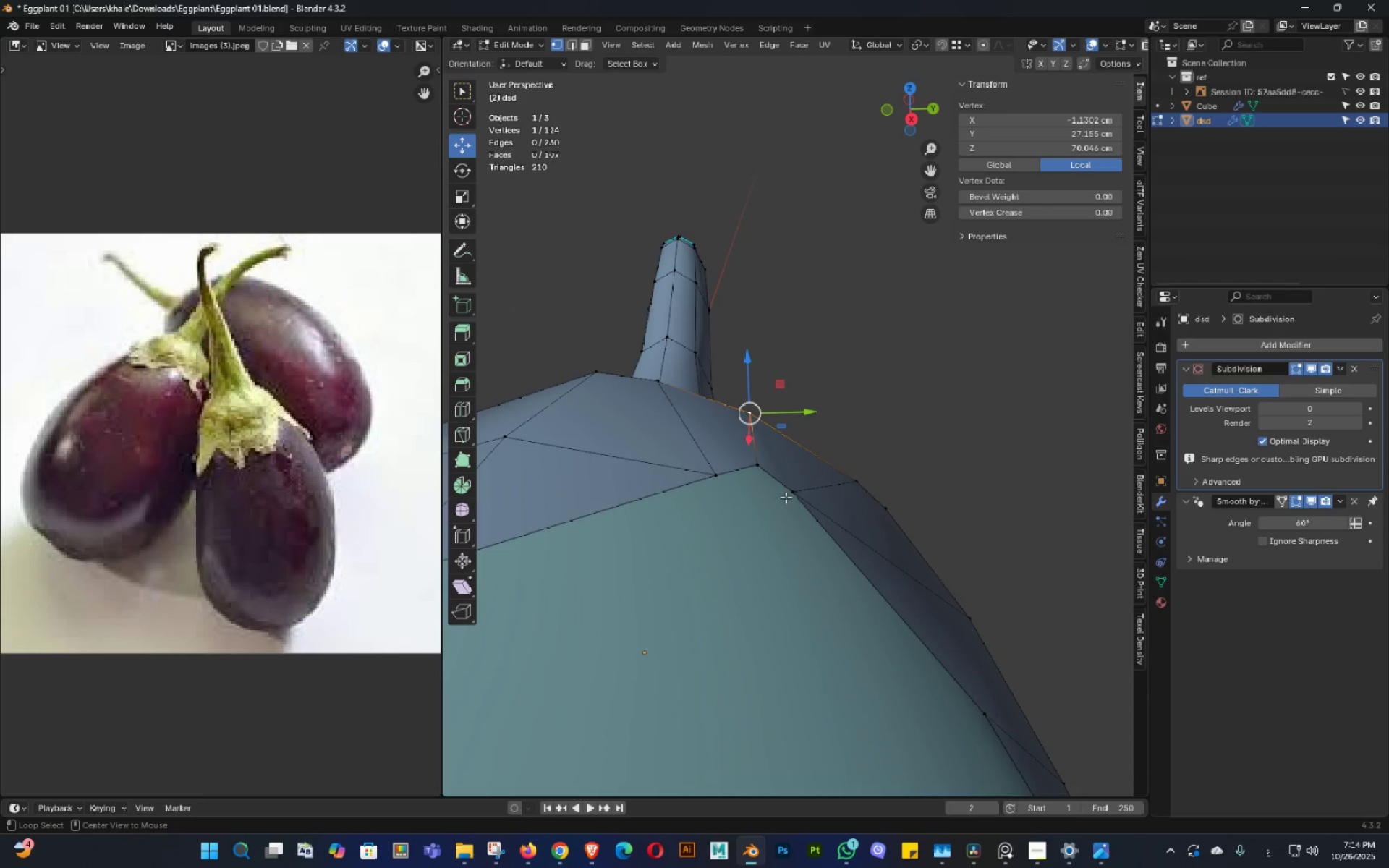 
key(Alt+Z)
 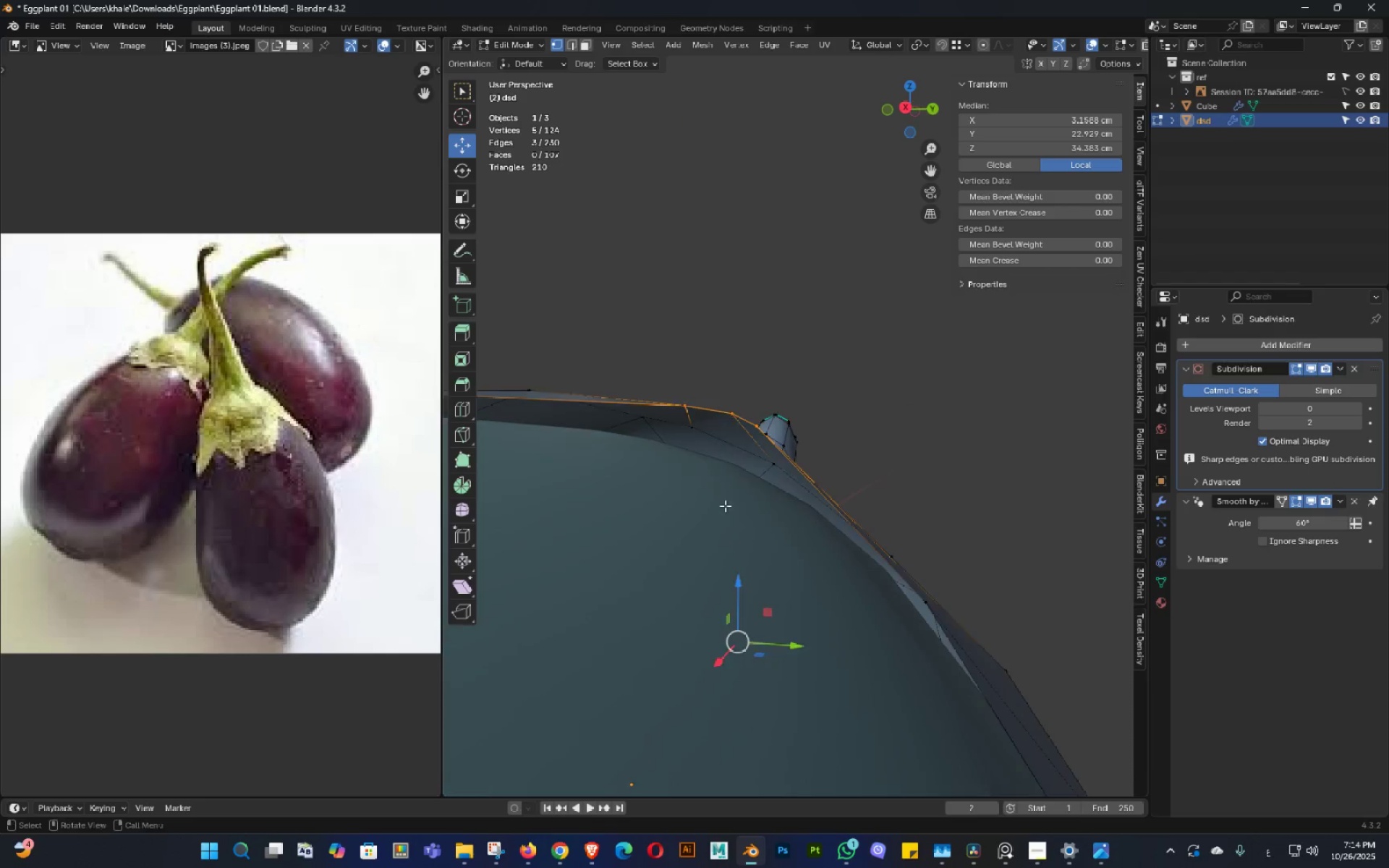 
scroll: coordinate [729, 537], scroll_direction: down, amount: 1.0
 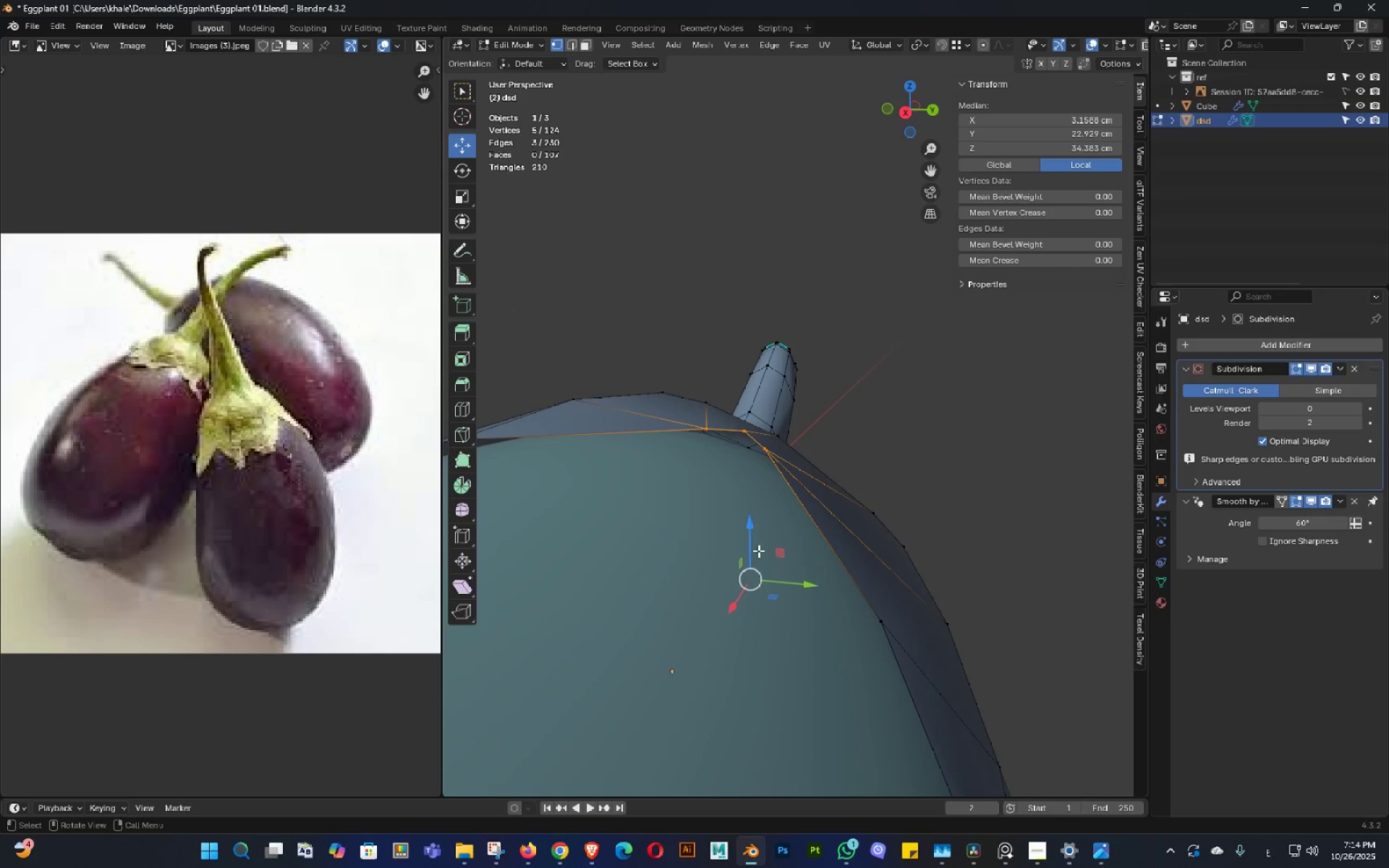 
key(Alt+AltLeft)
 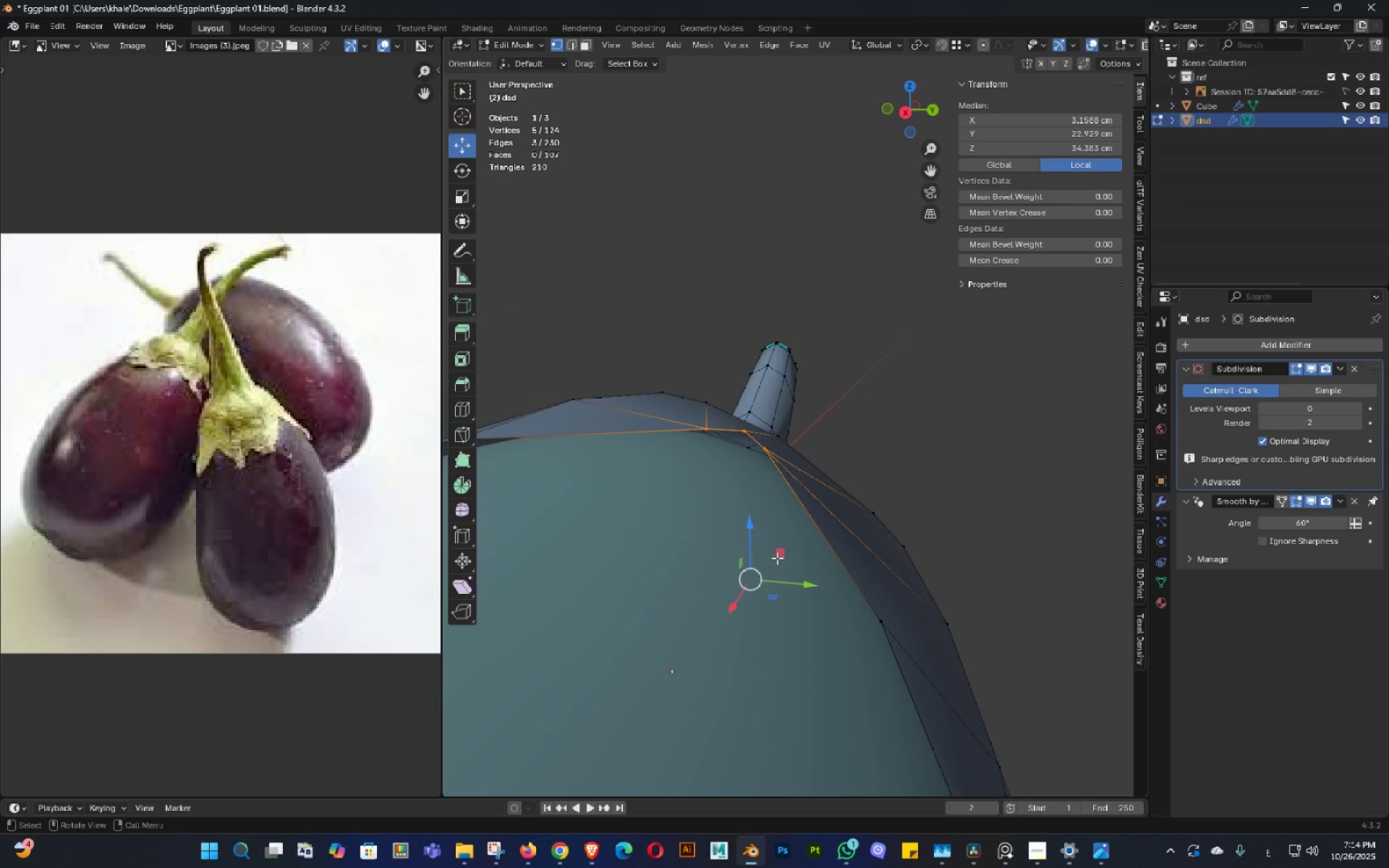 
key(Alt+Z)
 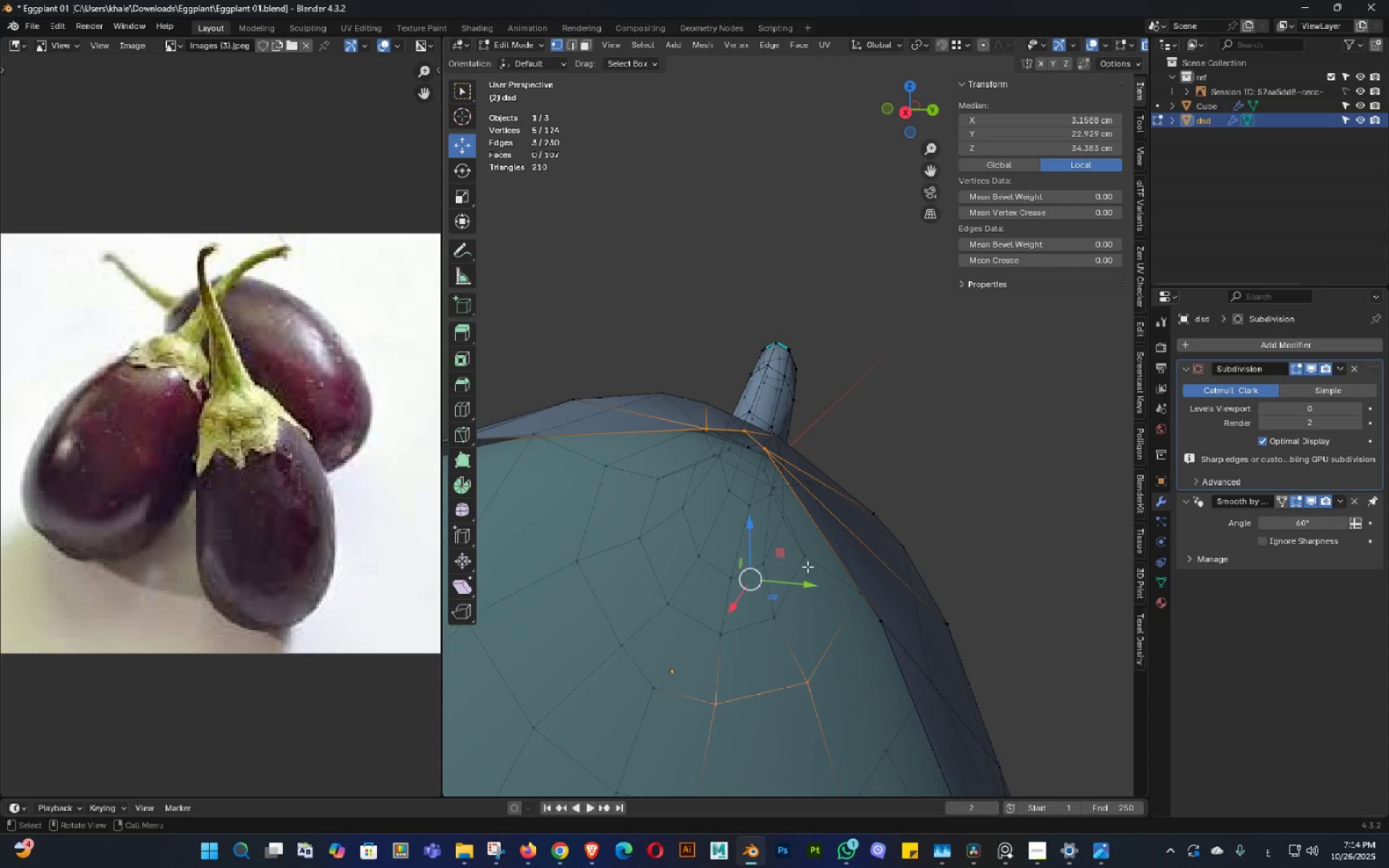 
scroll: coordinate [807, 566], scroll_direction: down, amount: 1.0
 